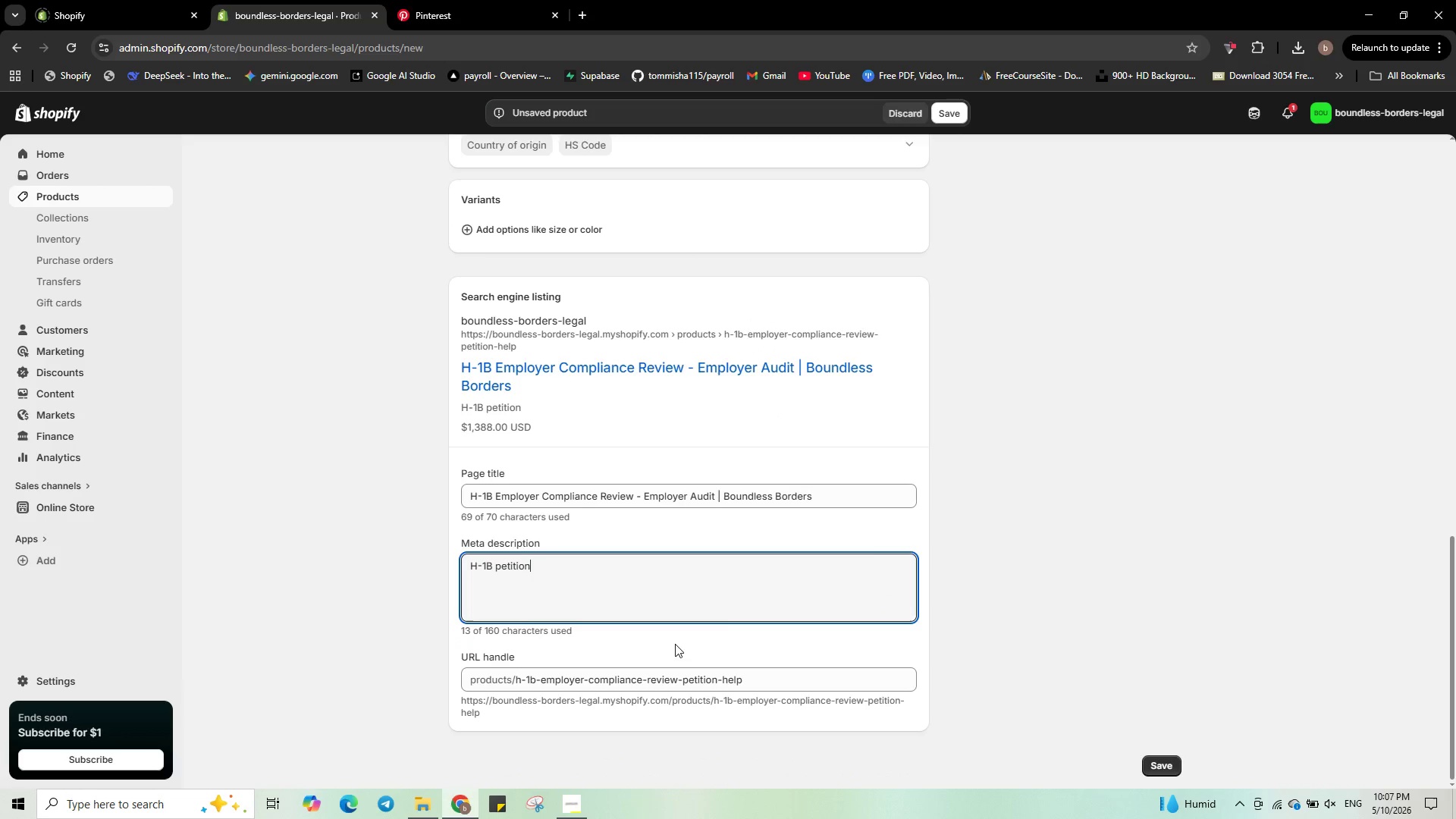 
key(Control+ArrowRight)
 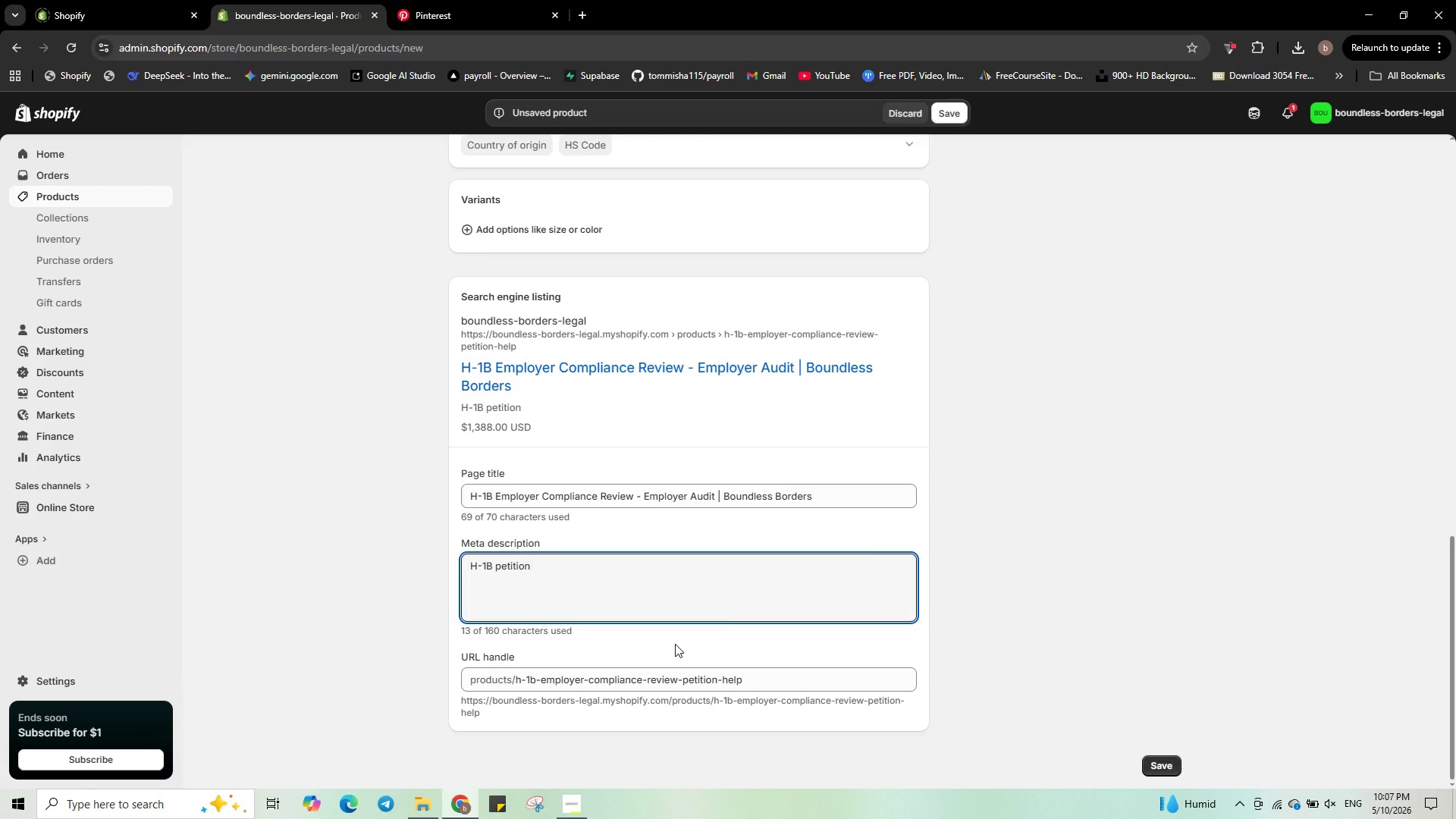 
type( audit, )
key(Backspace)
key(Backspace)
type(. Ensure )
 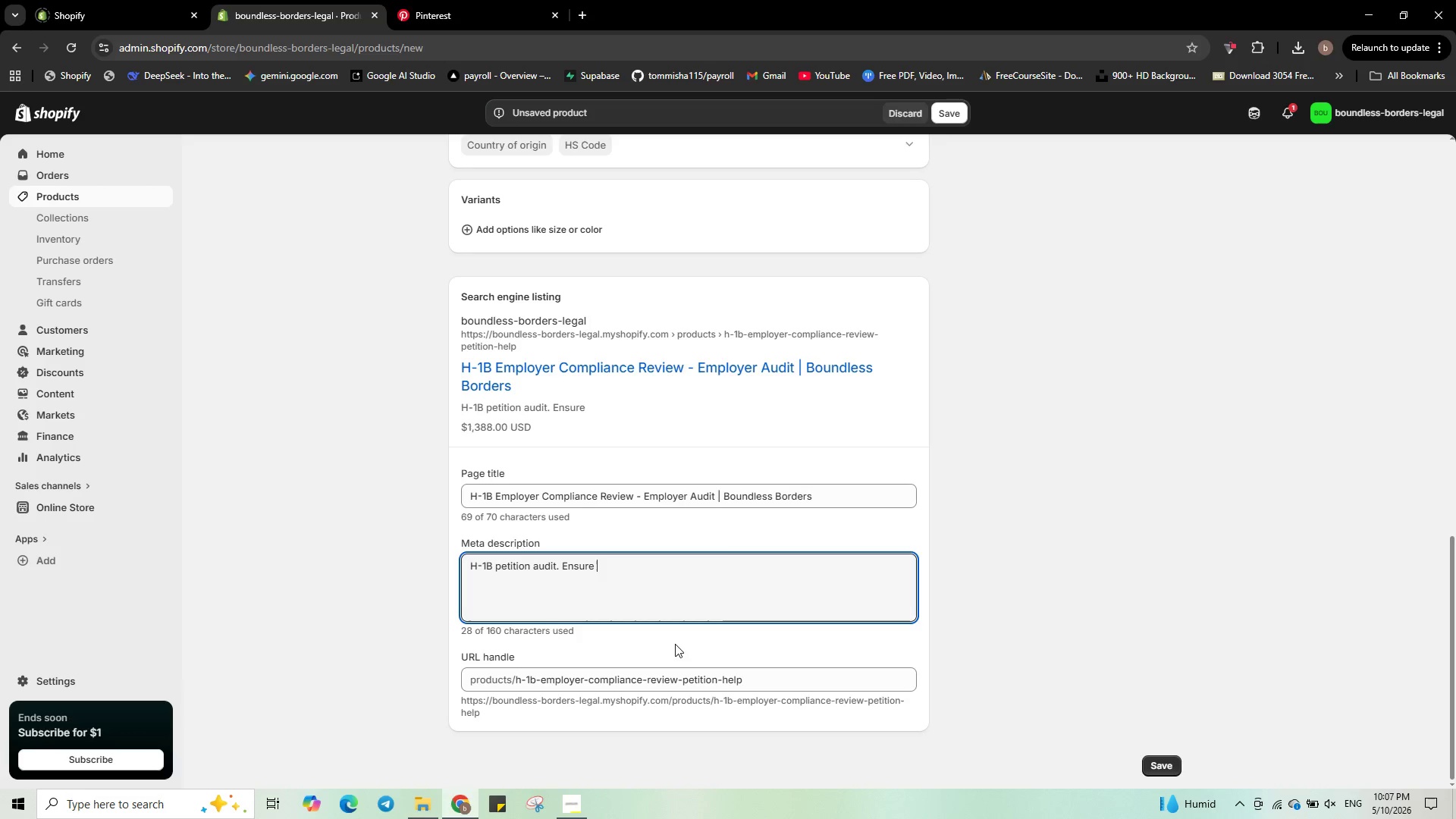 
type(complianc before )
 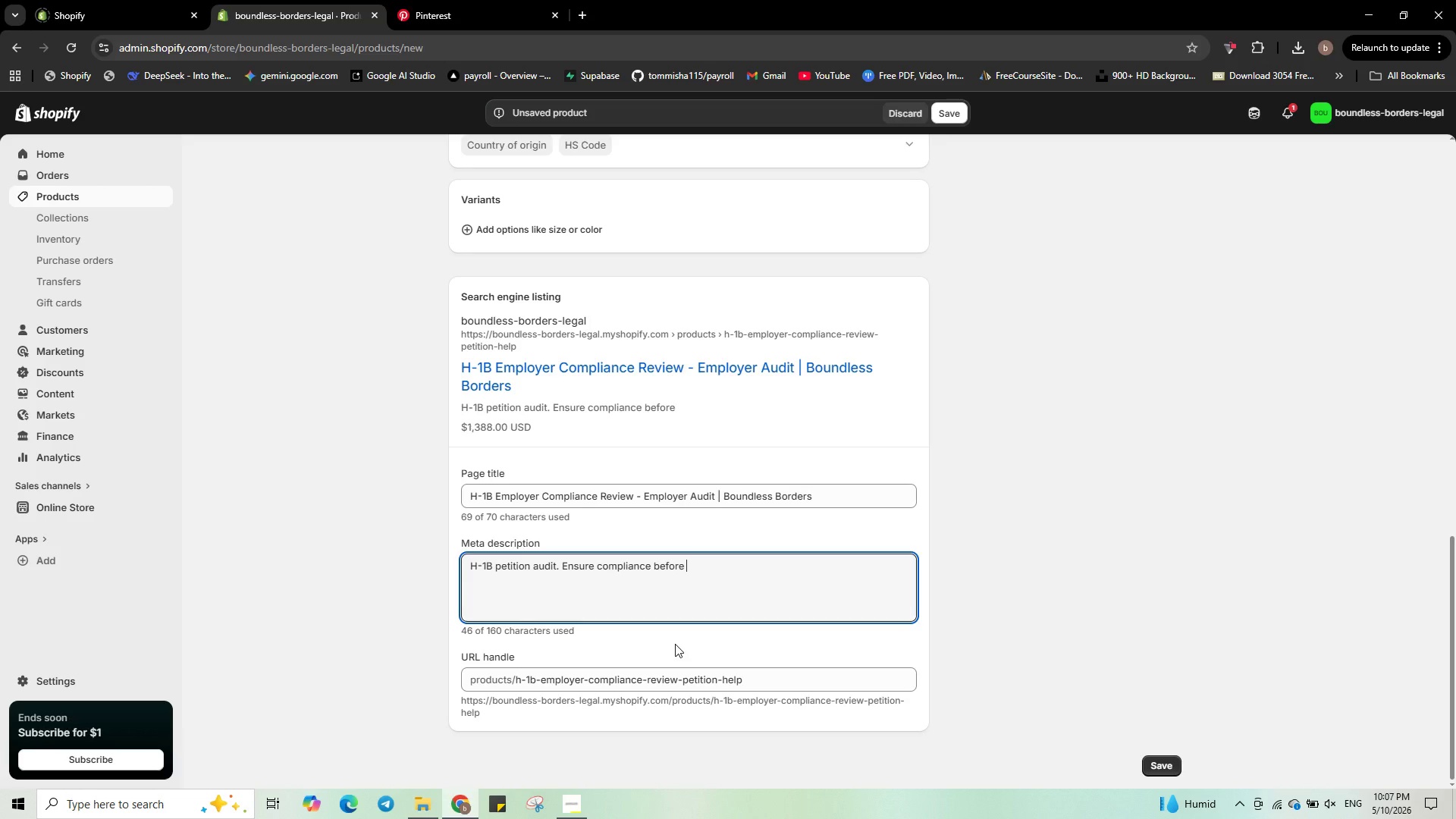 
type(filing. Re)
 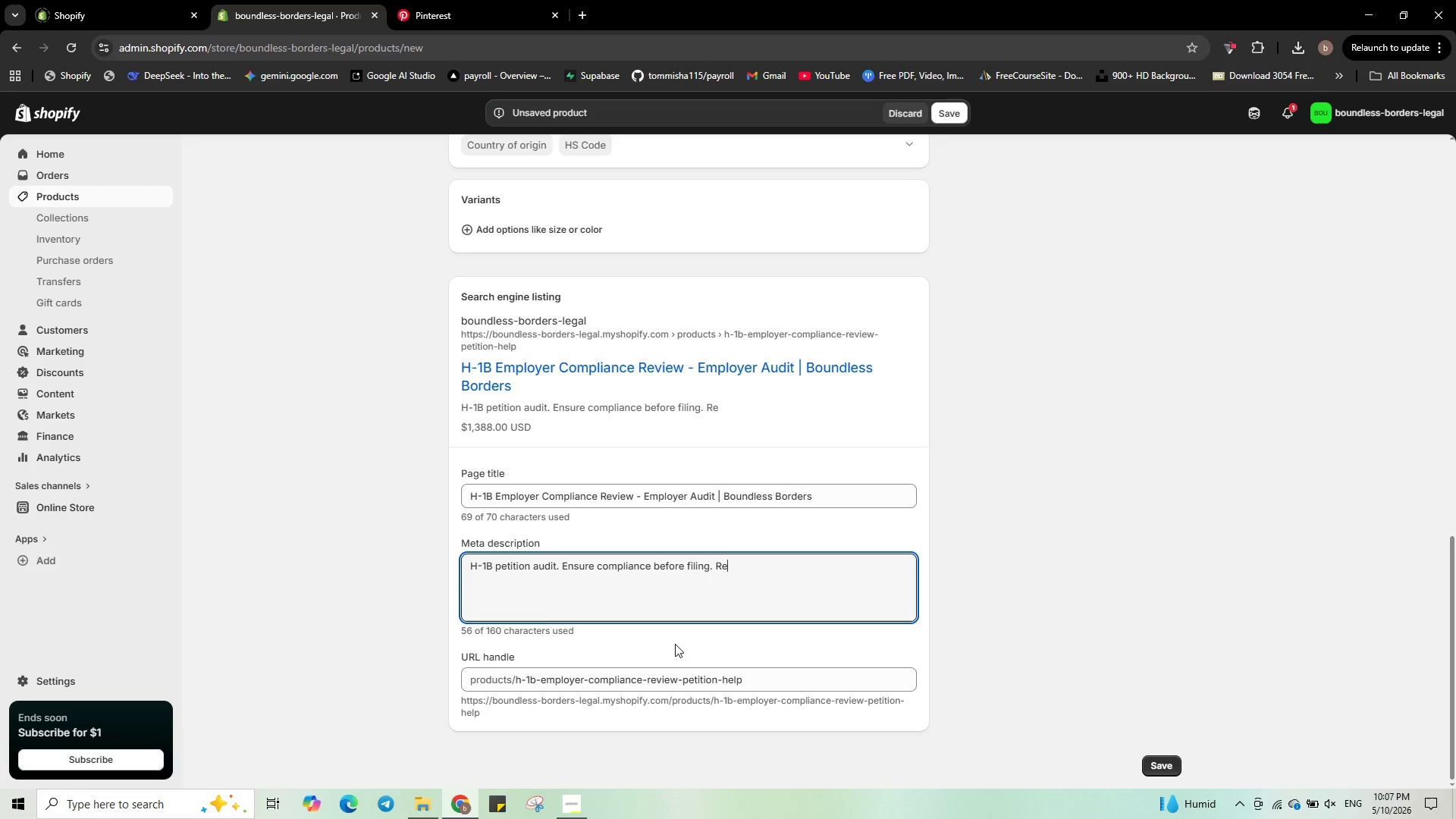 
type(duce RFE risk. Start your petition. )
 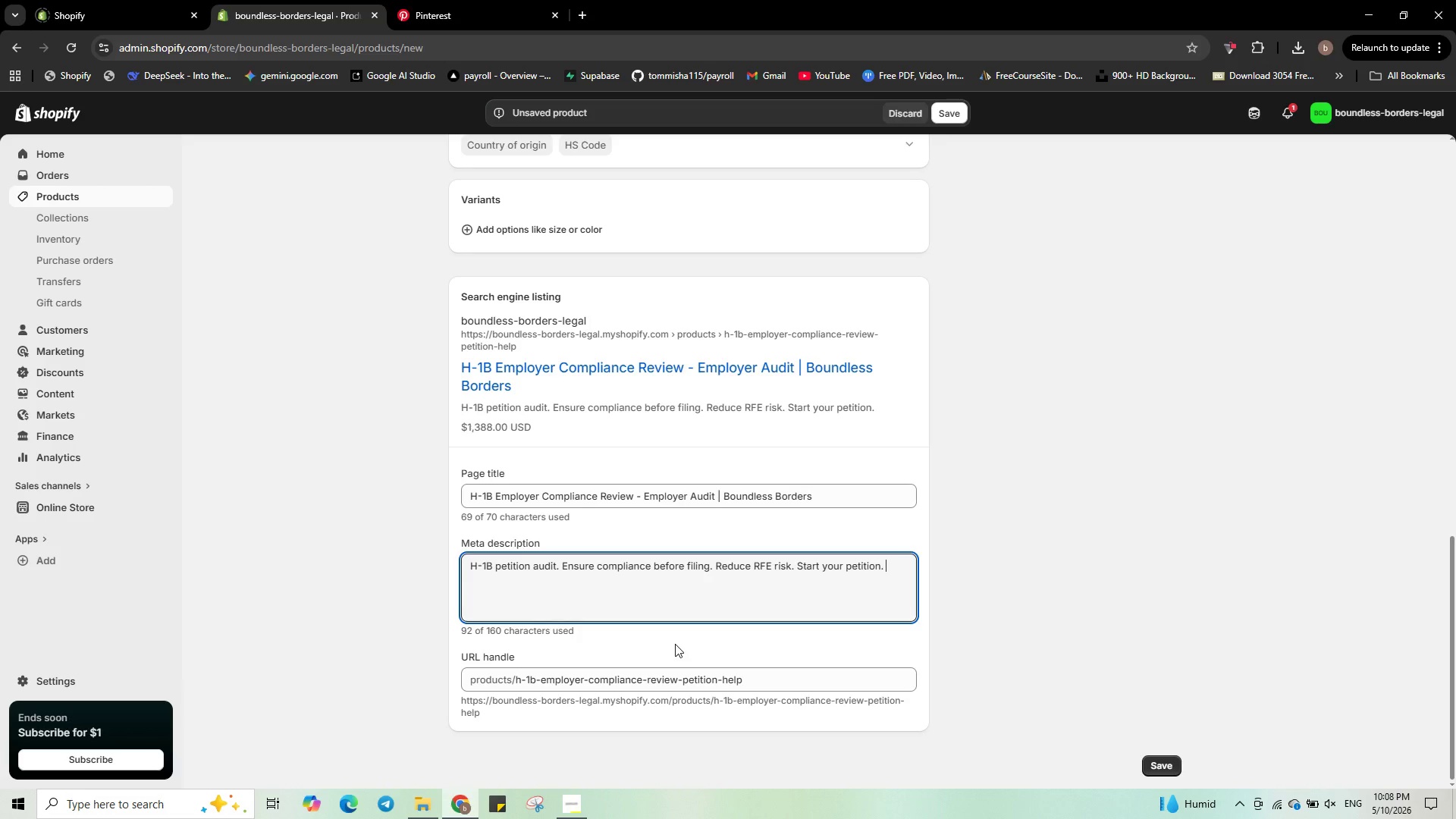 
scroll: coordinate [494, 560], scroll_direction: up, amount: 3.0
 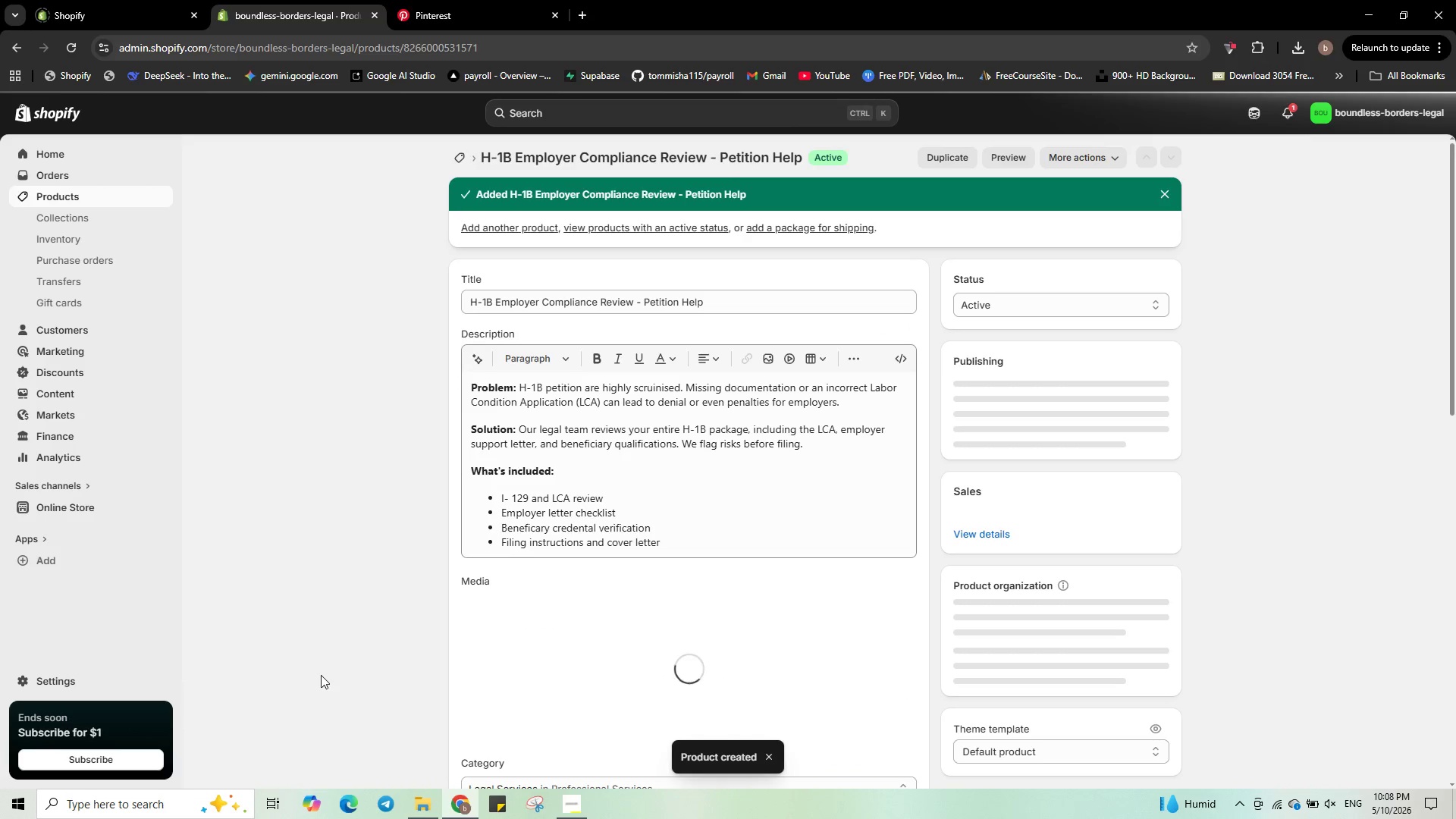 
wait(14.51)
 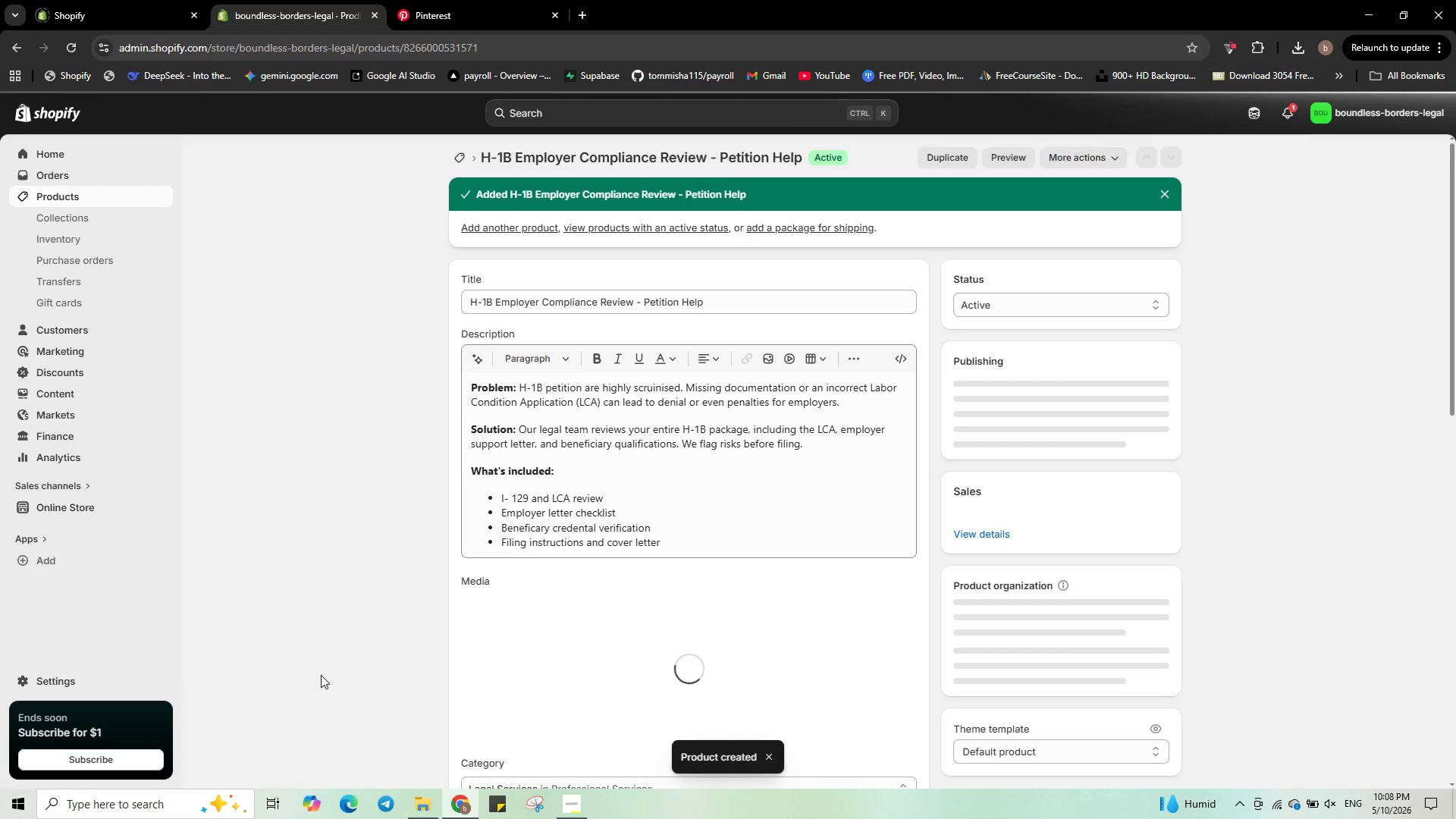 
mouse_move([661, 397])
 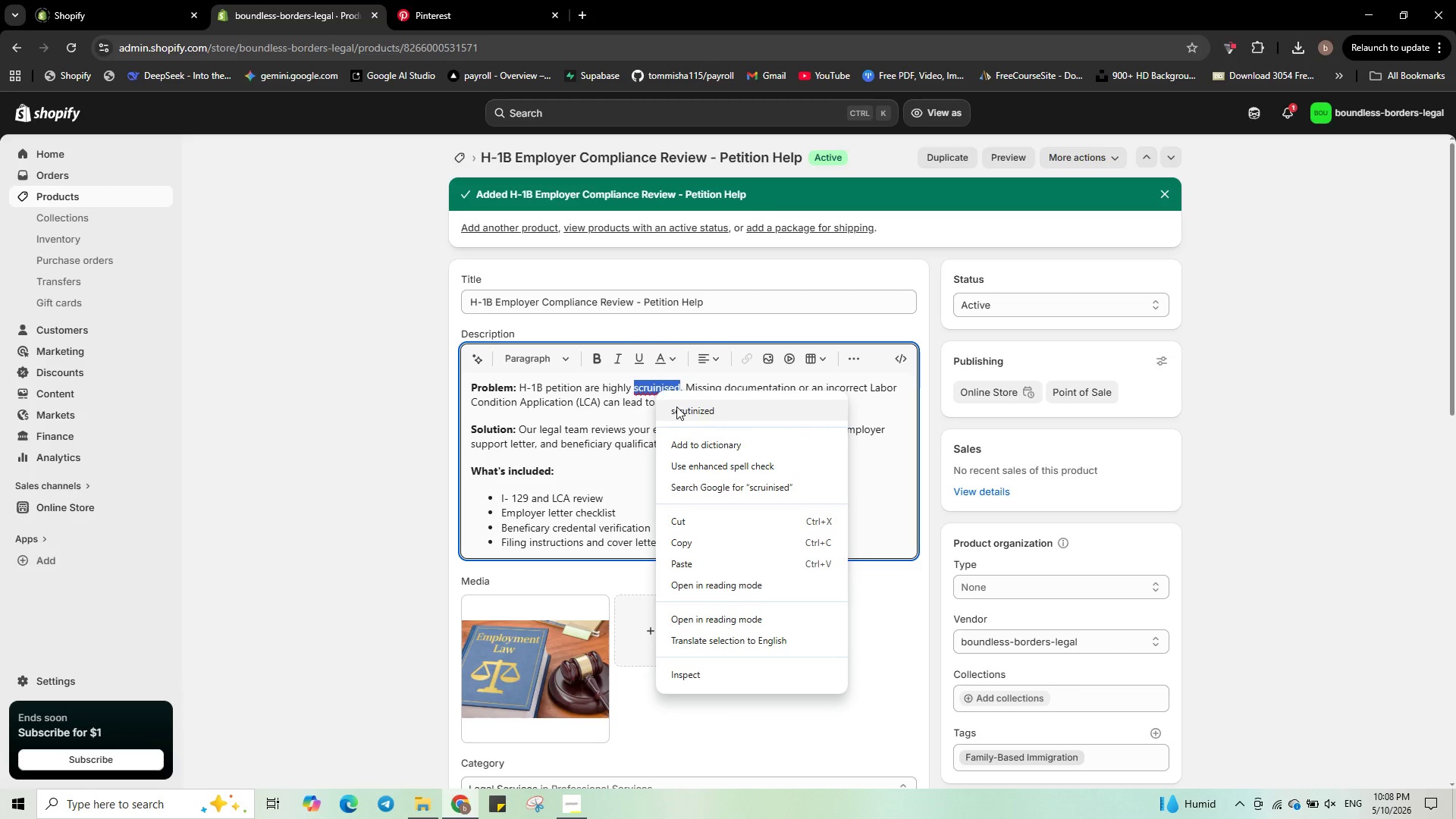 
left_click([676, 406])
 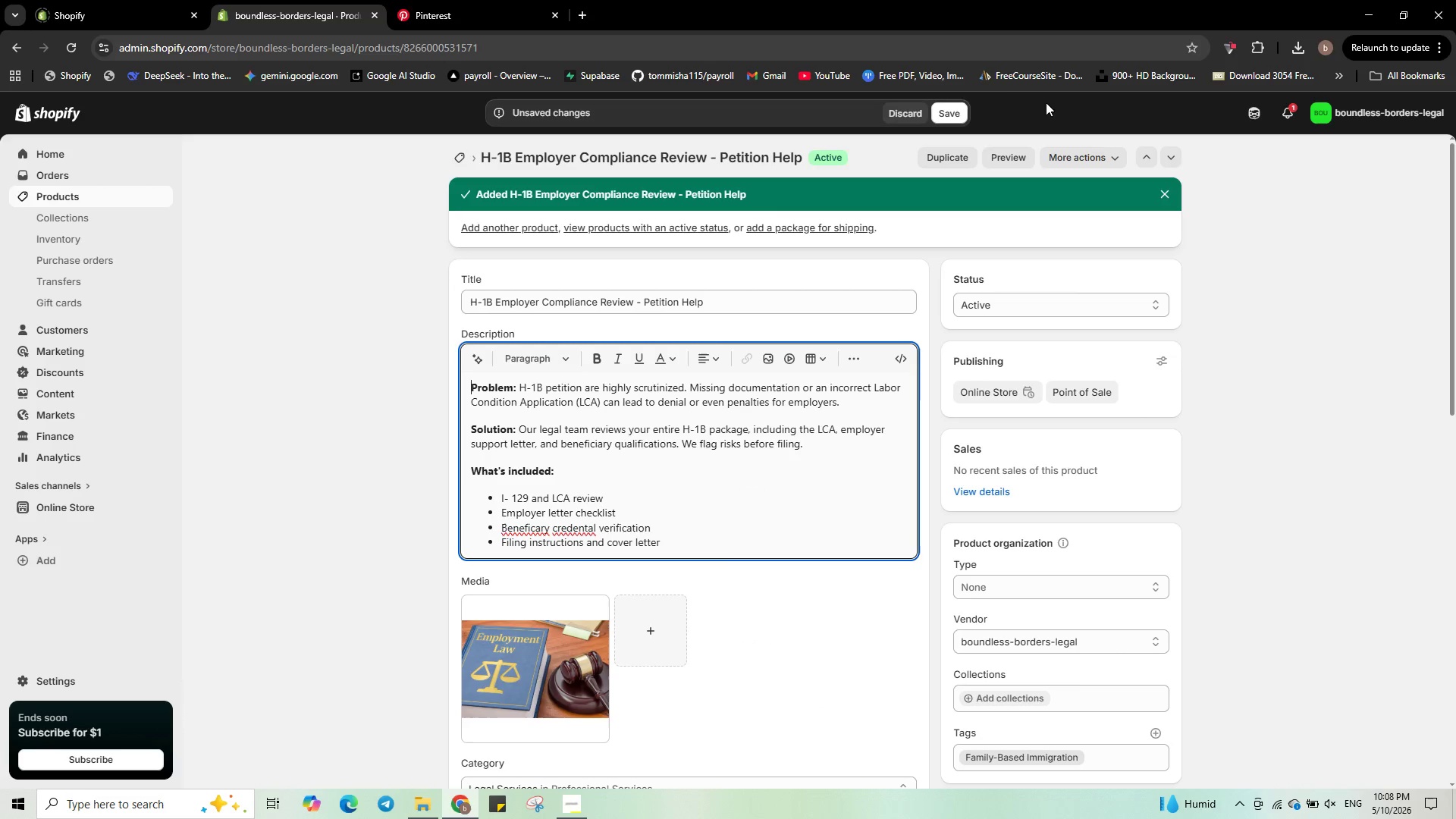 
left_click([968, 111])
 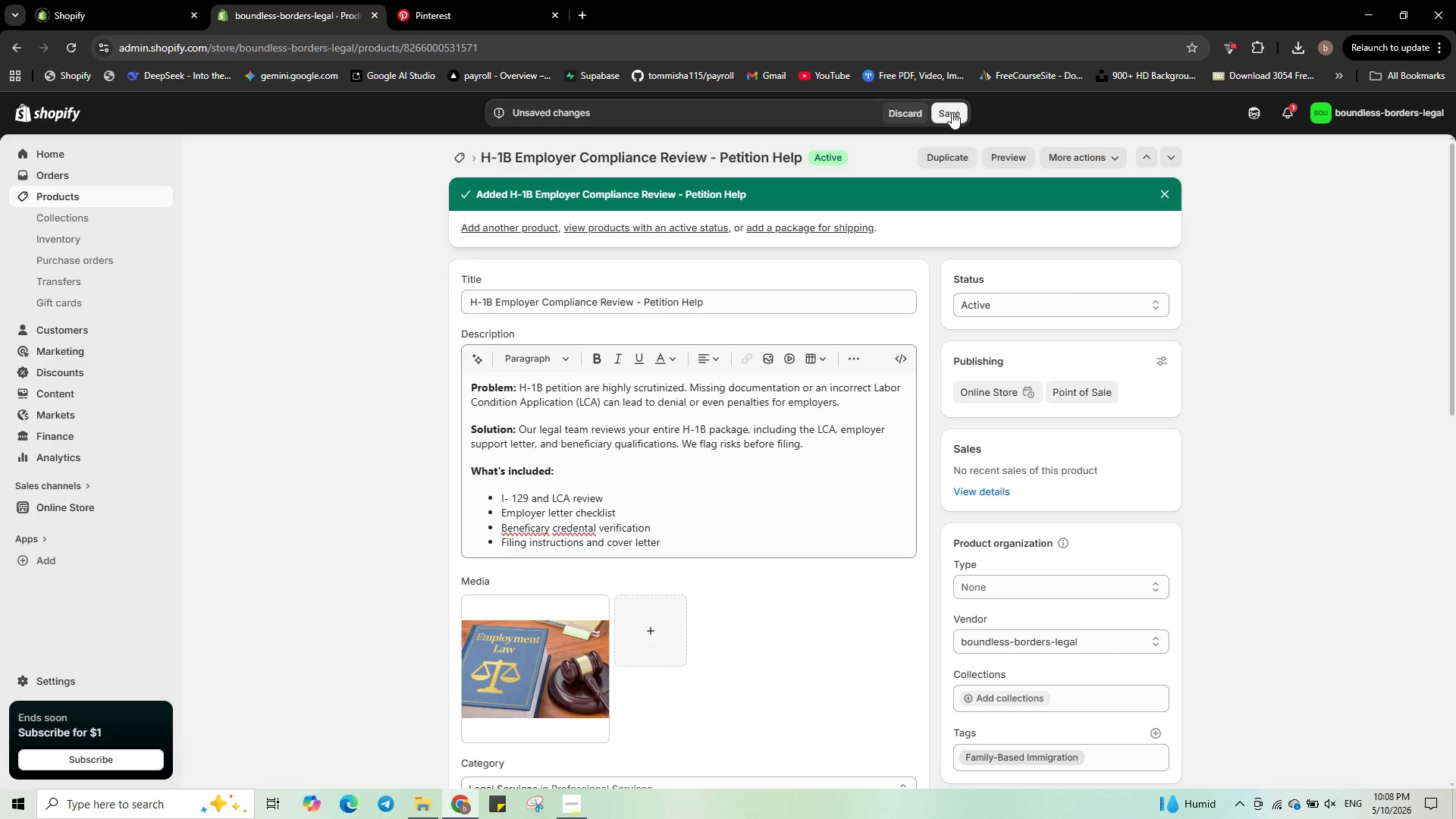 
left_click([952, 112])
 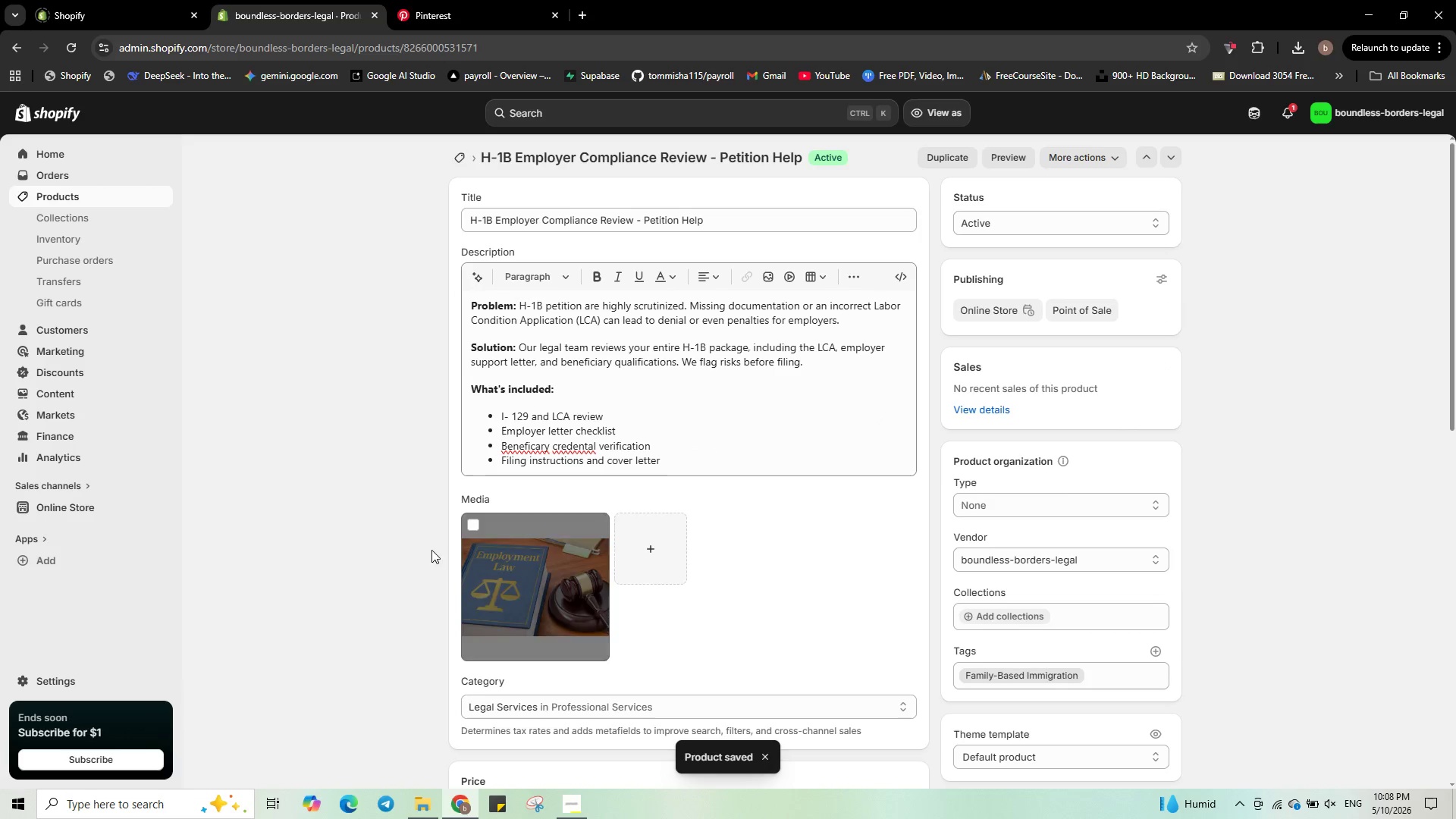 
wait(7.06)
 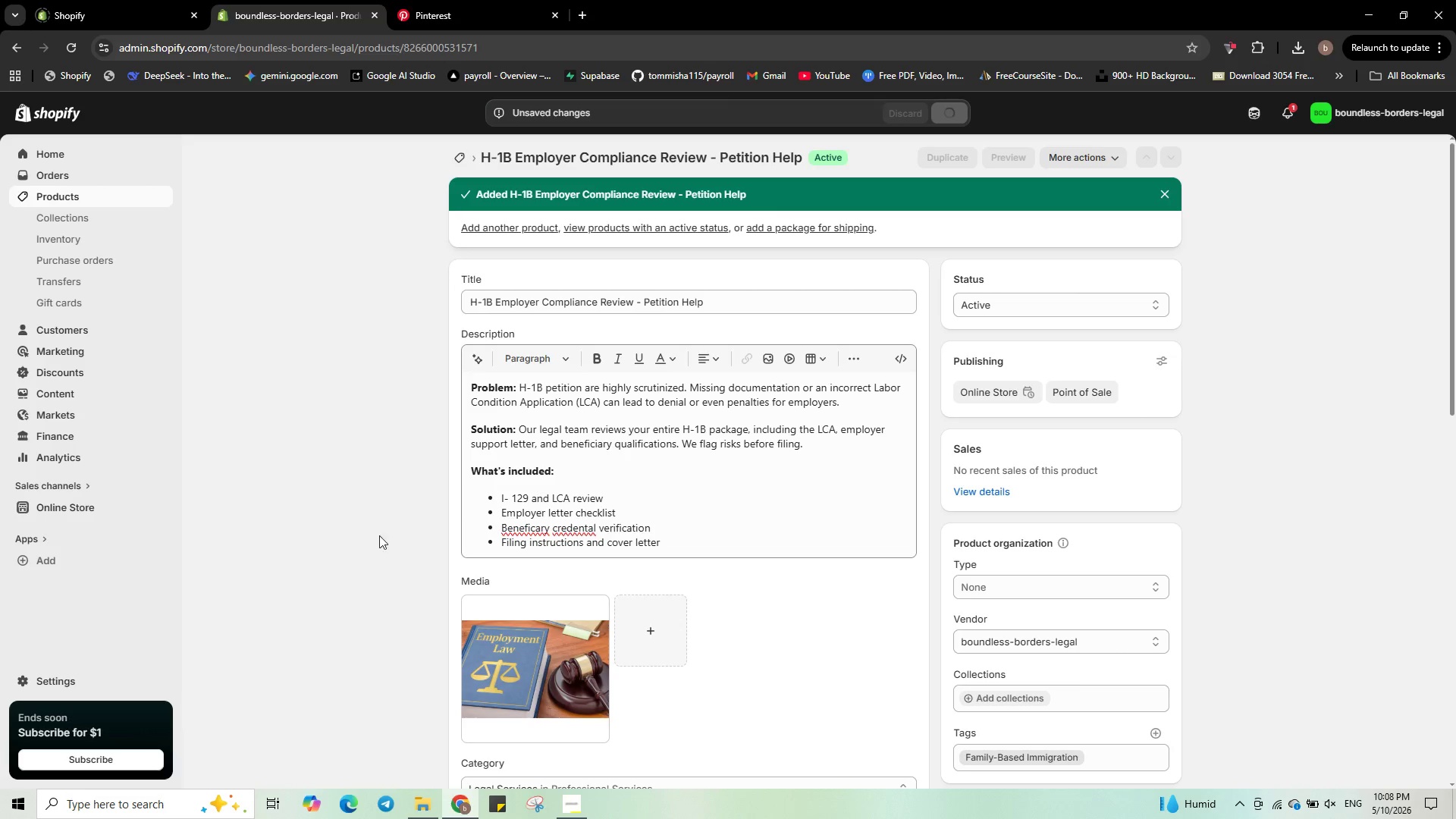 
right_click([543, 439])
 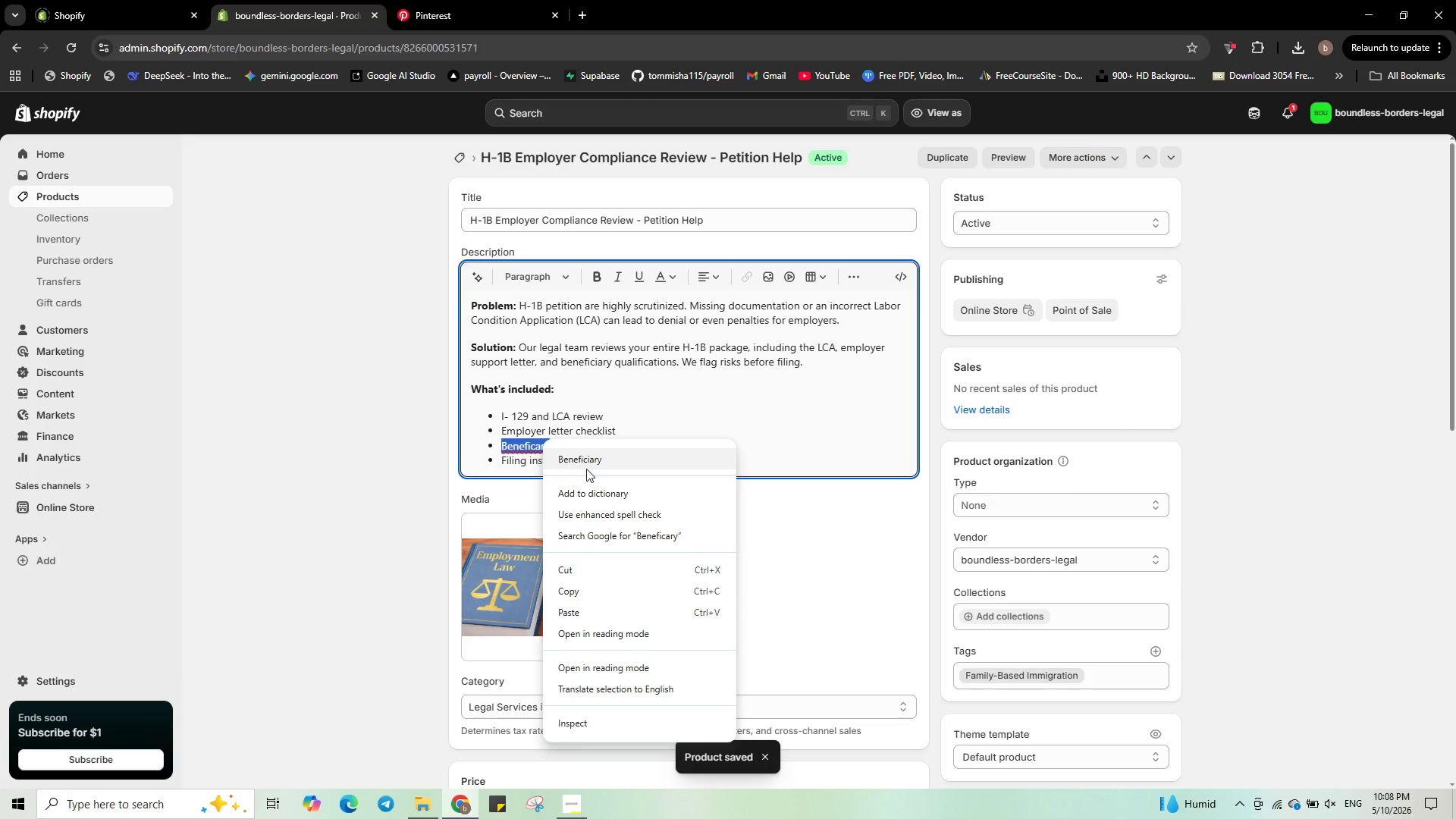 
left_click([591, 460])
 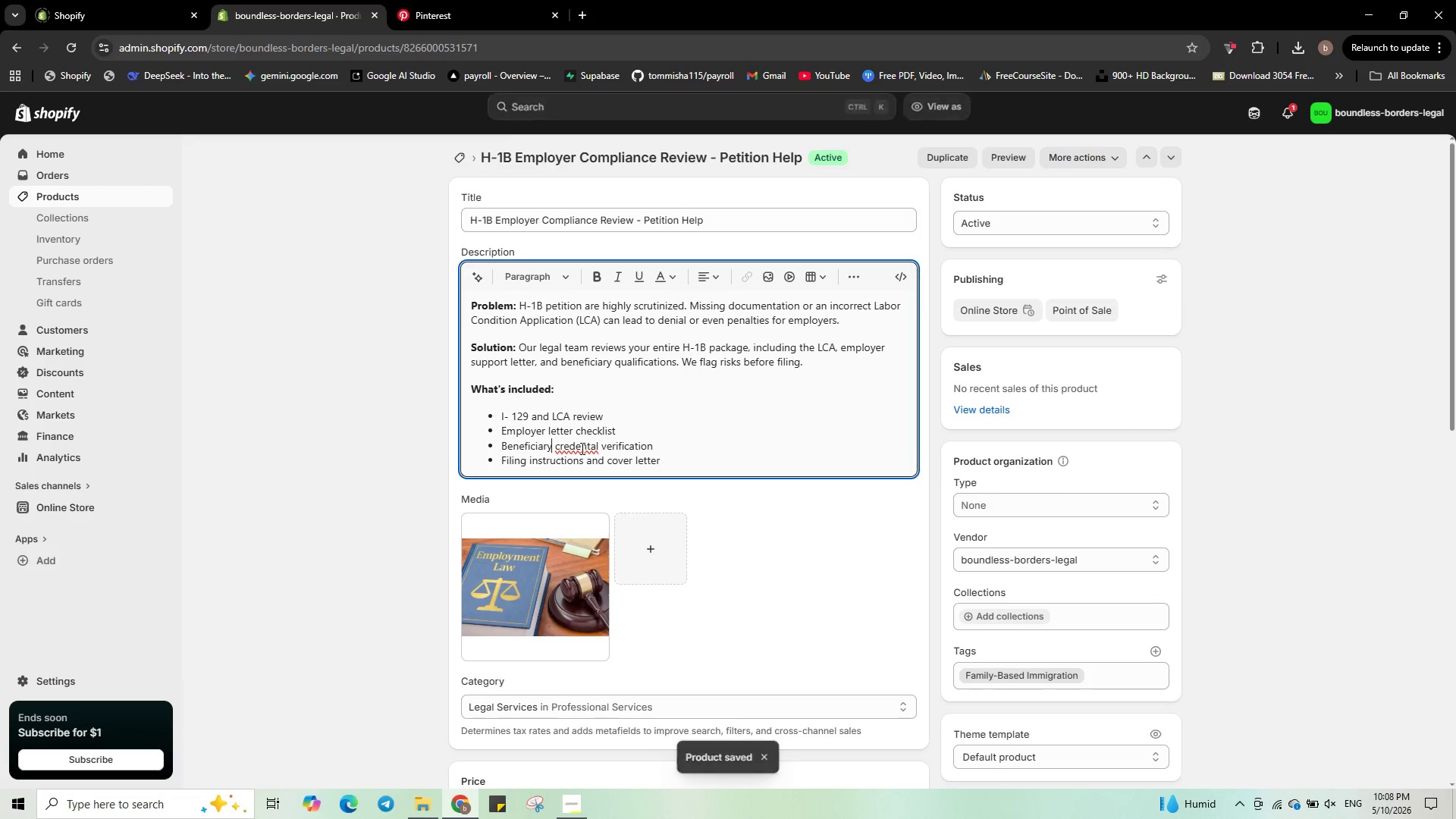 
right_click([581, 447])
 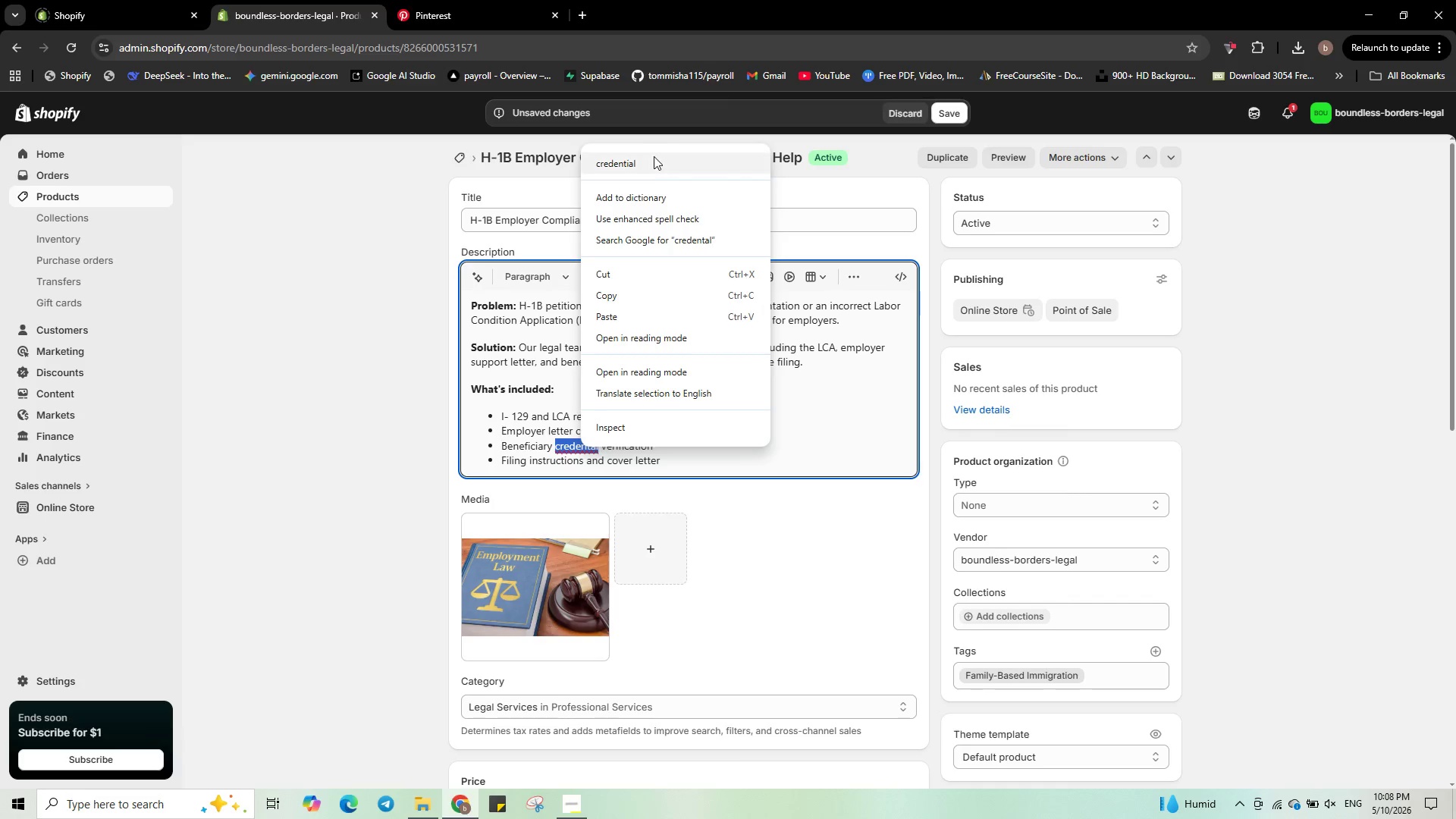 
left_click([654, 159])
 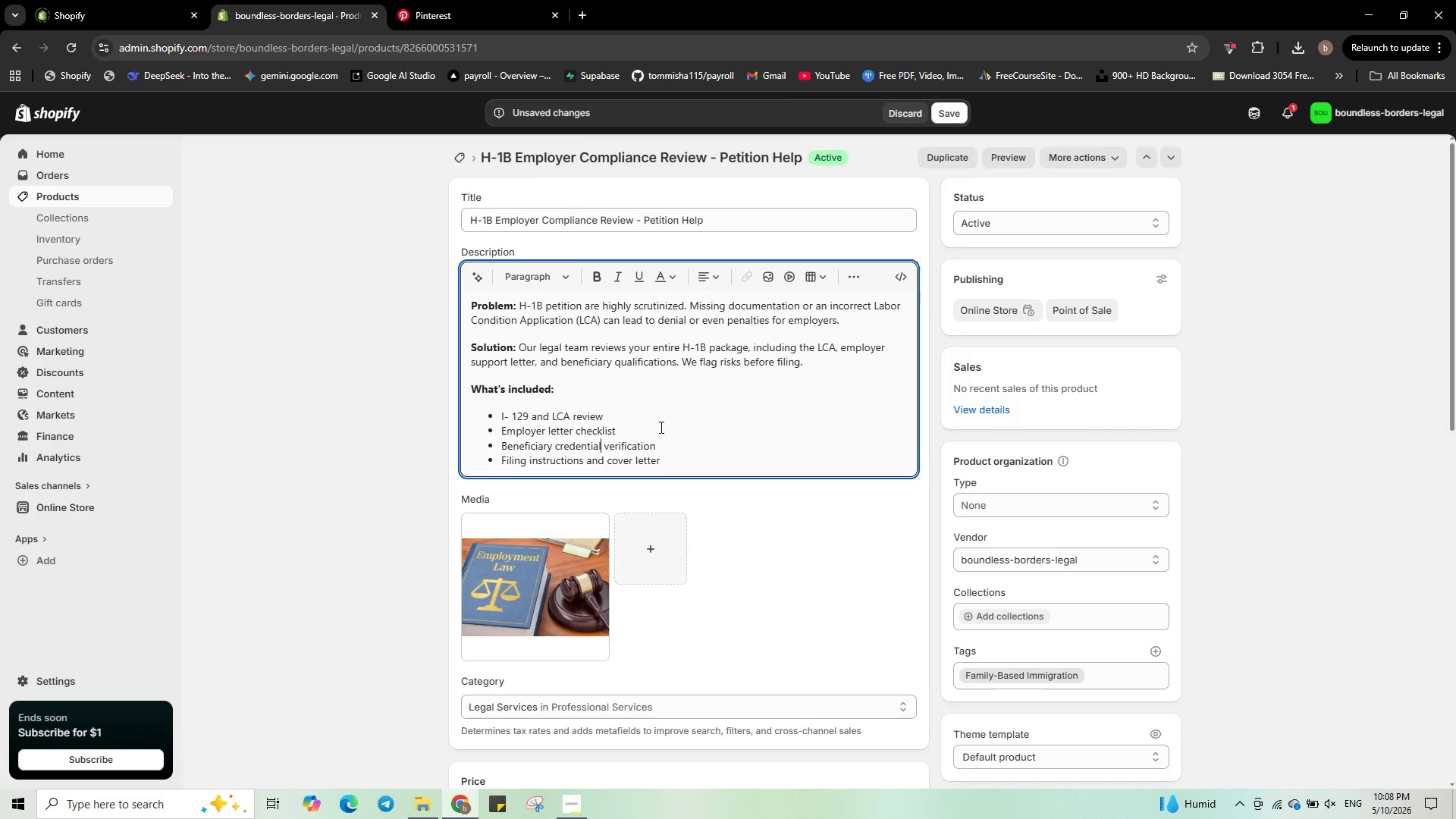 
scroll: coordinate [664, 439], scroll_direction: down, amount: 18.0
 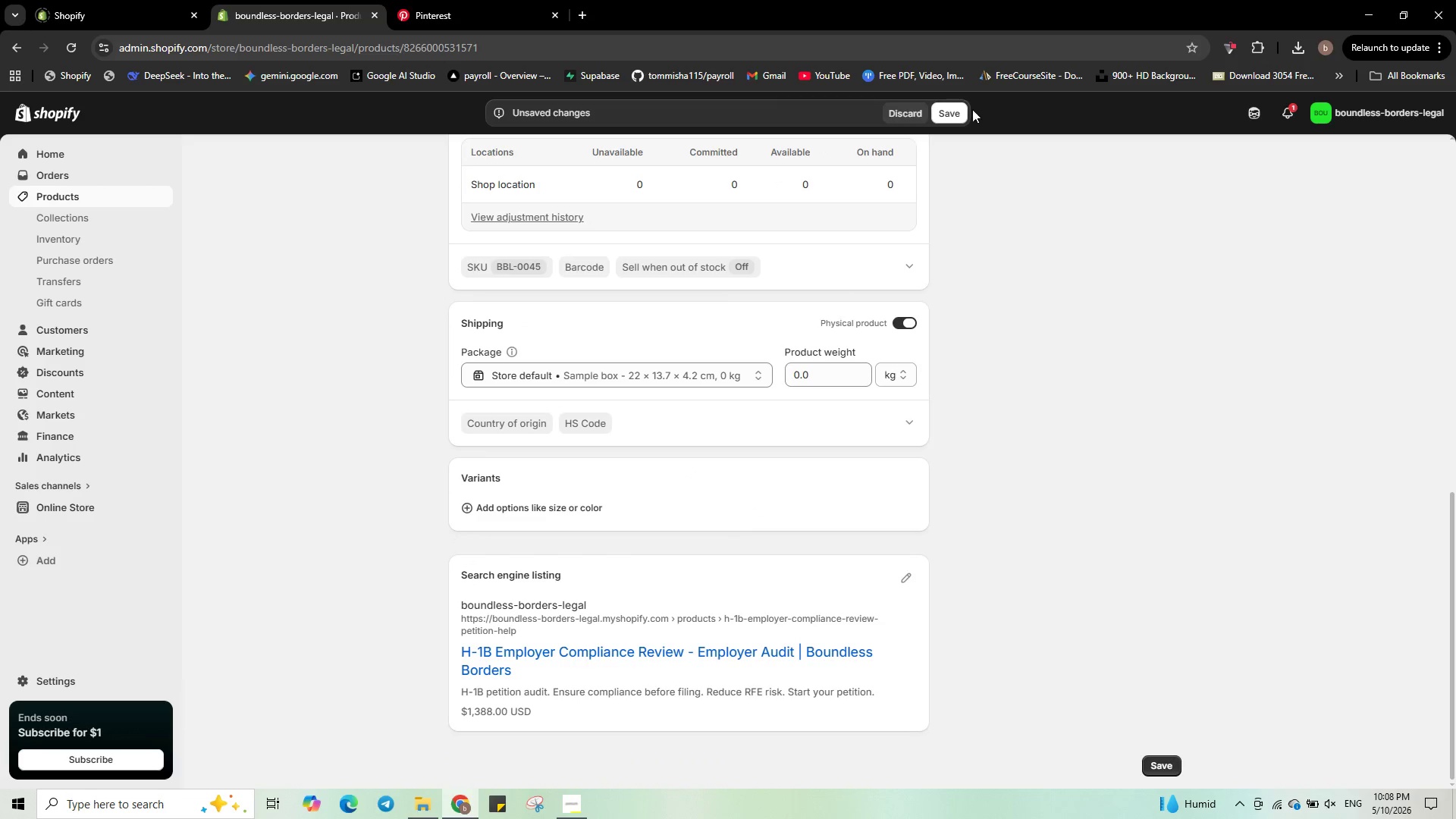 
left_click([949, 115])
 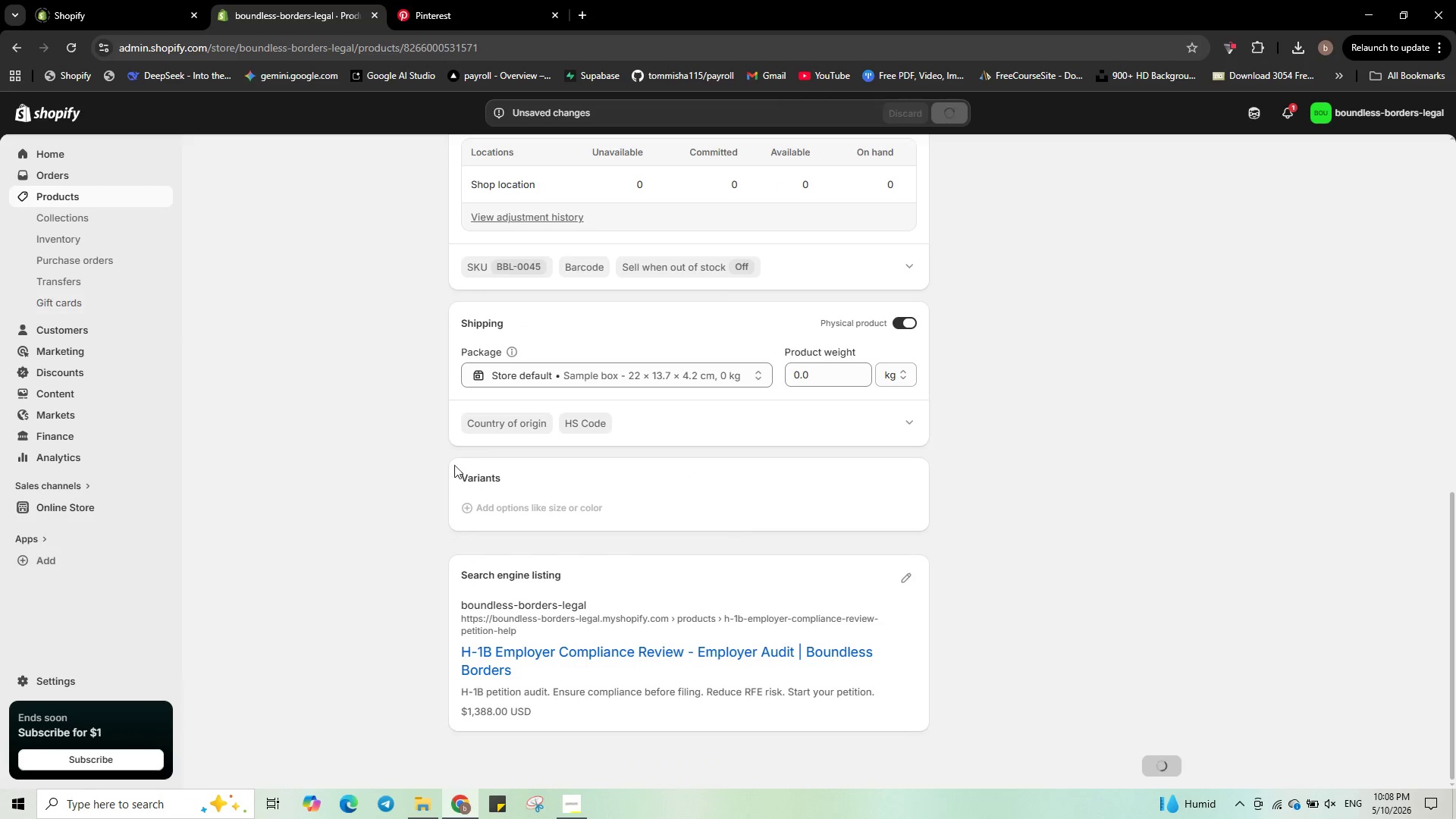 
scroll: coordinate [557, 568], scroll_direction: up, amount: 16.0
 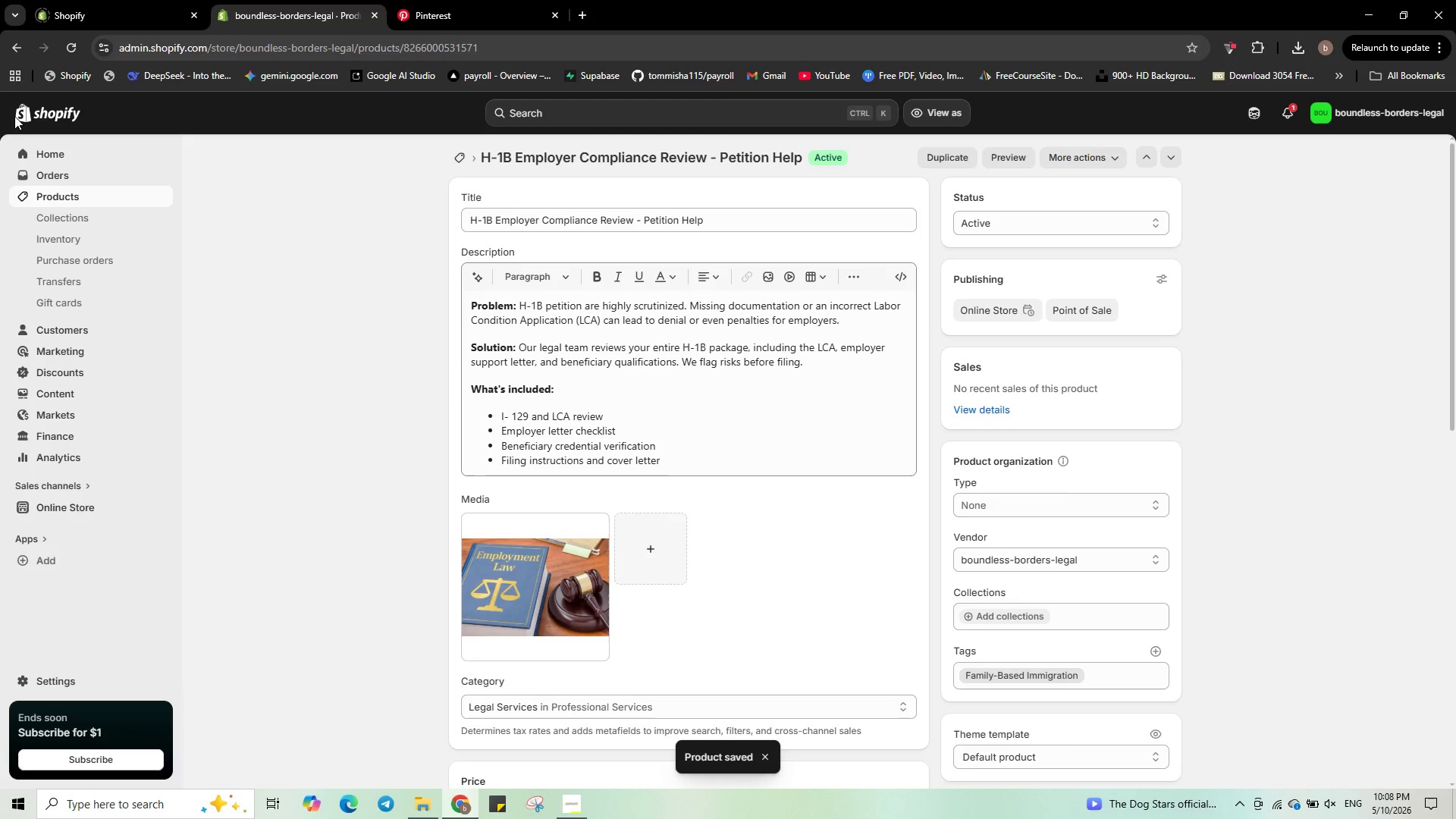 
left_click([61, 195])
 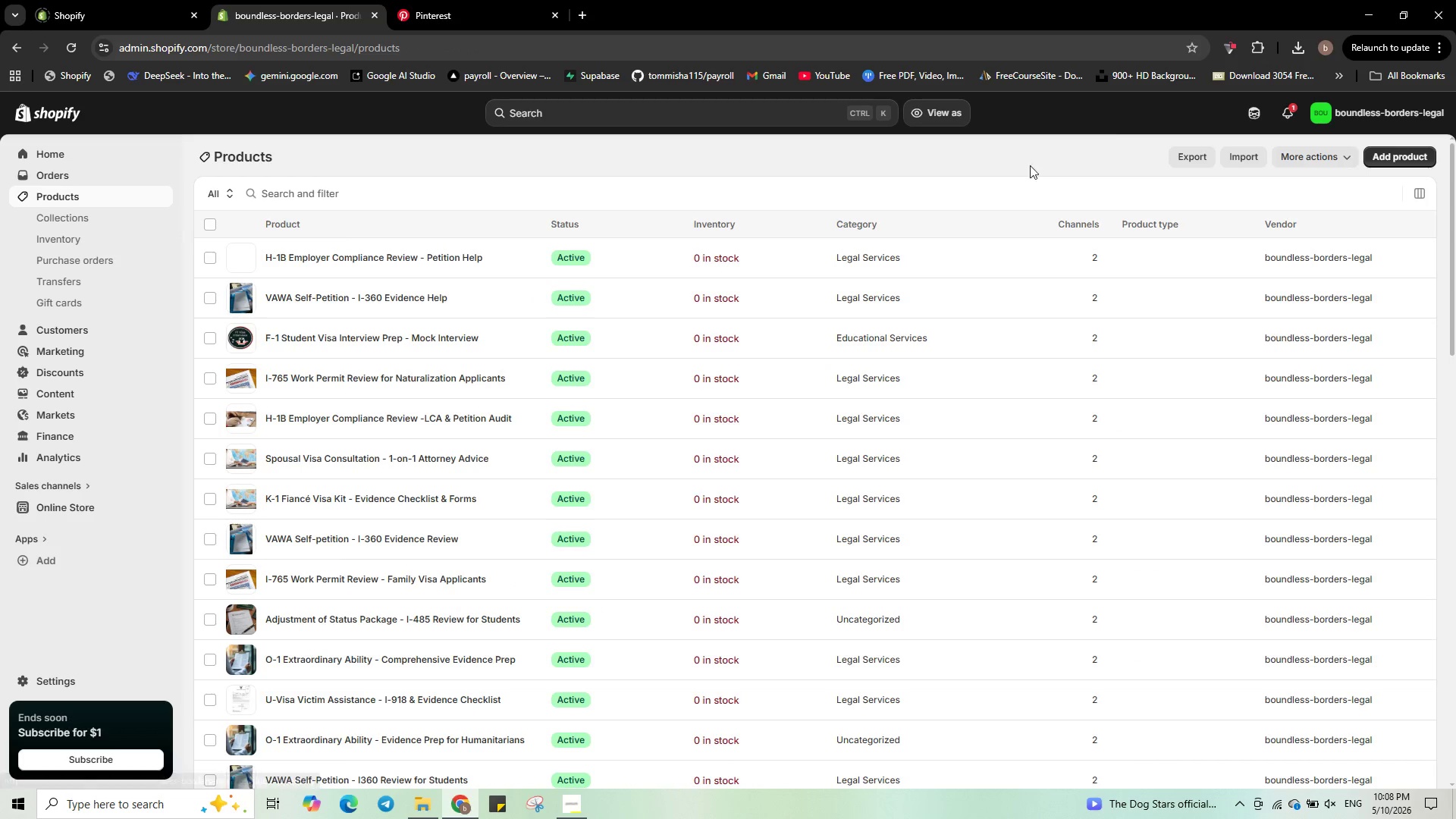 
wait(5.36)
 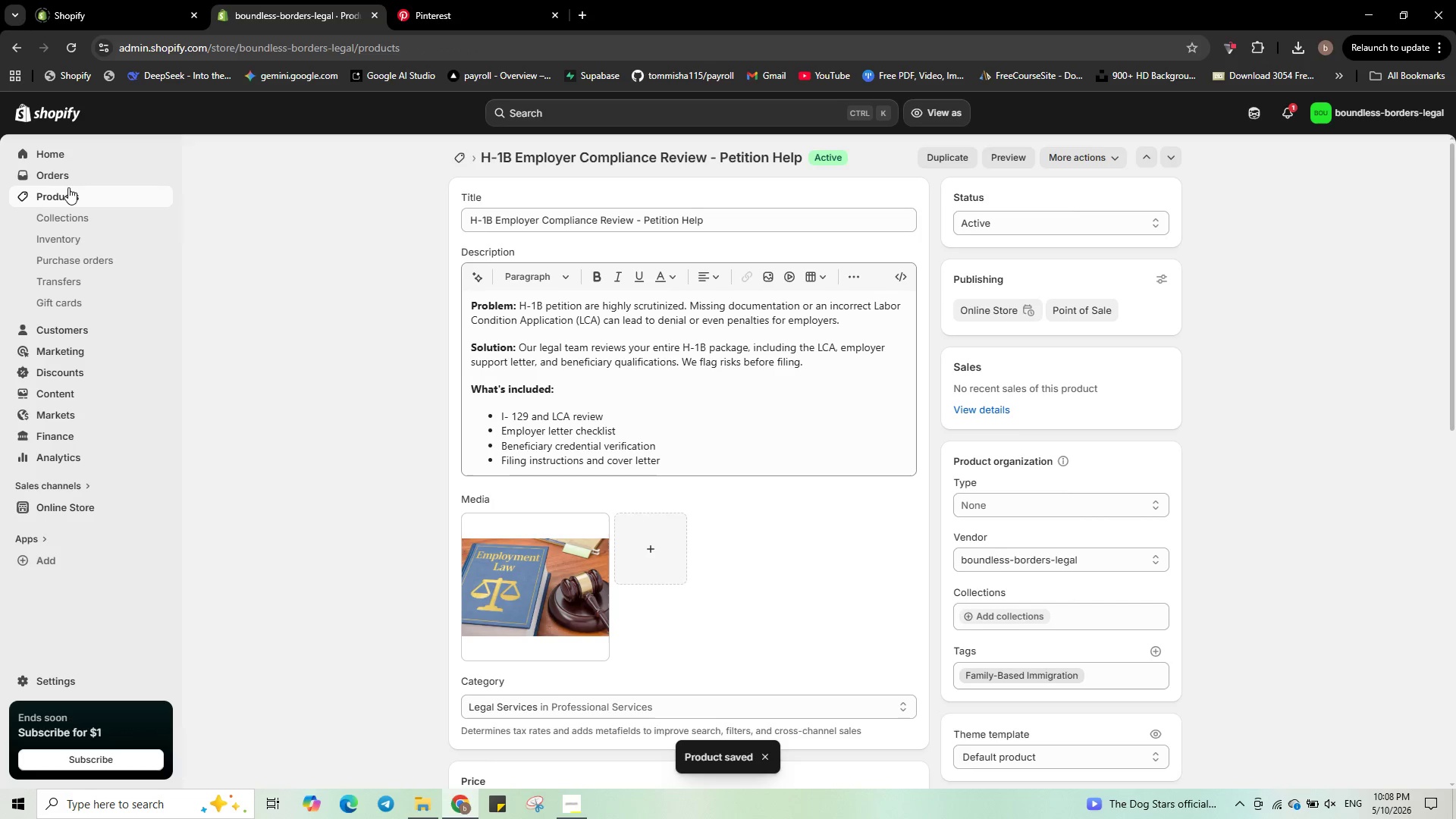 
left_click([1401, 156])
 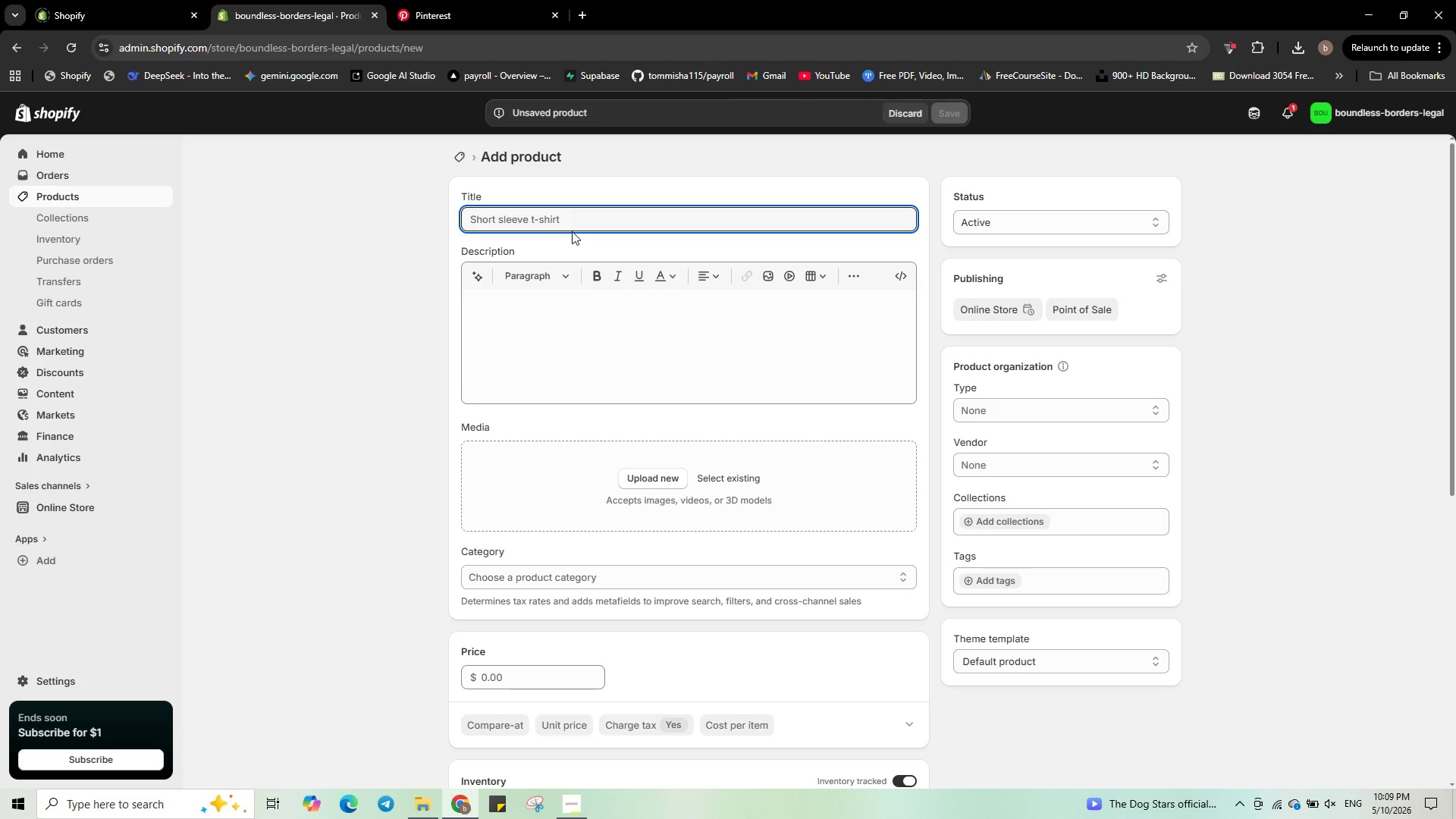 
wait(8.16)
 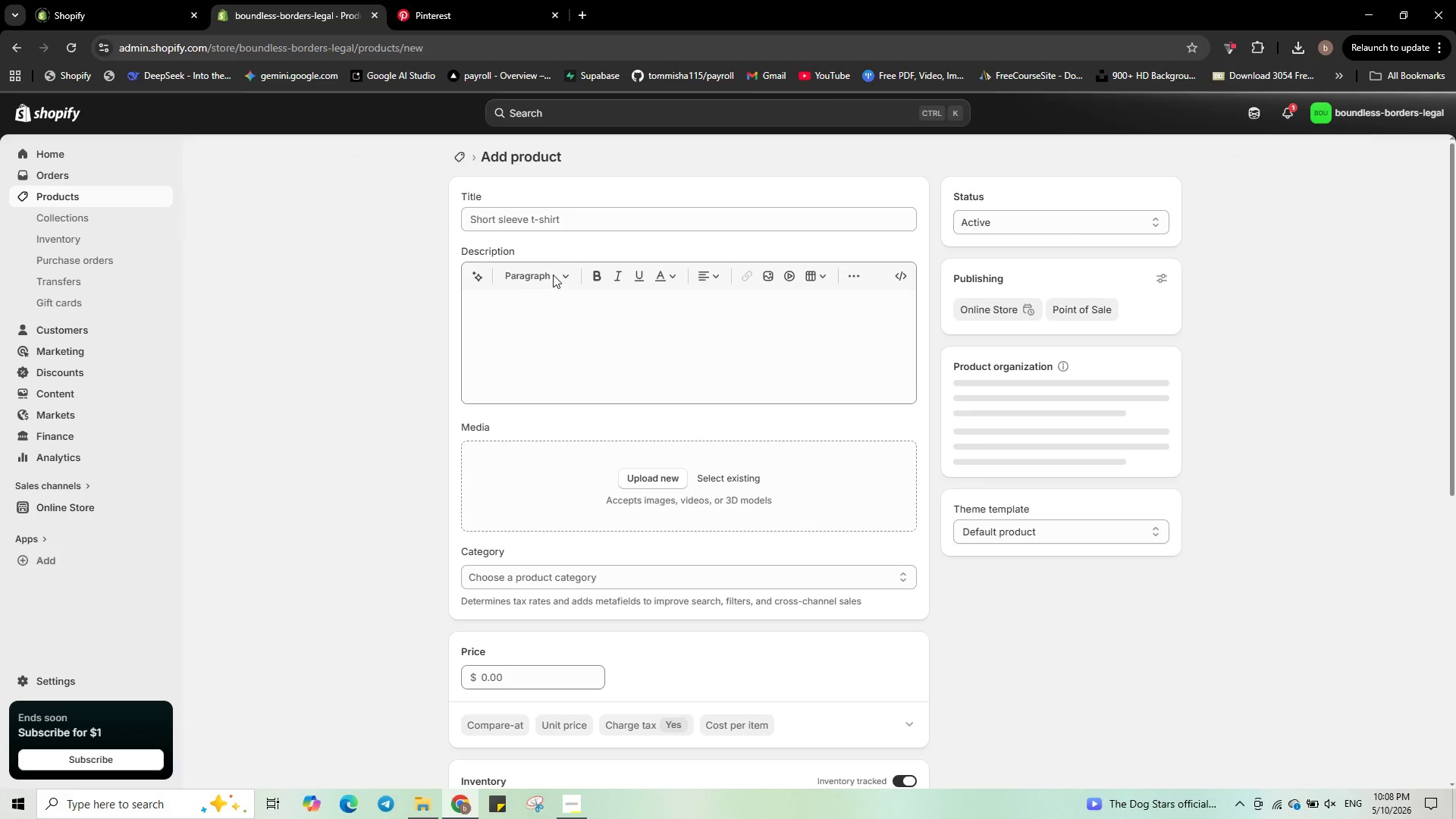 
type(J-1 Waiver Support - Home Residence )
 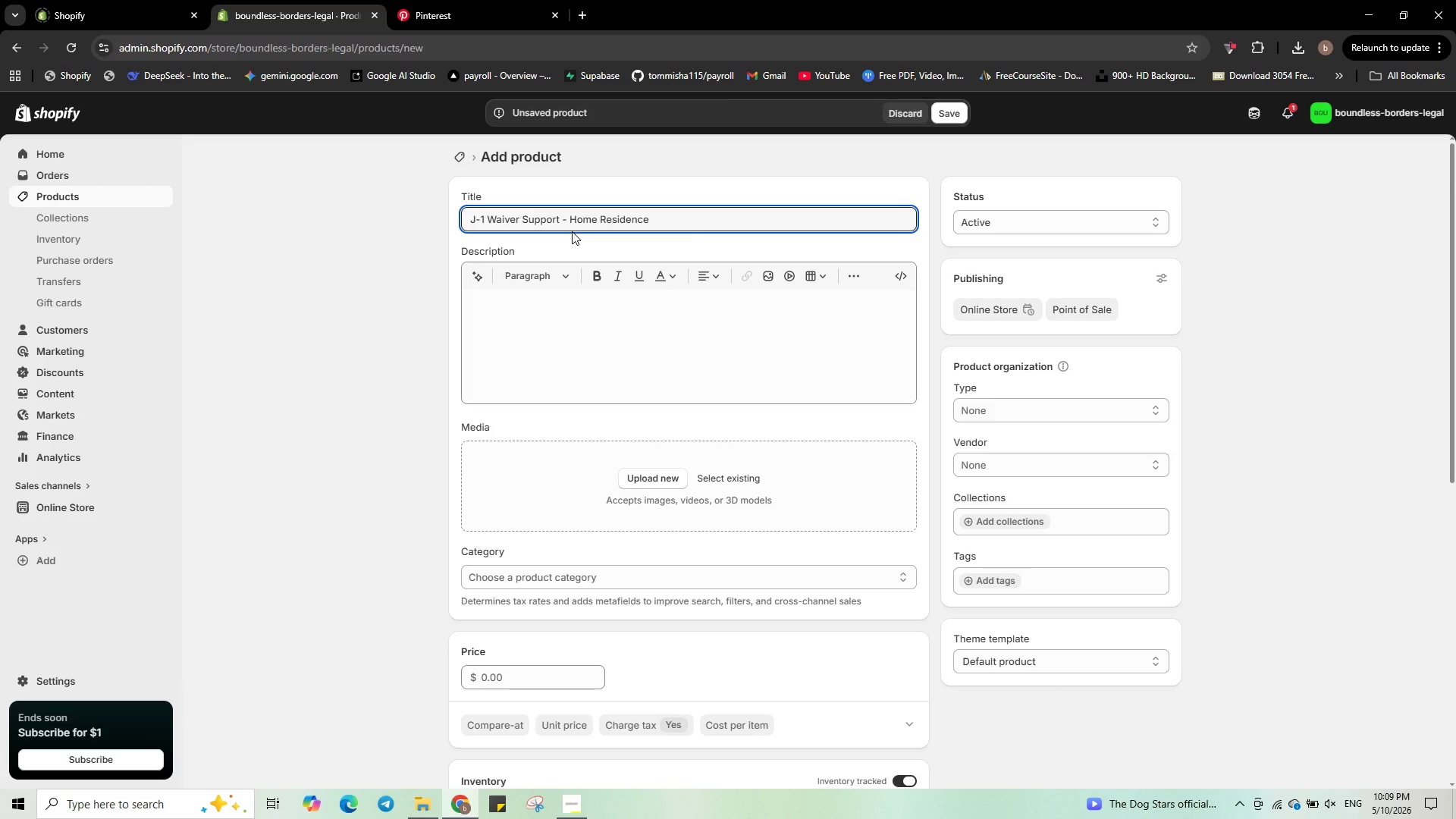 
wait(7.33)
 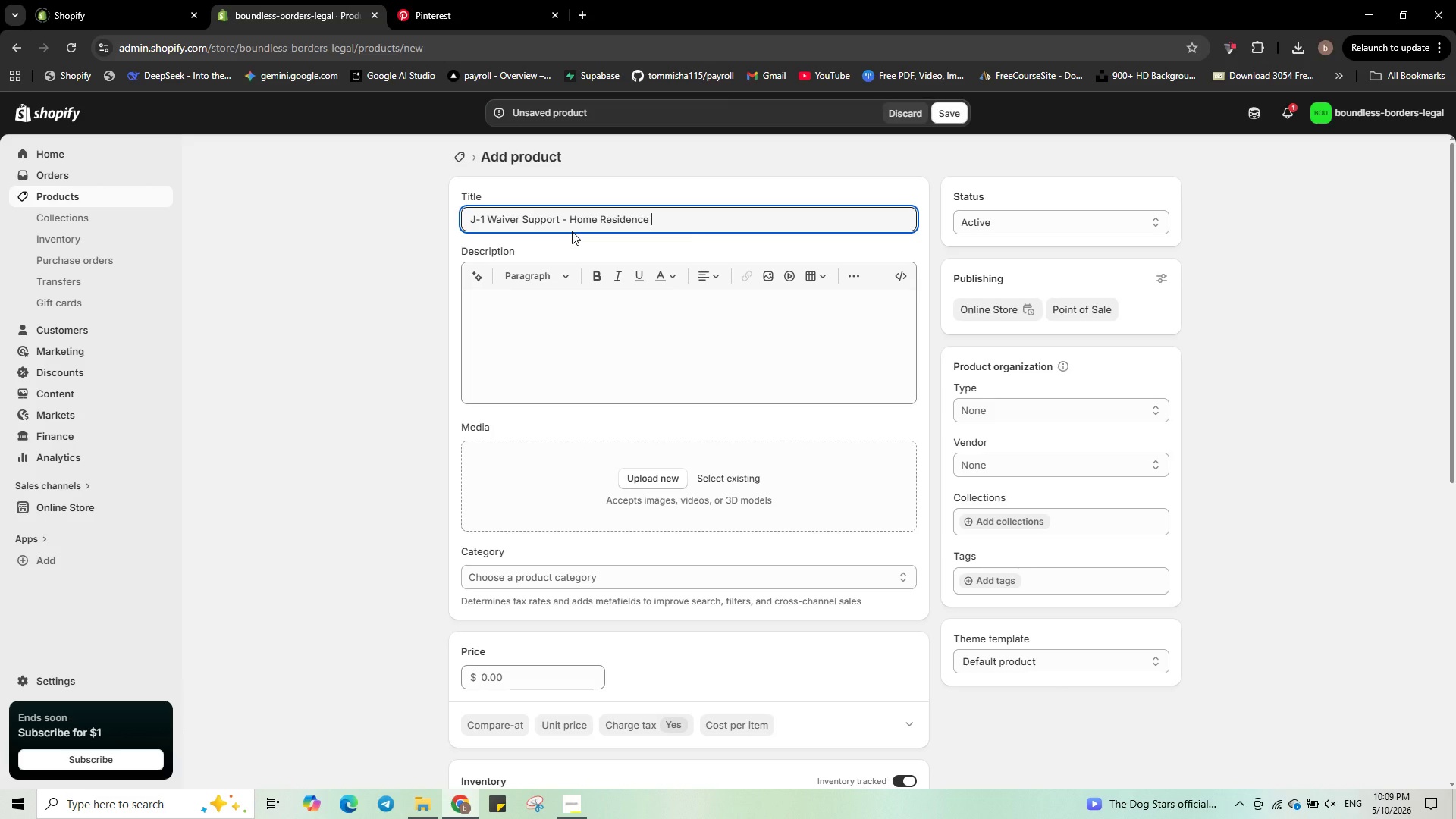 
type(Exemption Help )
 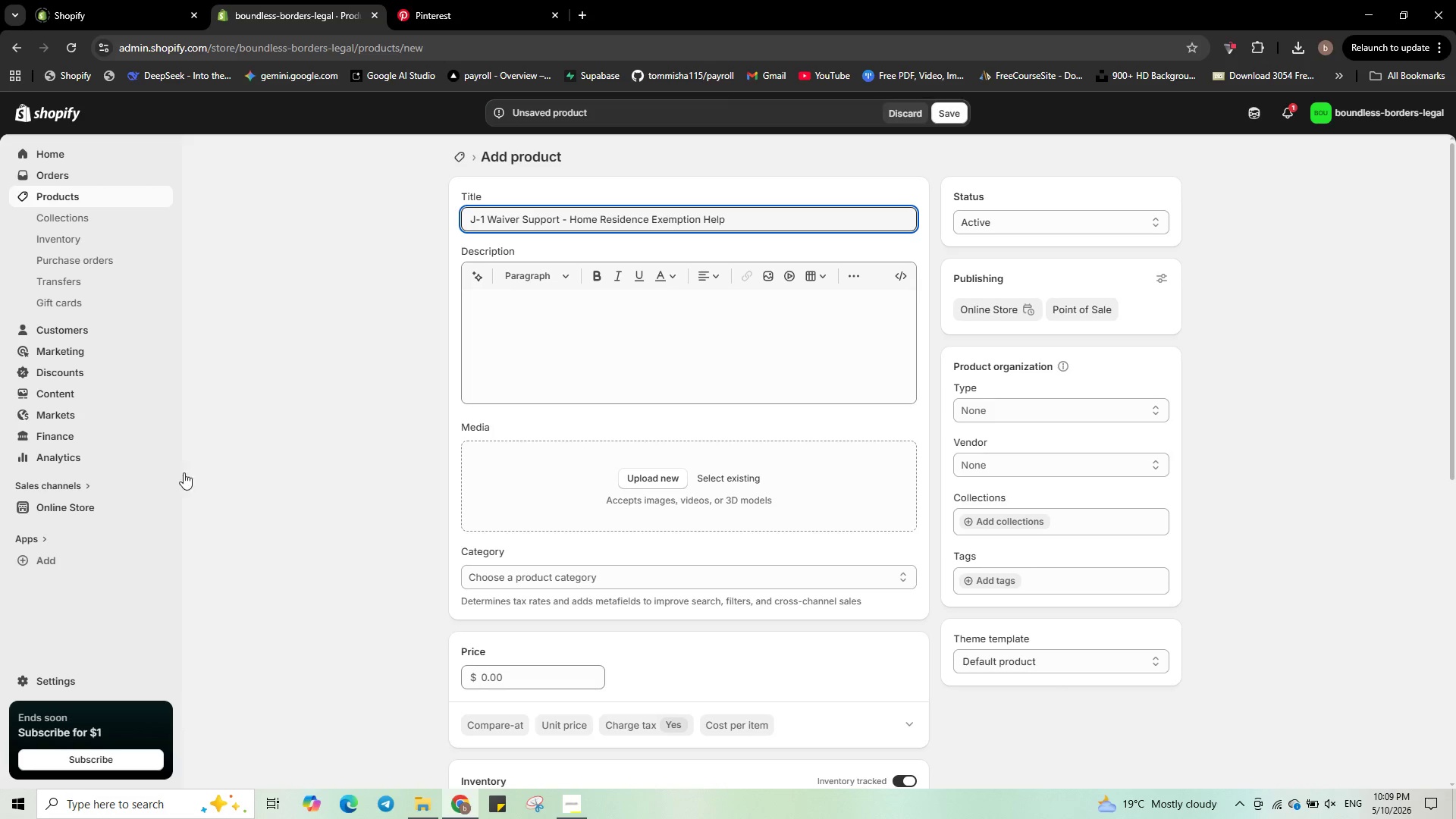 
wait(5.2)
 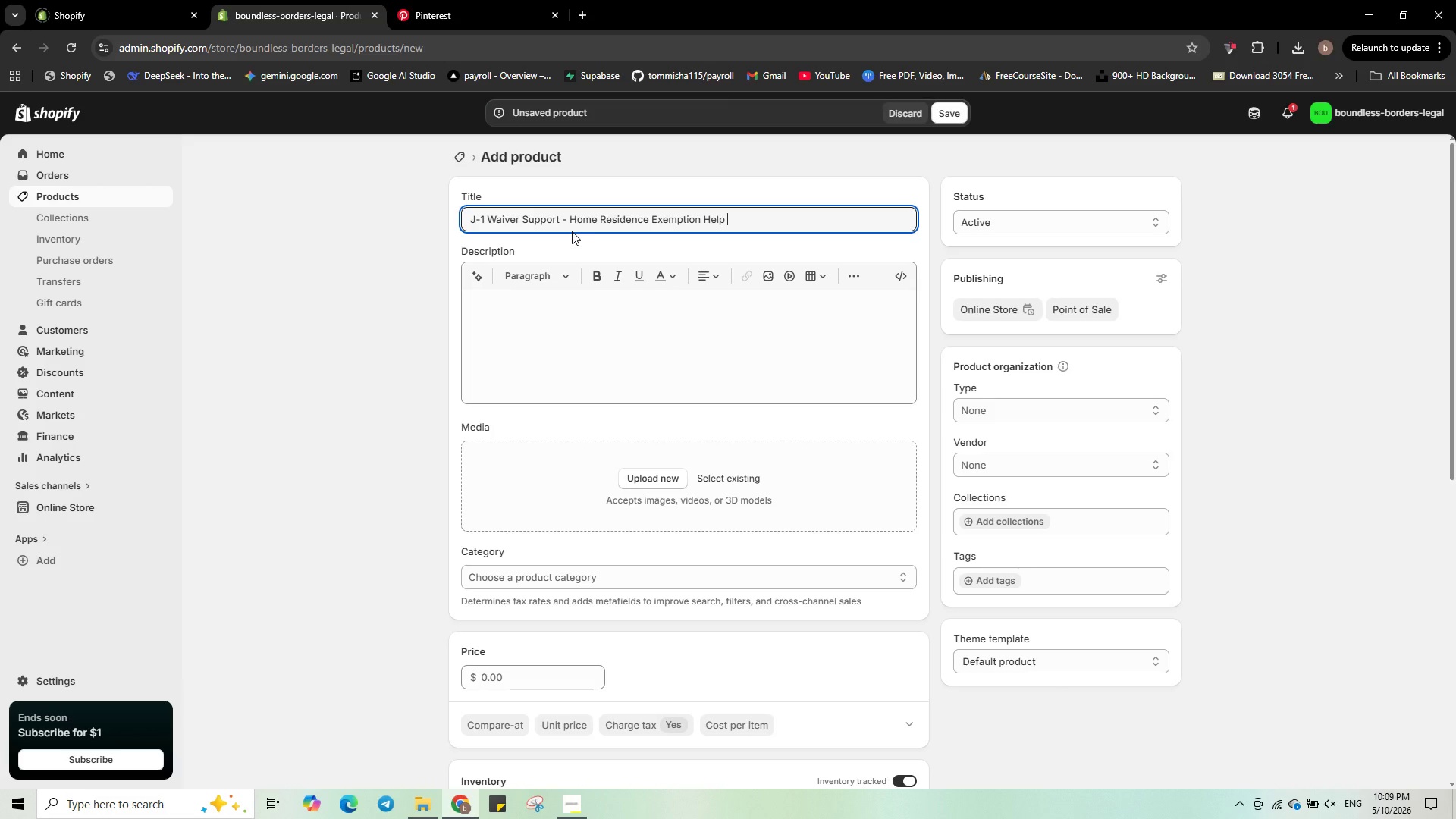 
left_click([904, 276])
 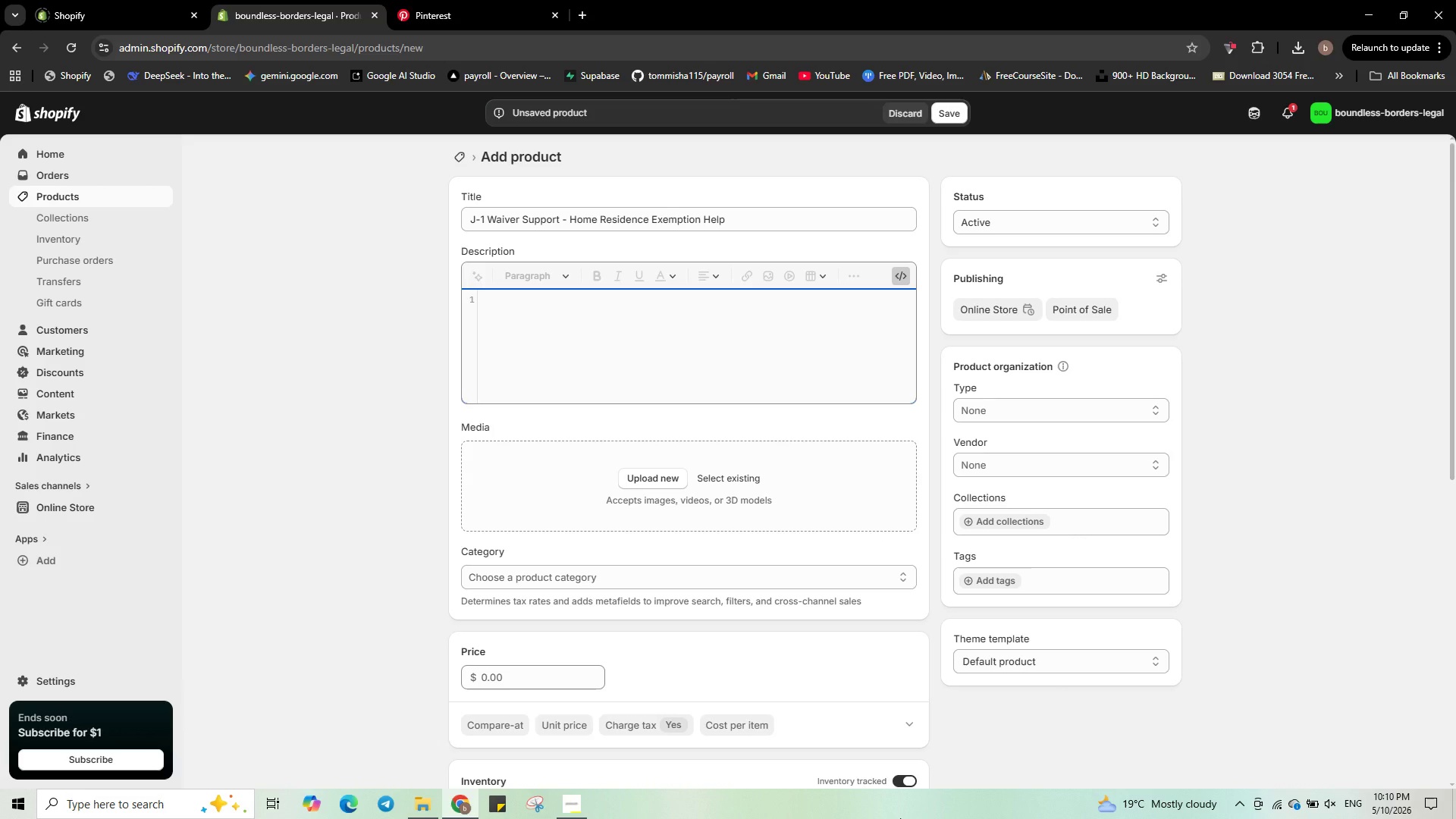 
wait(36.61)
 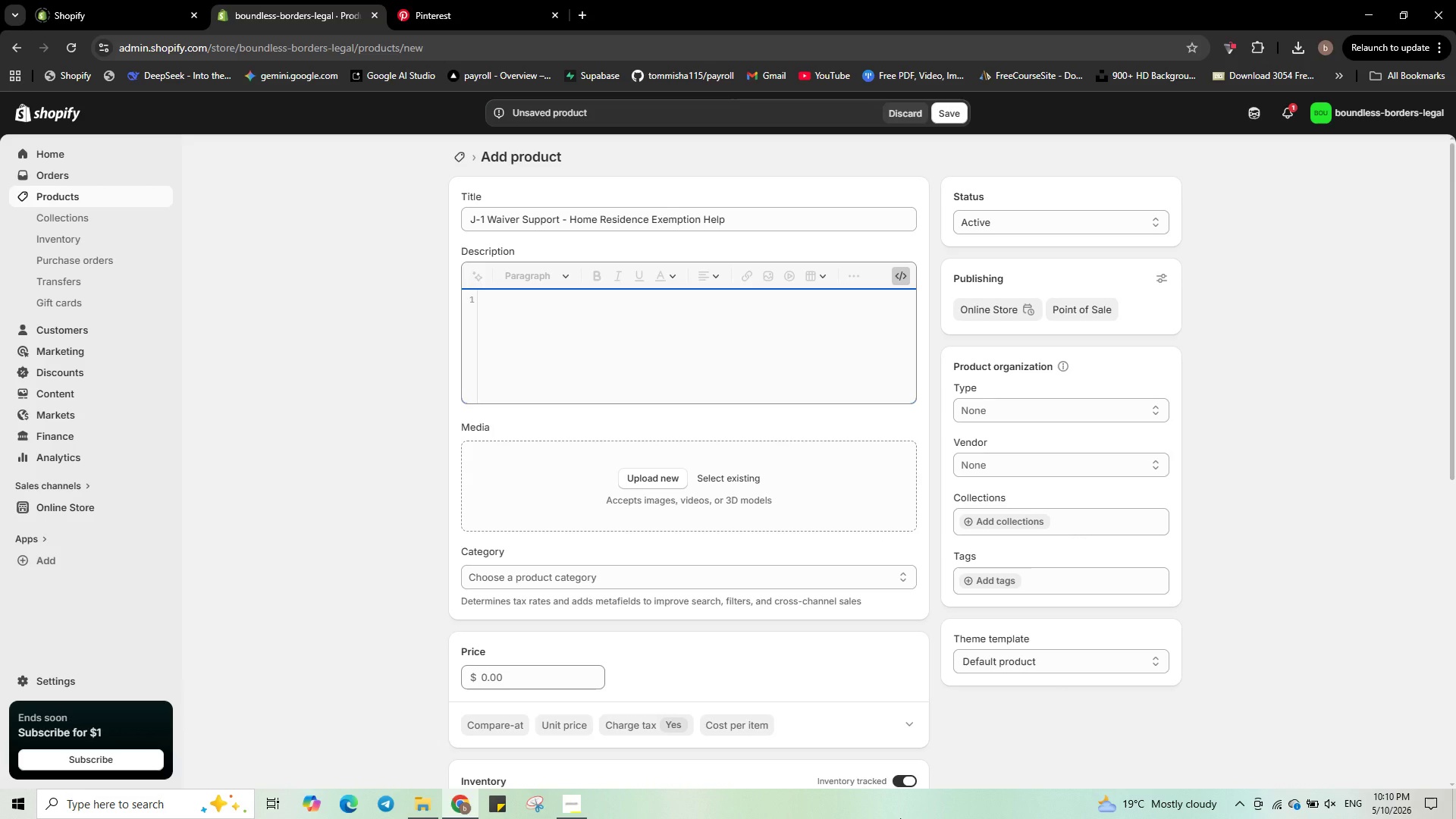 
key(ArrowRight)
 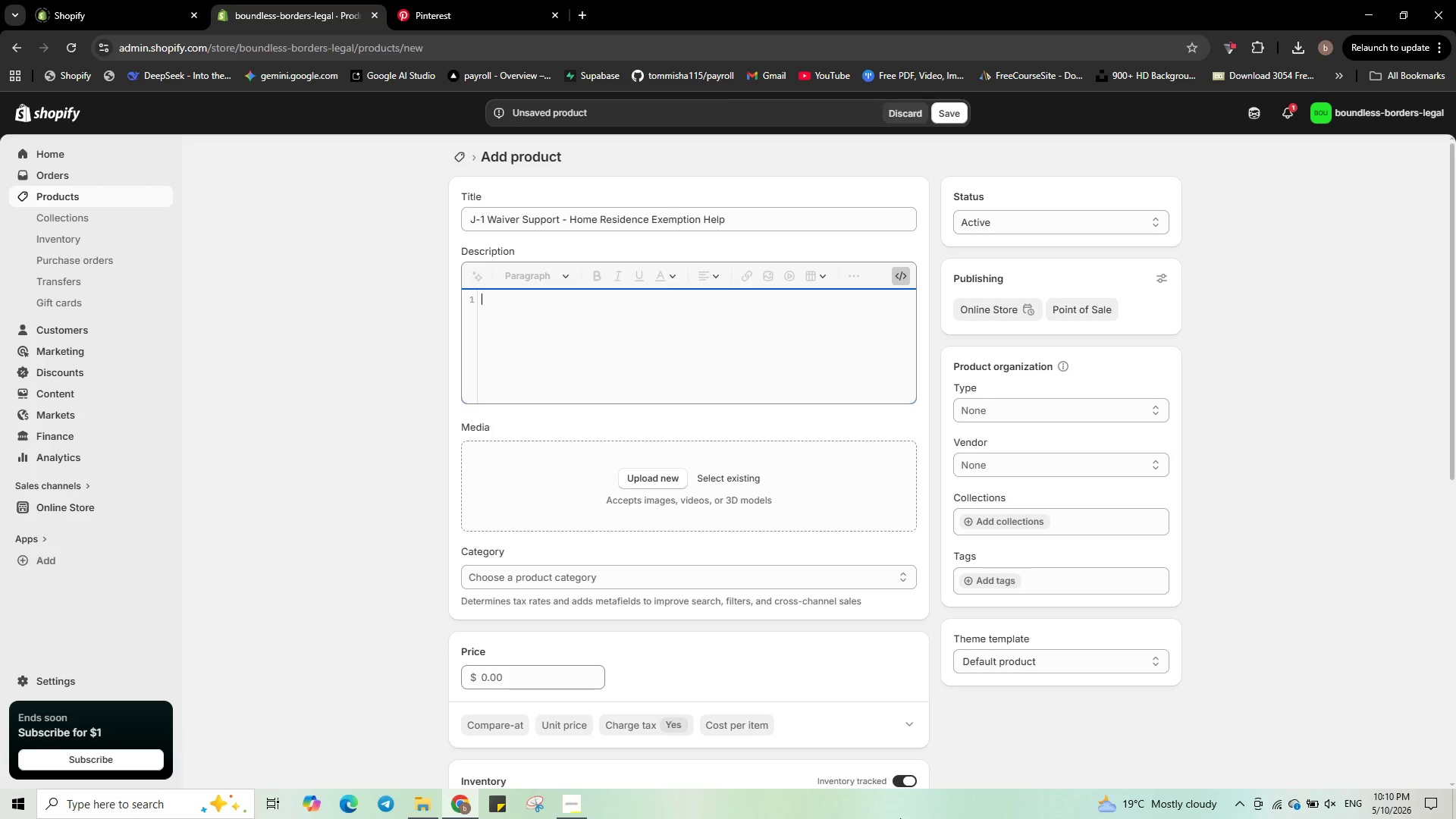 
key(ArrowRight)
 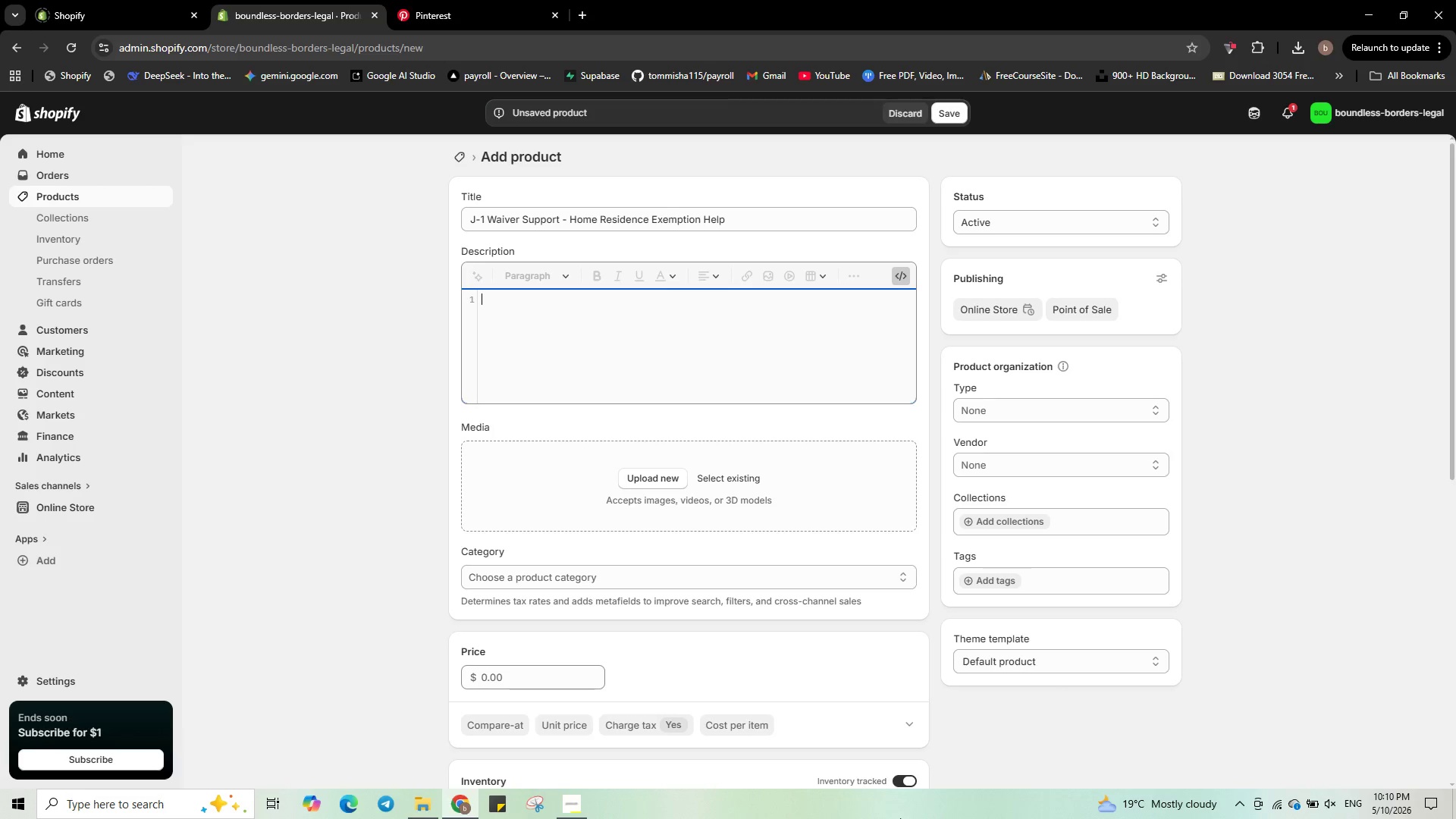 
key(ArrowRight)
 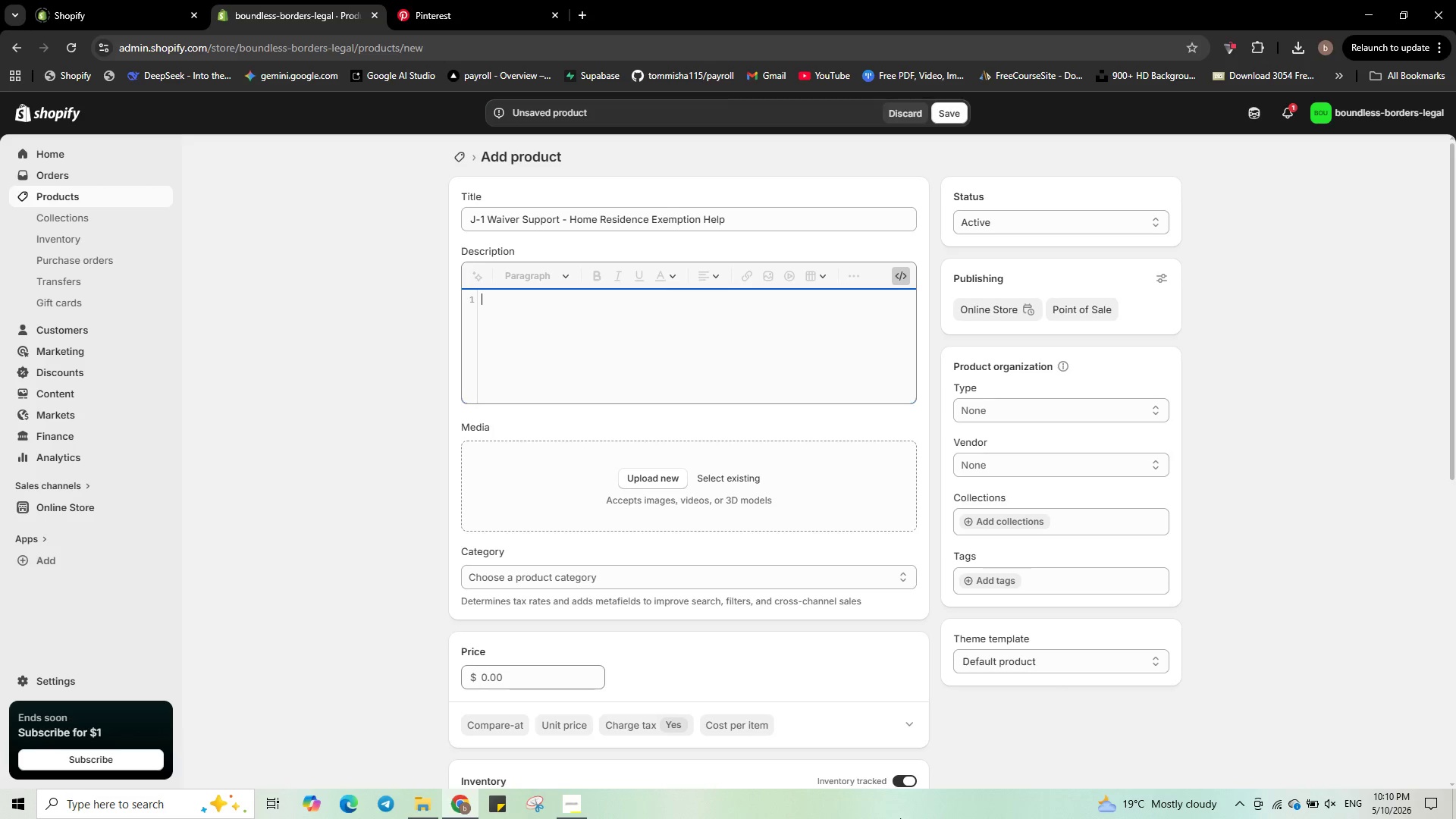 
key(ArrowRight)
 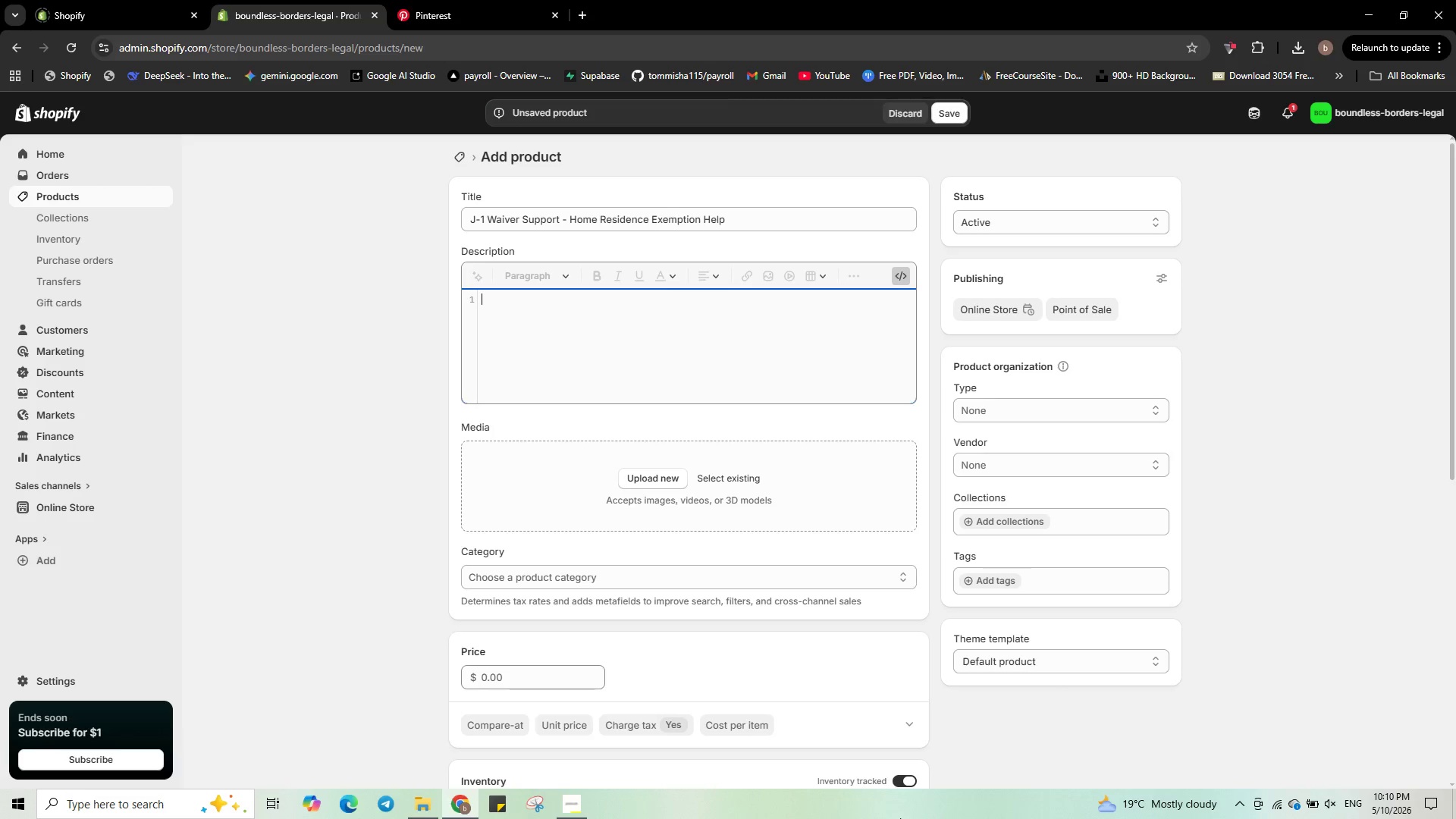 
key(ArrowRight)
 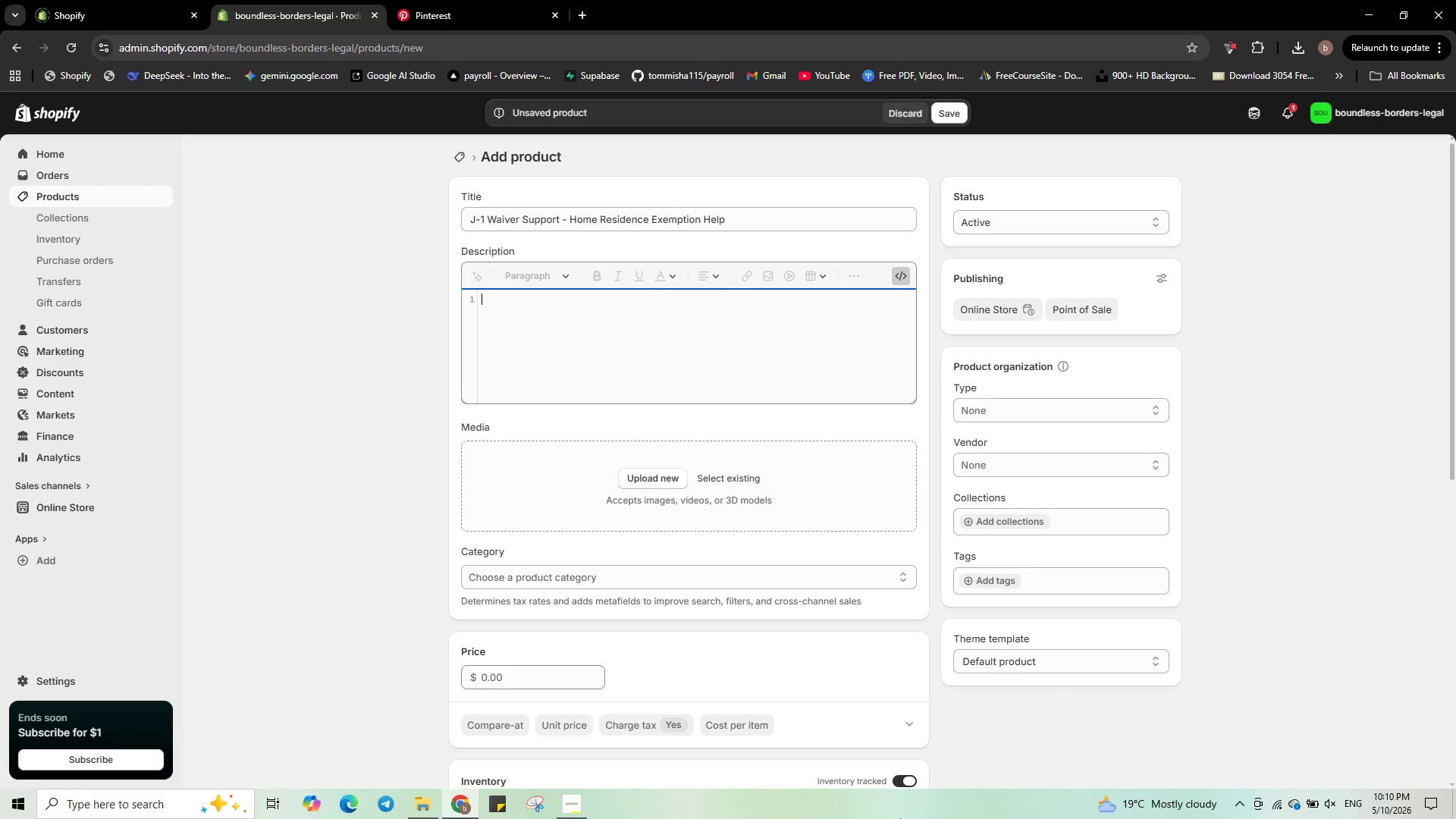 
key(ArrowRight)
 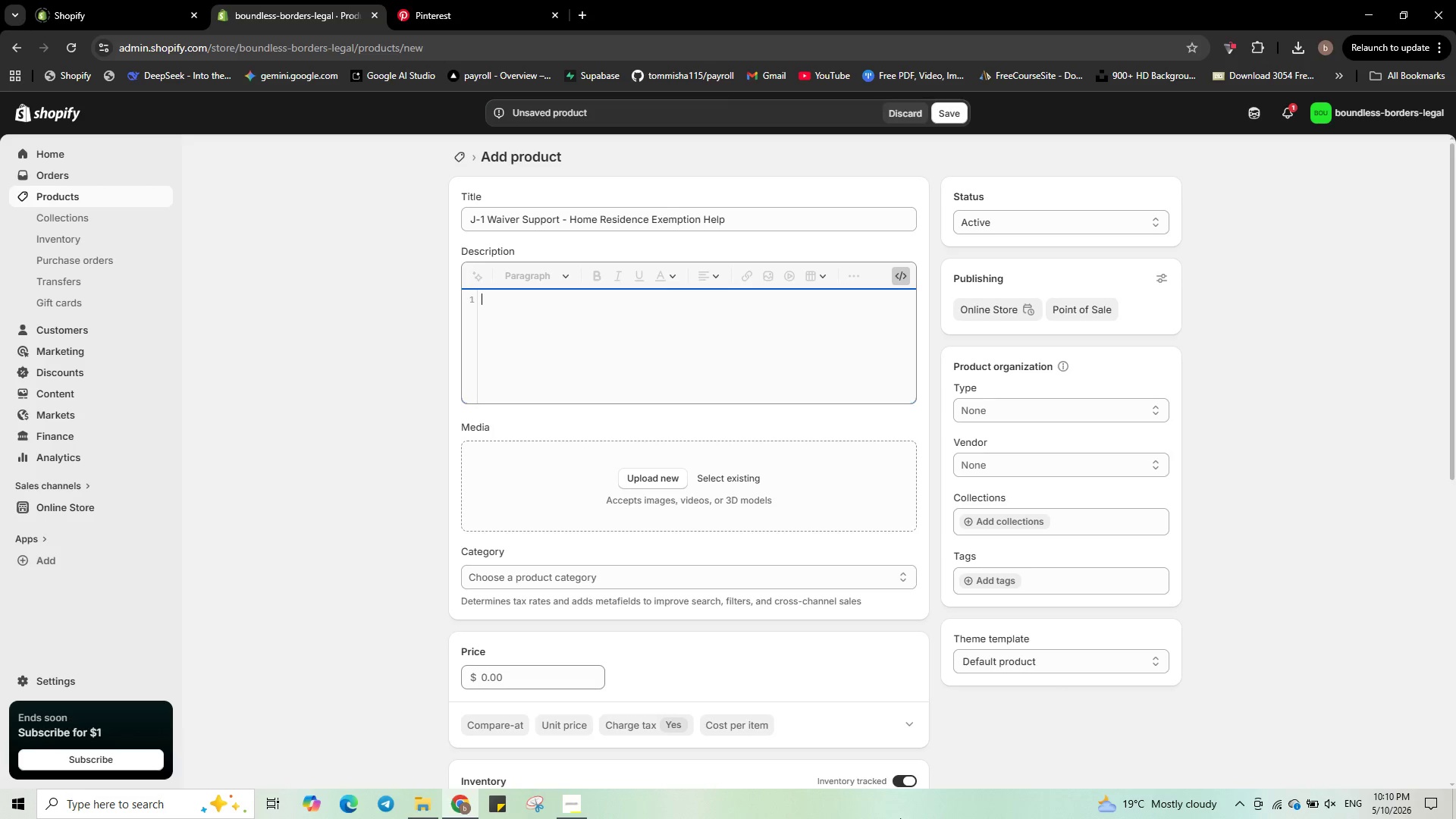 
key(ArrowRight)
 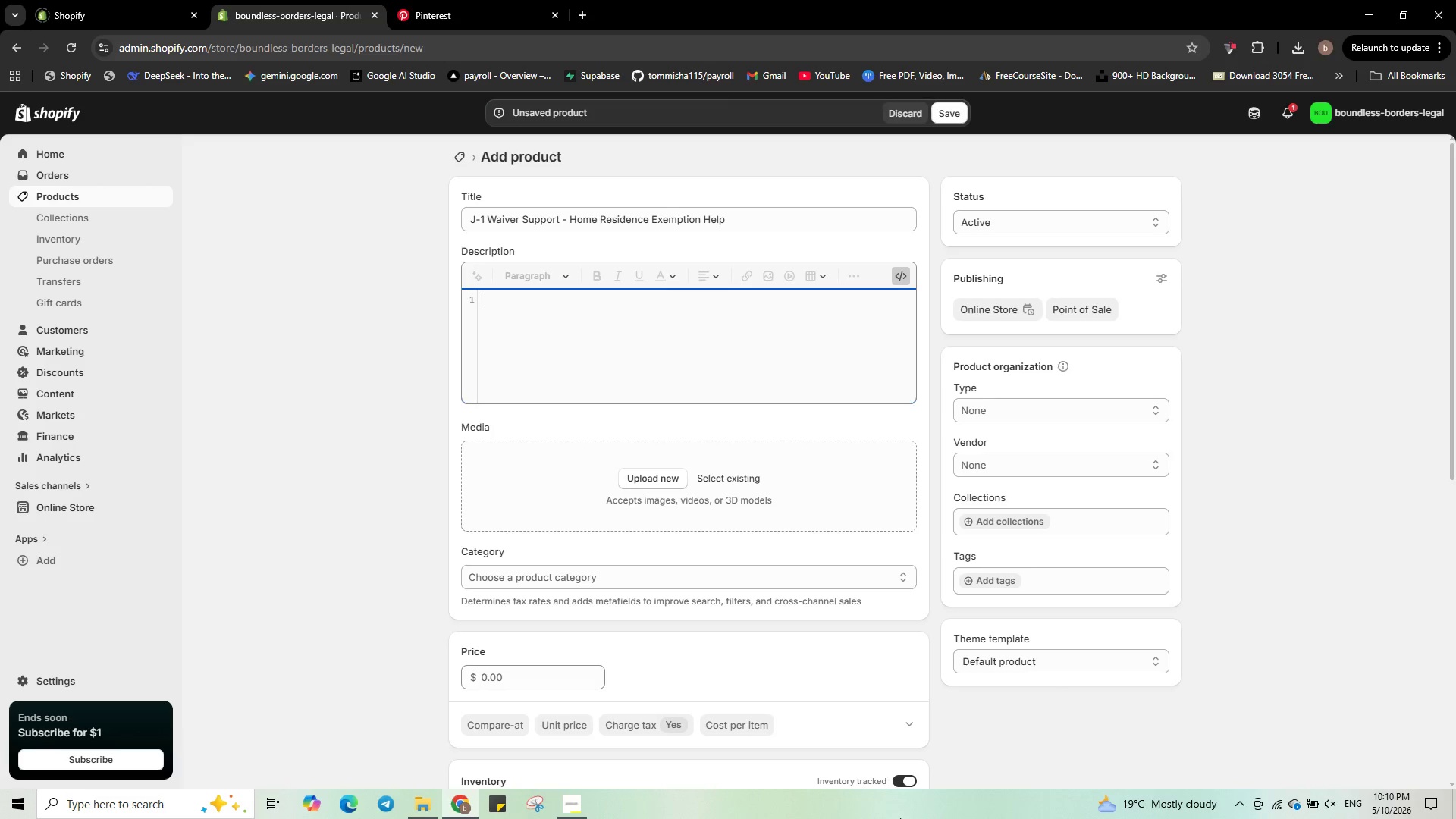 
key(ArrowRight)
 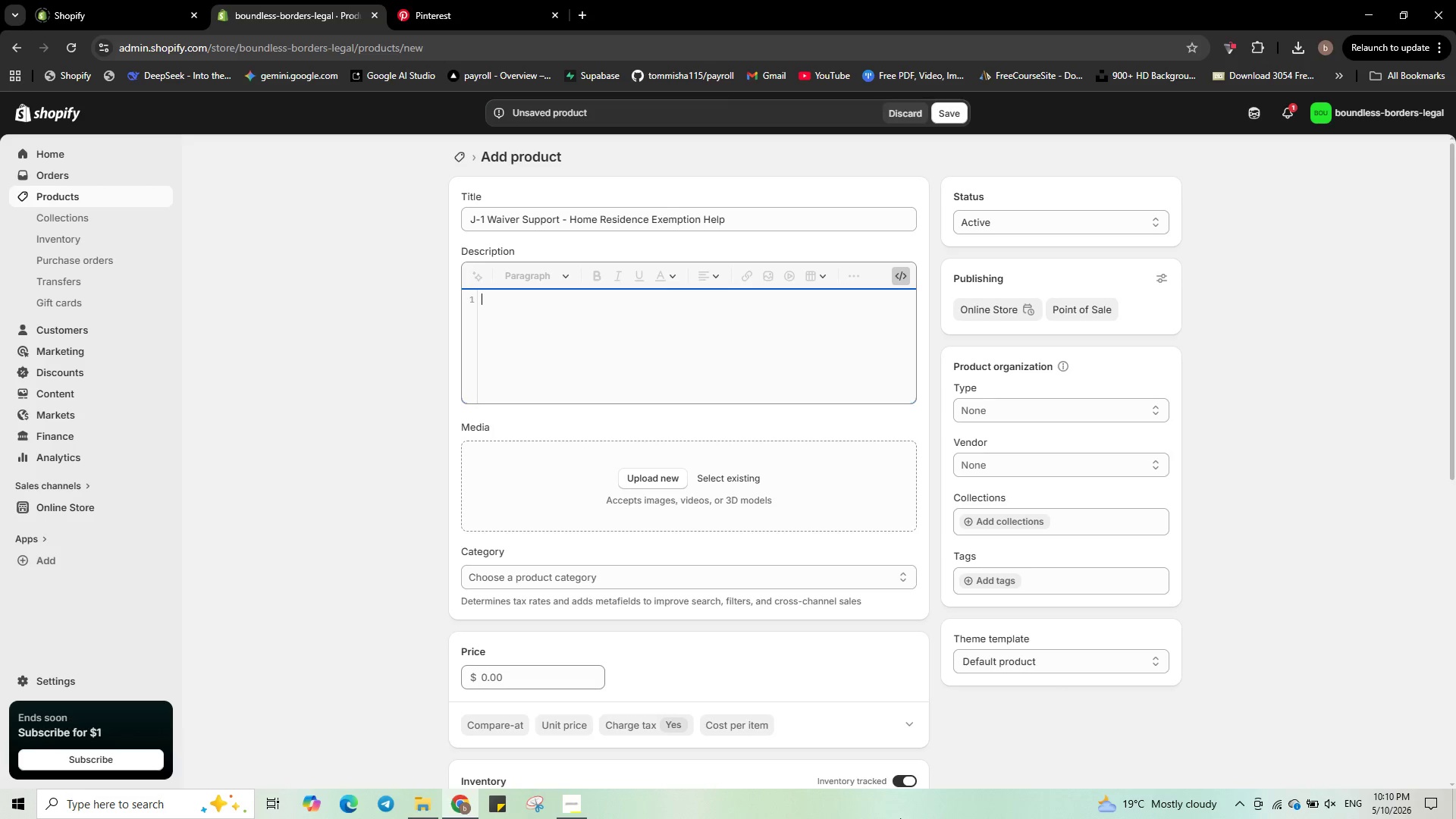 
key(ArrowRight)
 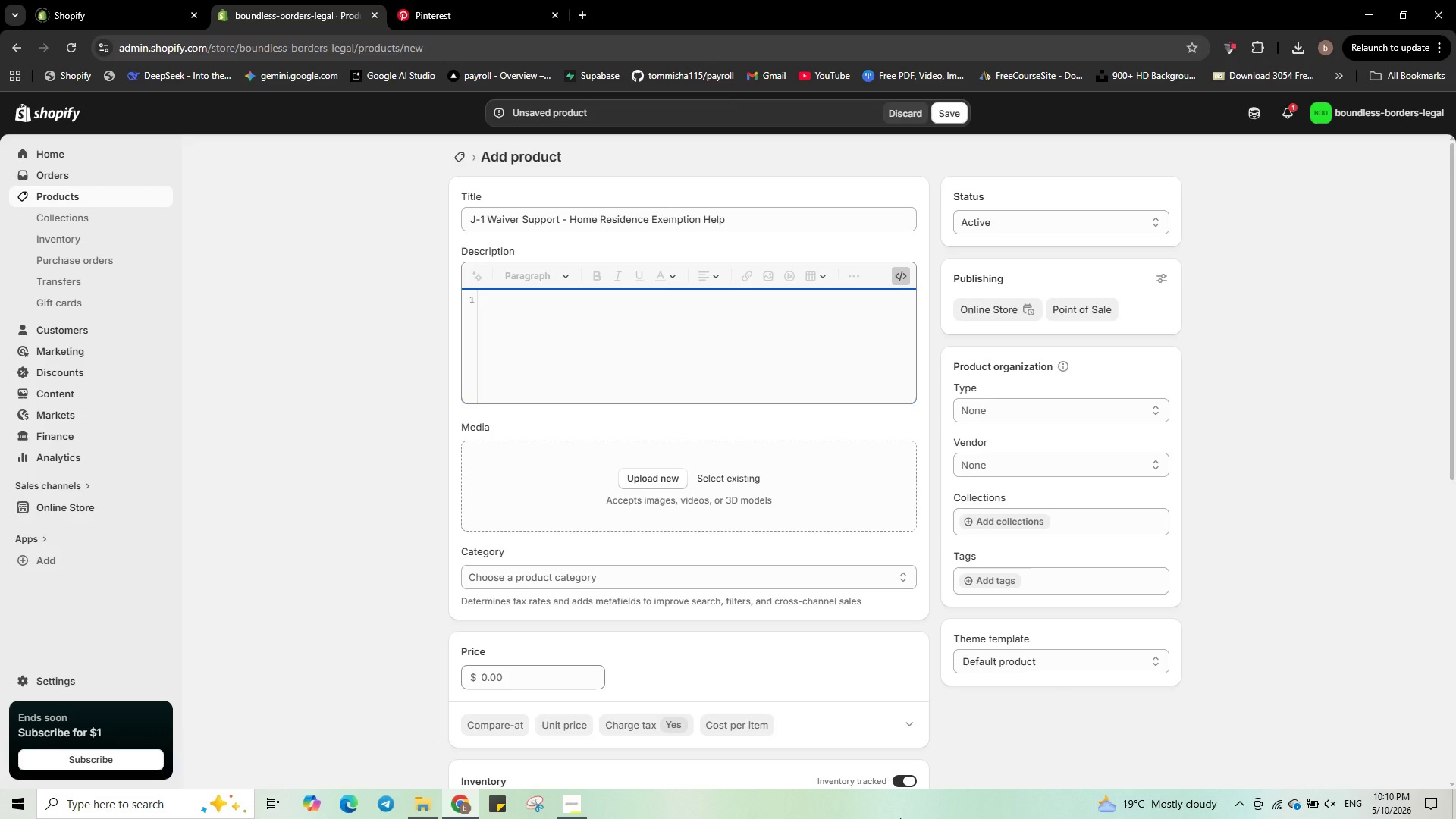 
key(ArrowRight)
 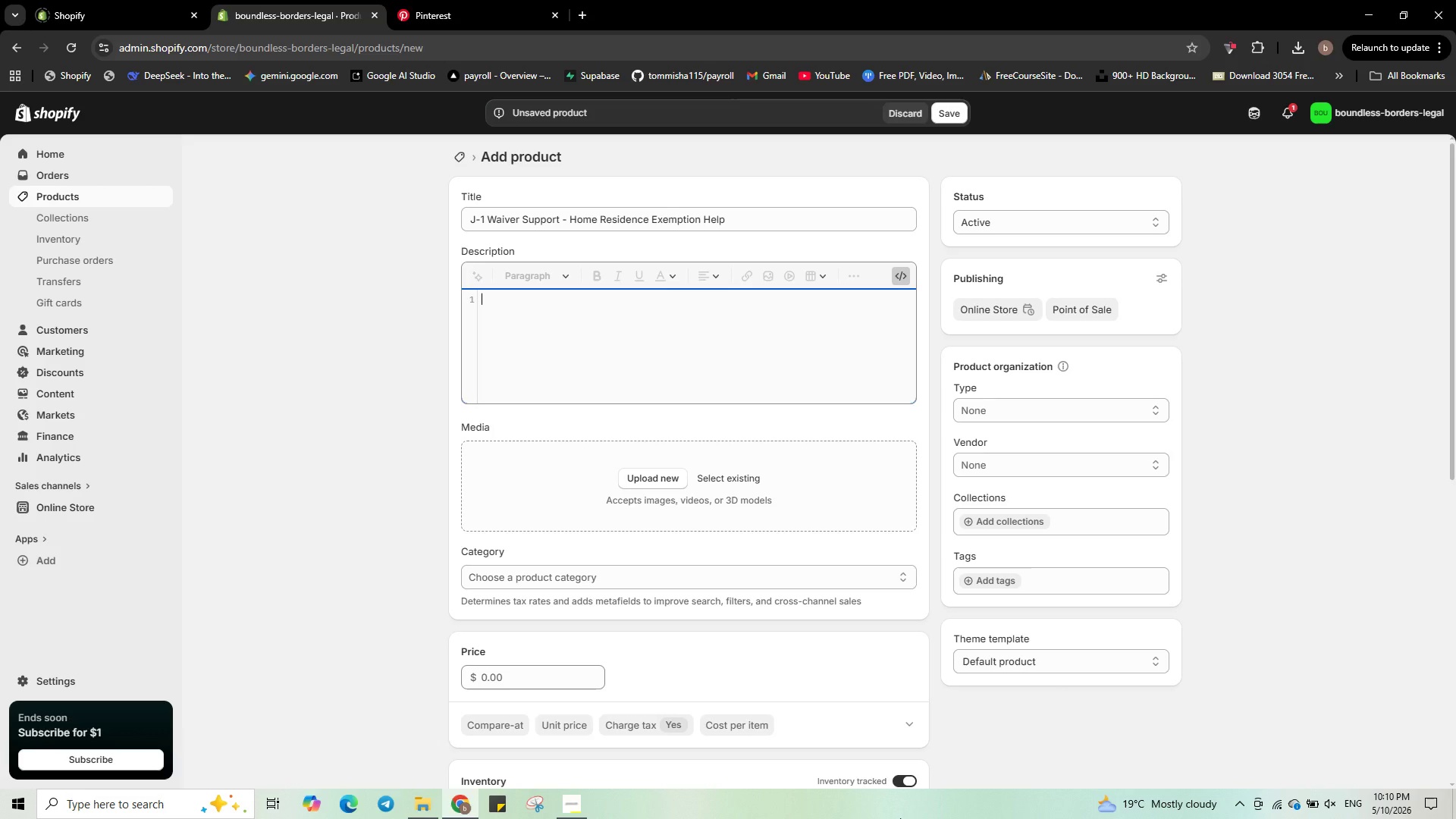 
key(ArrowRight)
 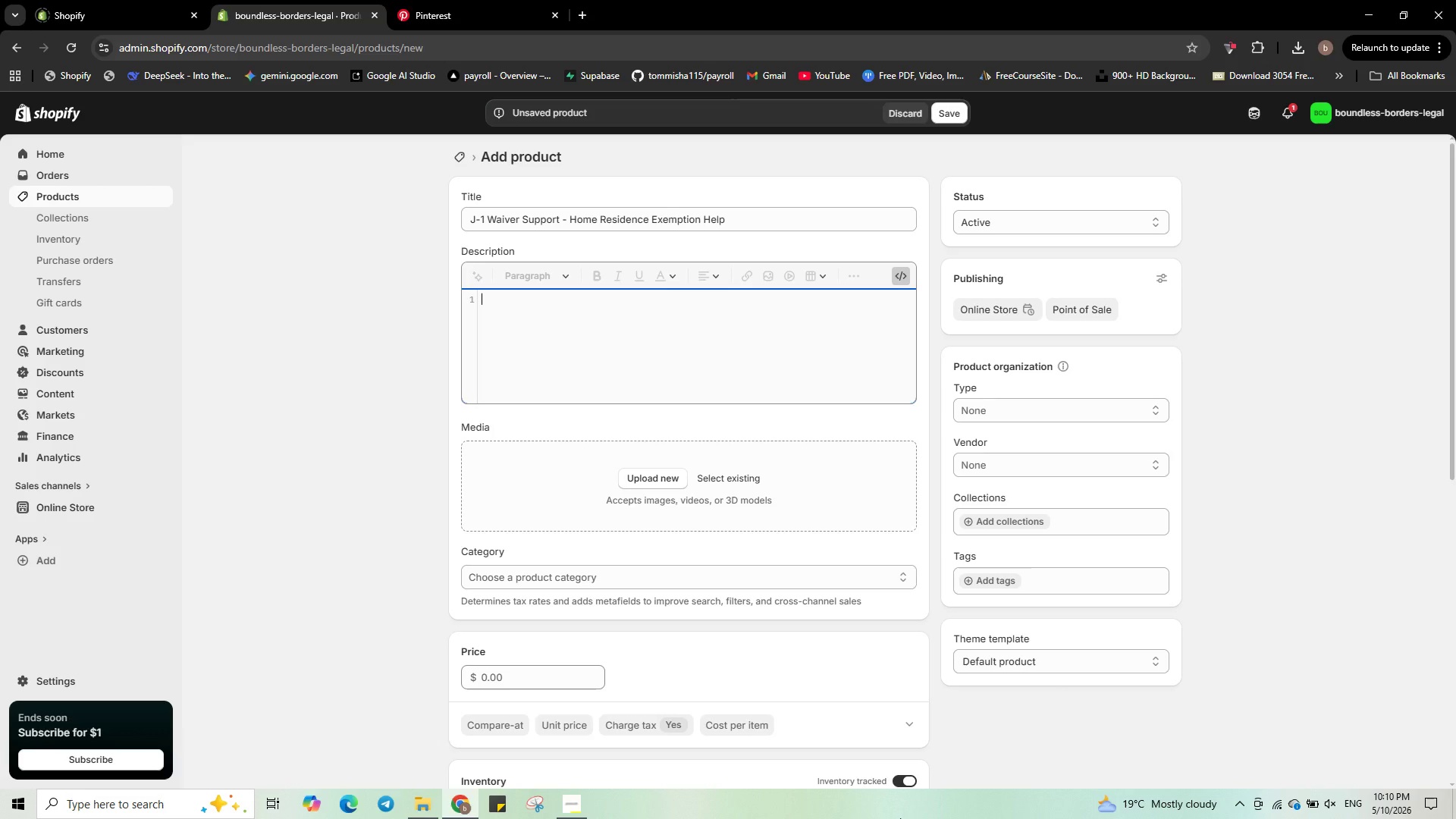 
key(ArrowRight)
 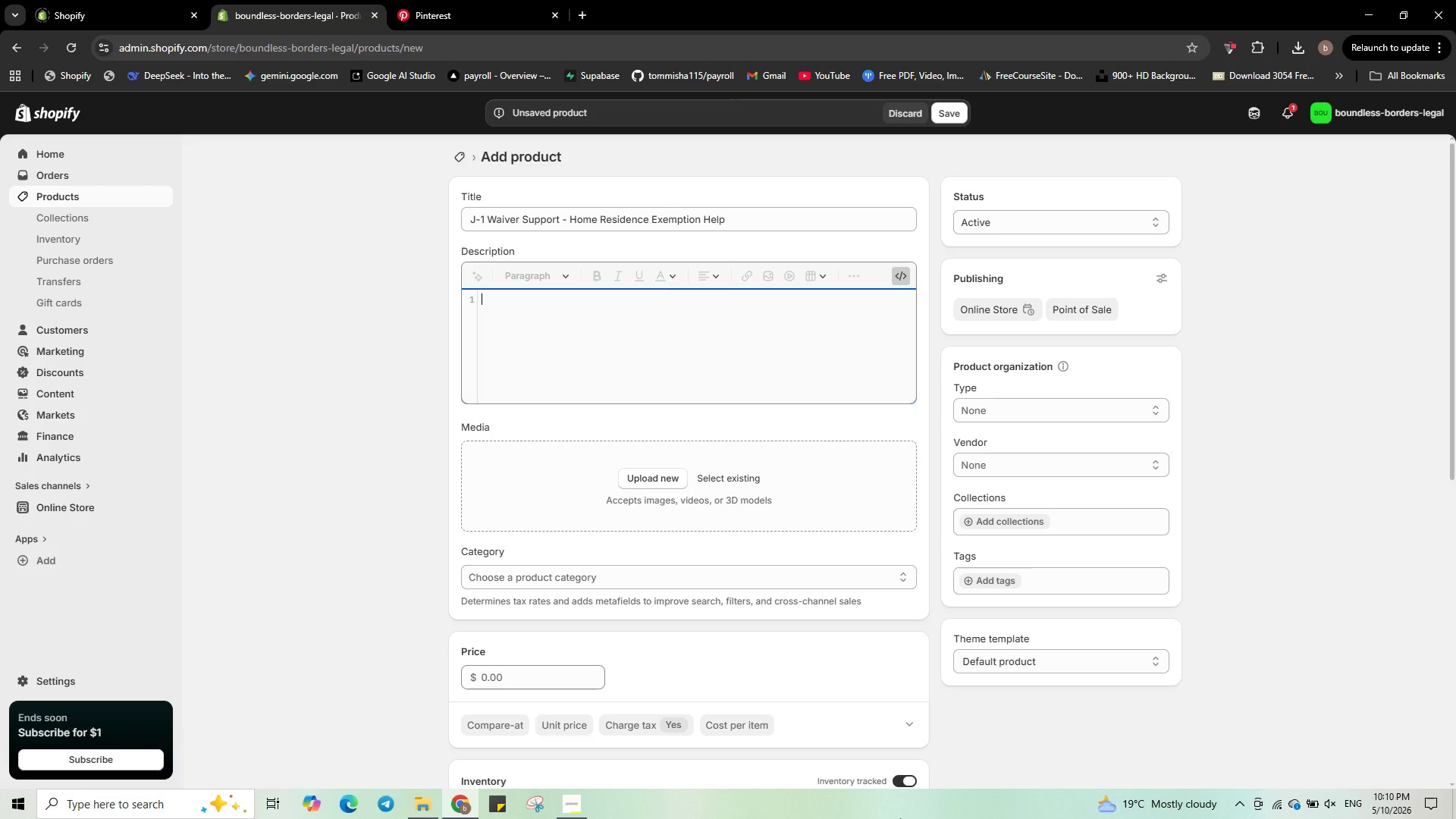 
key(ArrowRight)
 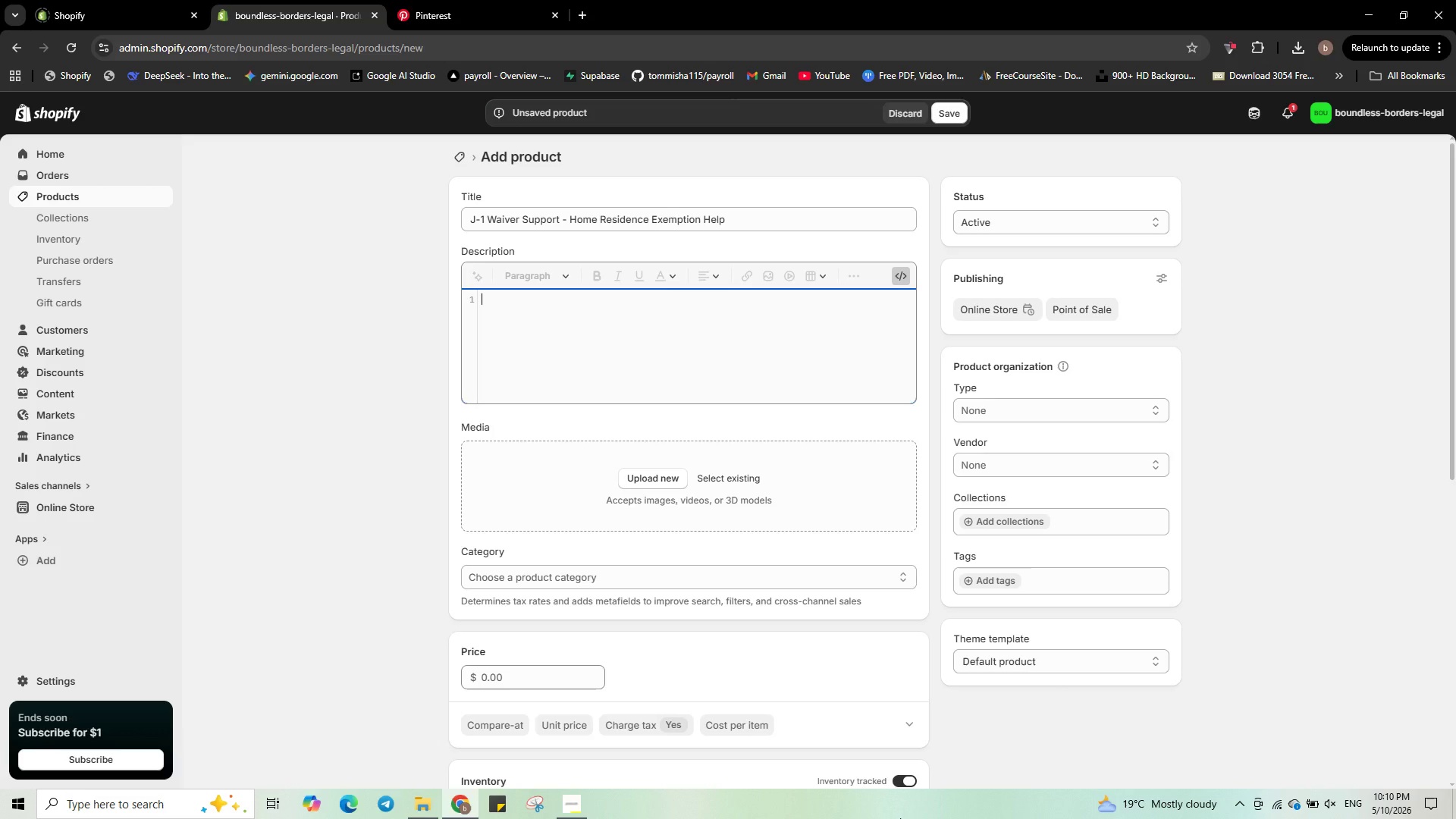 
key(ArrowRight)
 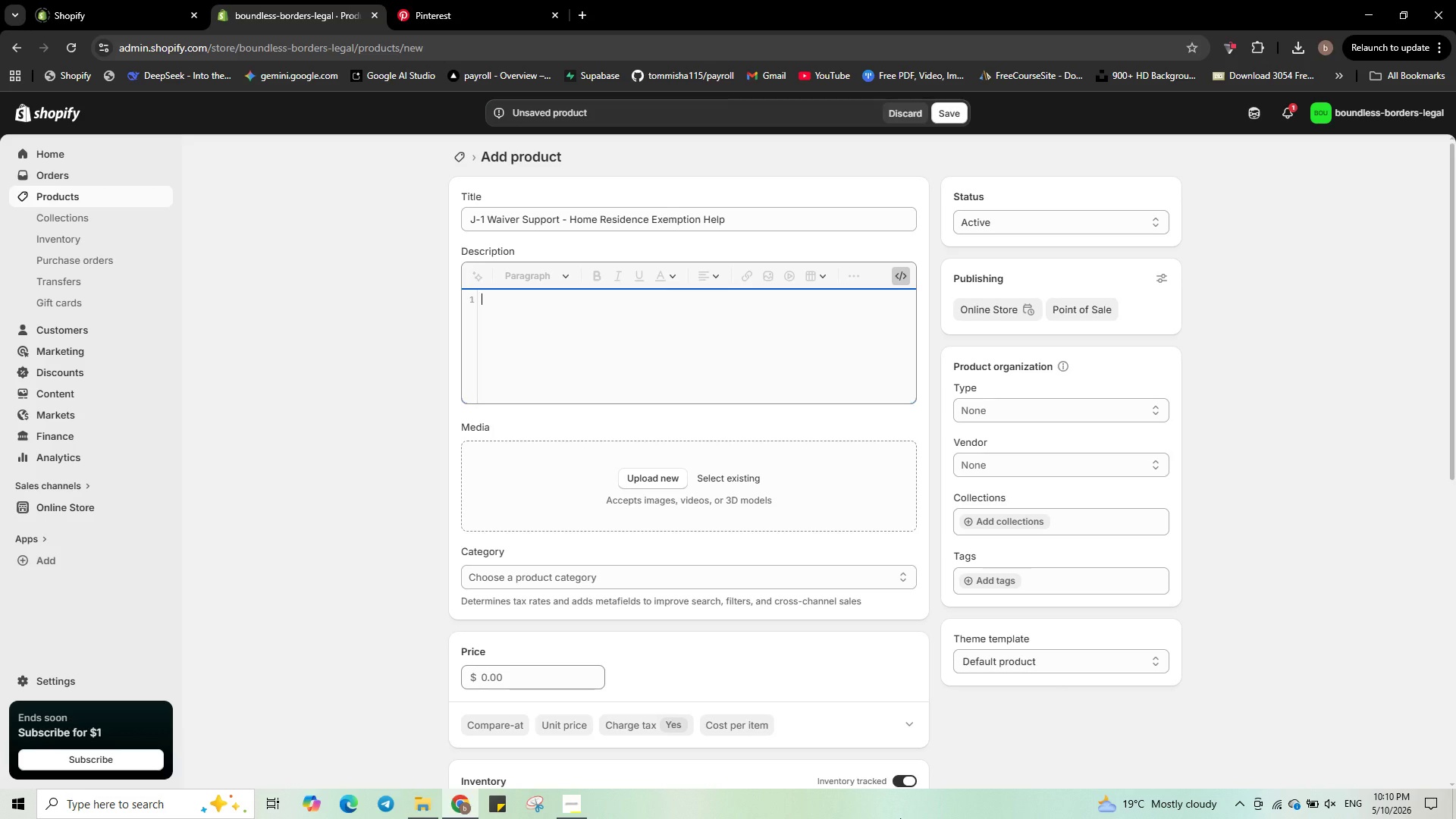 
key(ArrowRight)
 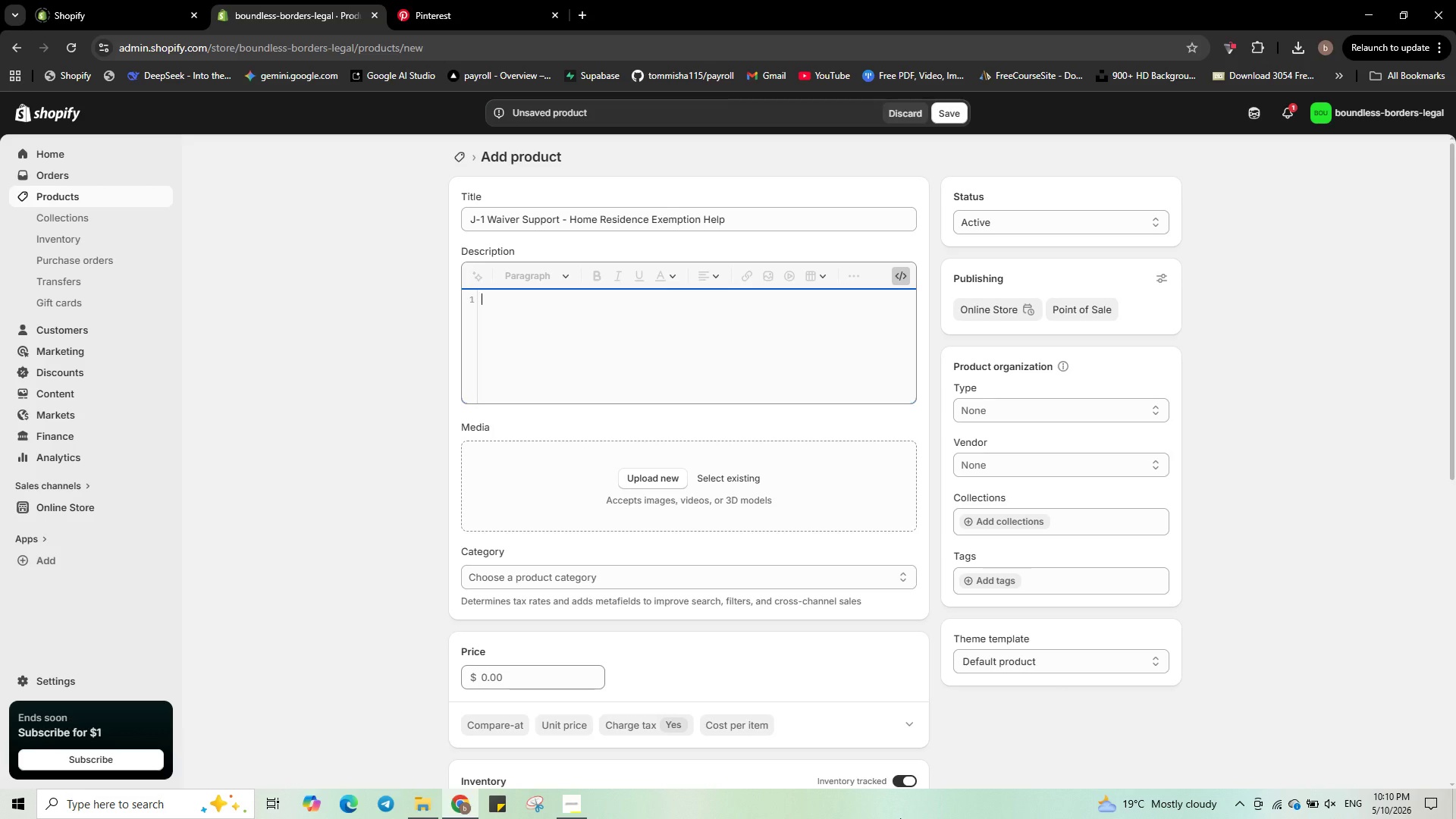 
key(ArrowRight)
 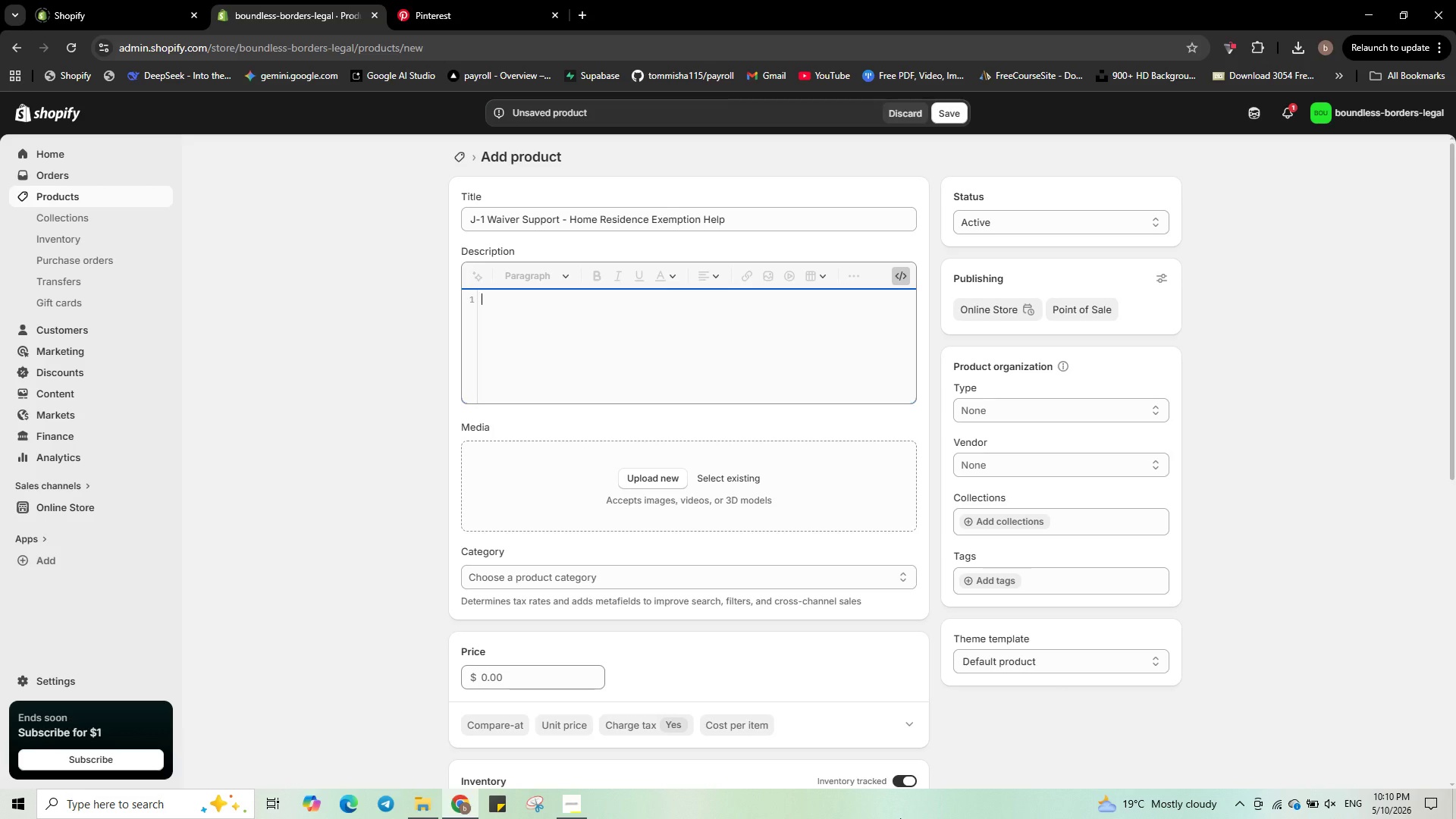 
key(ArrowRight)
 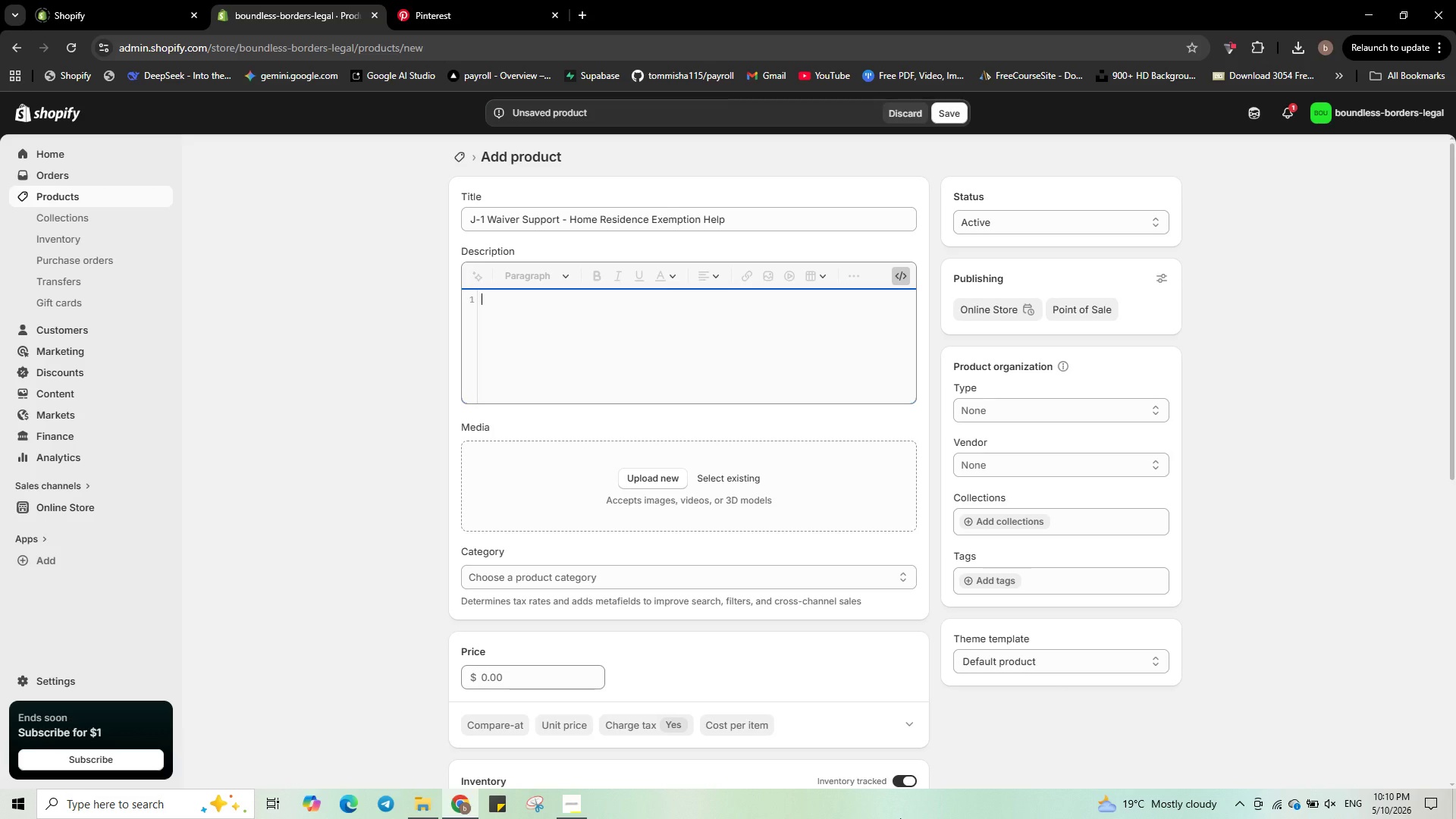 
key(ArrowRight)
 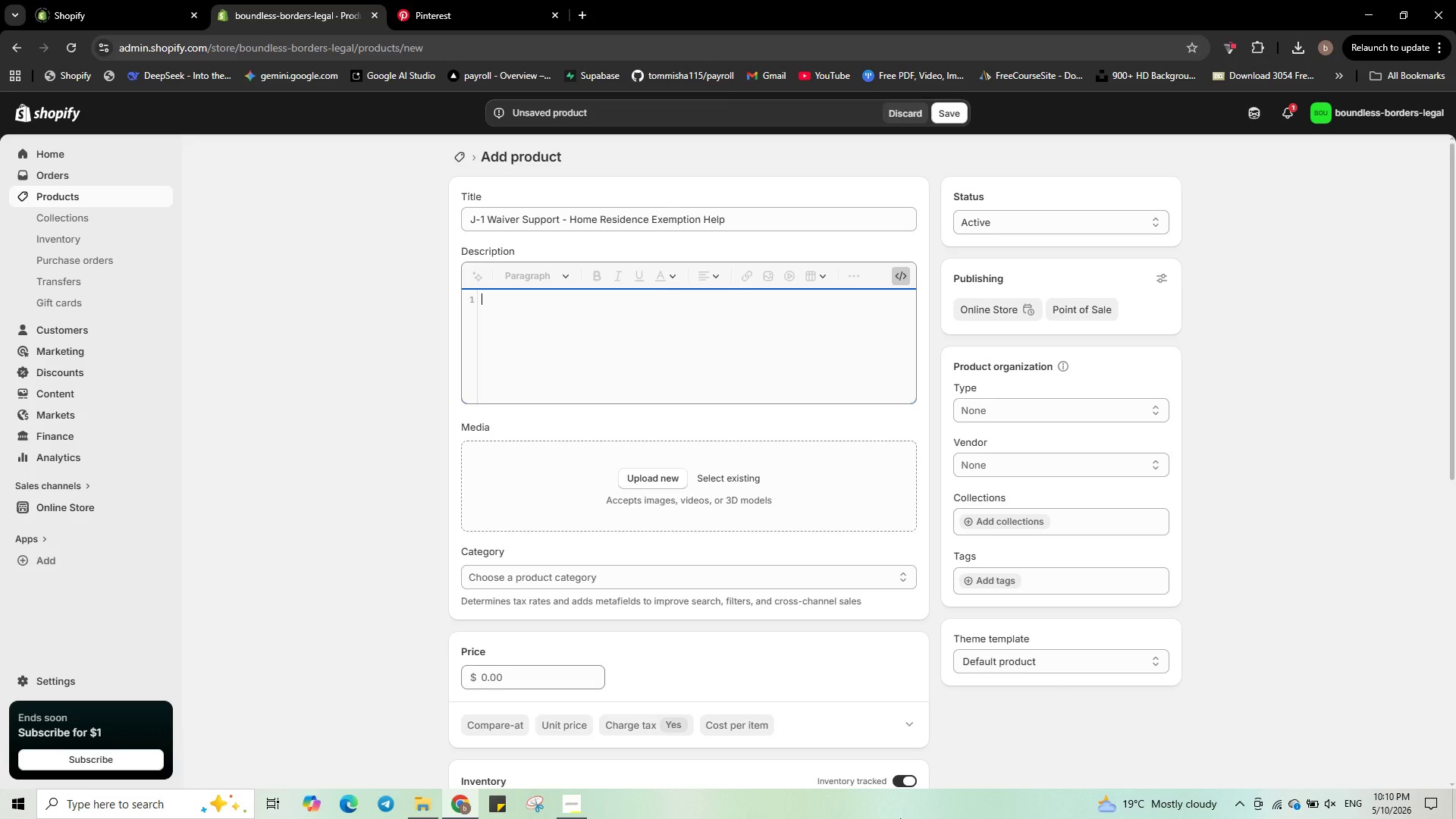 
key(ArrowRight)
 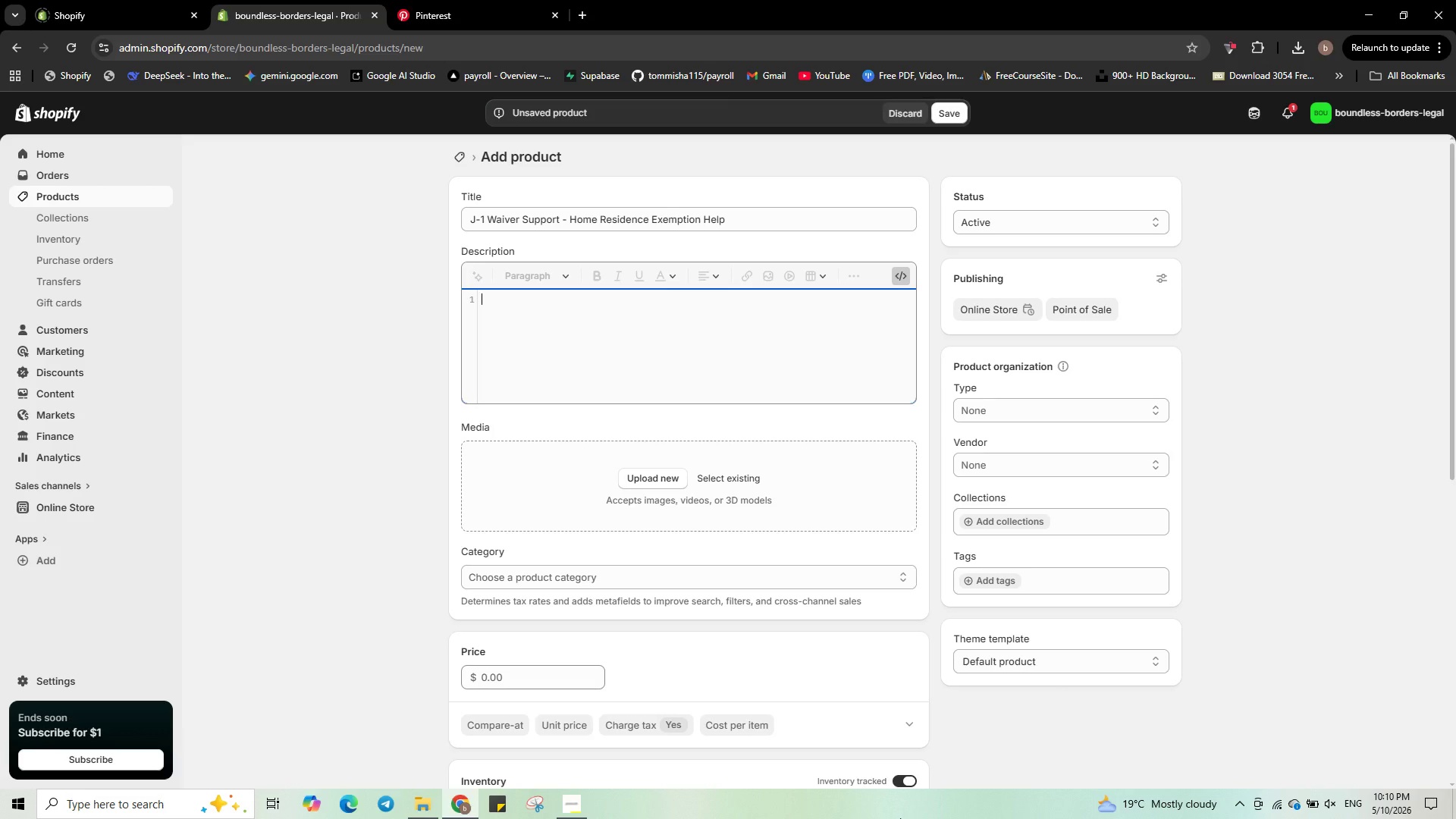 
key(ArrowRight)
 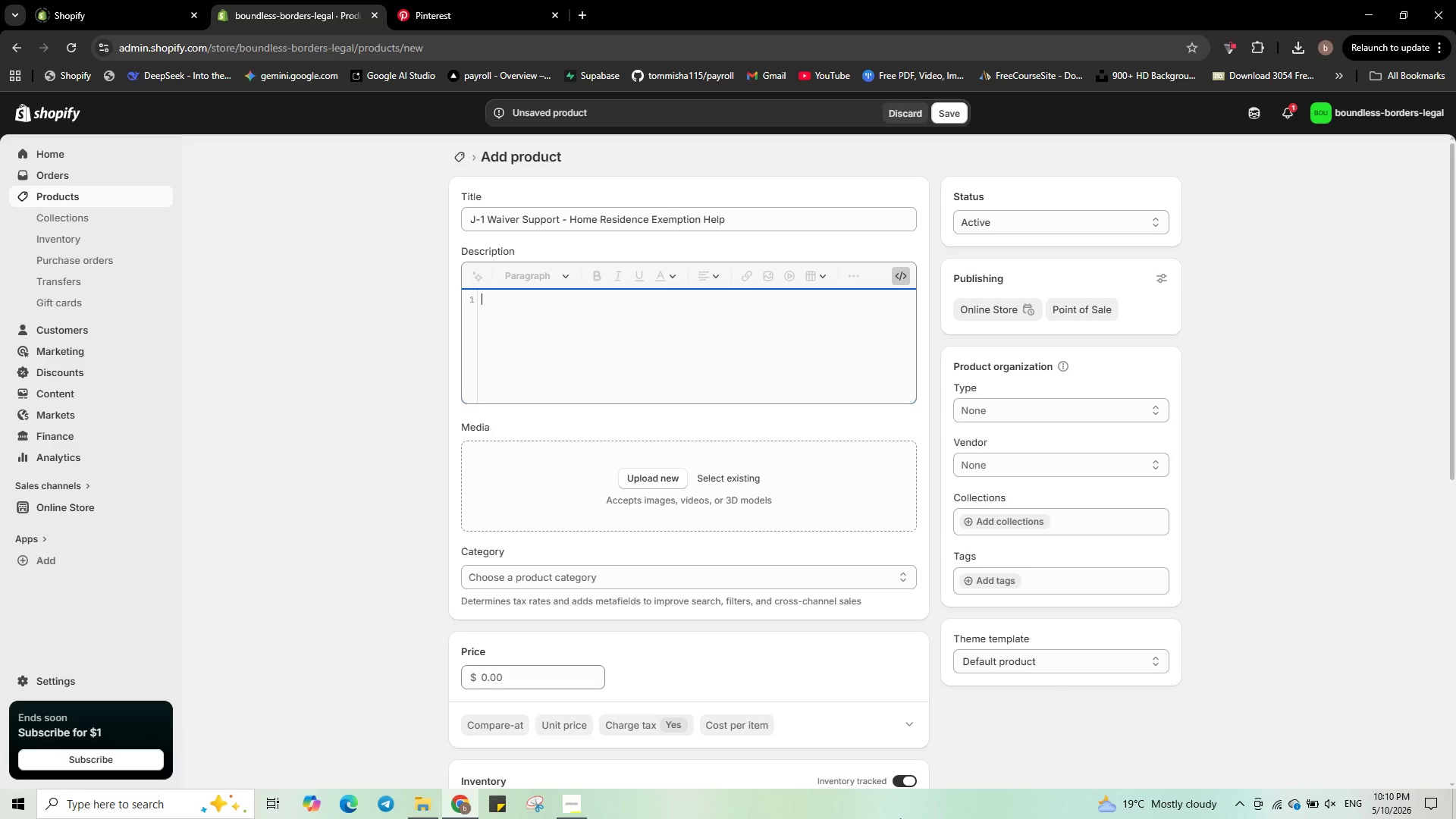 
key(ArrowRight)
 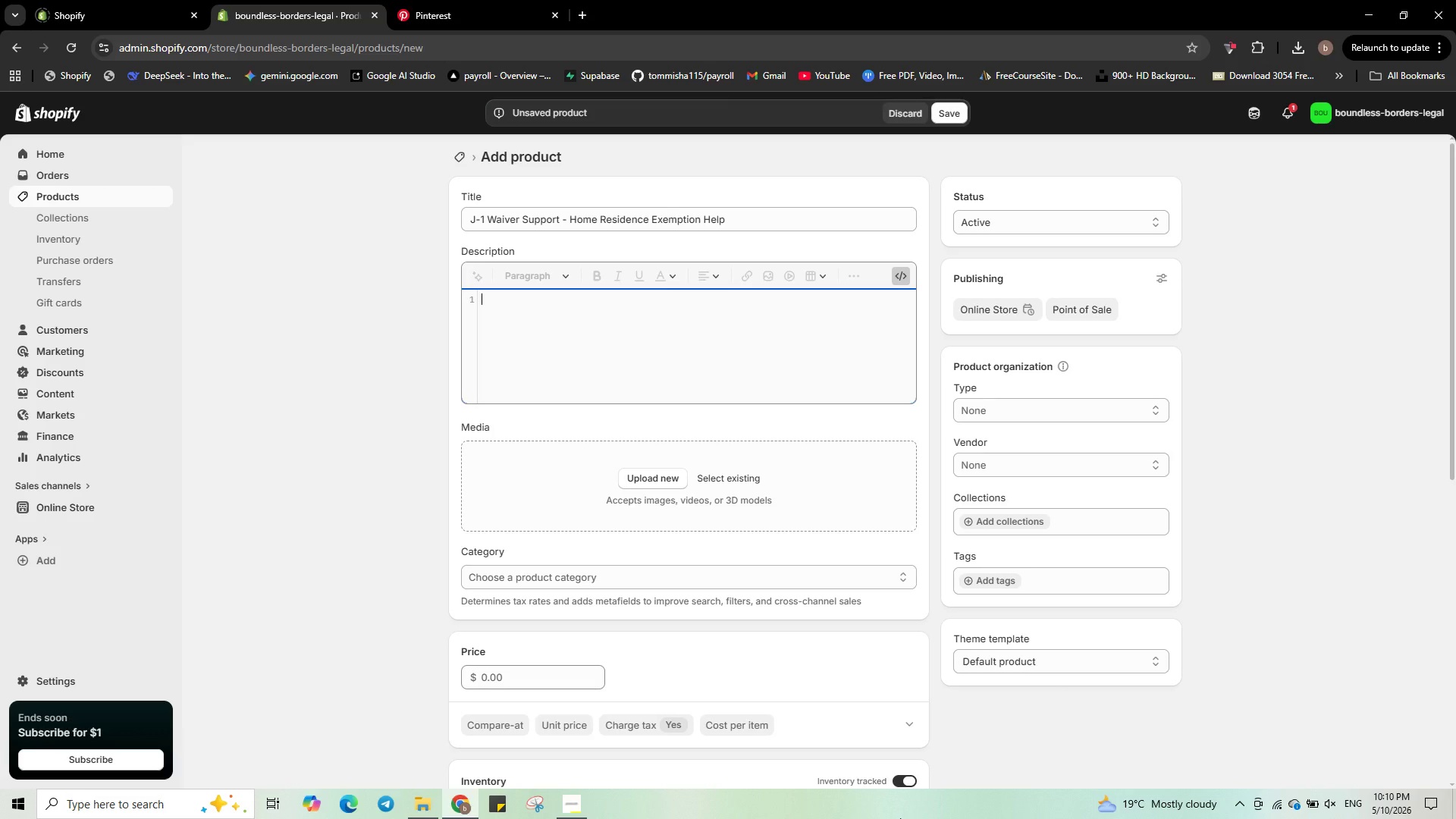 
key(ArrowRight)
 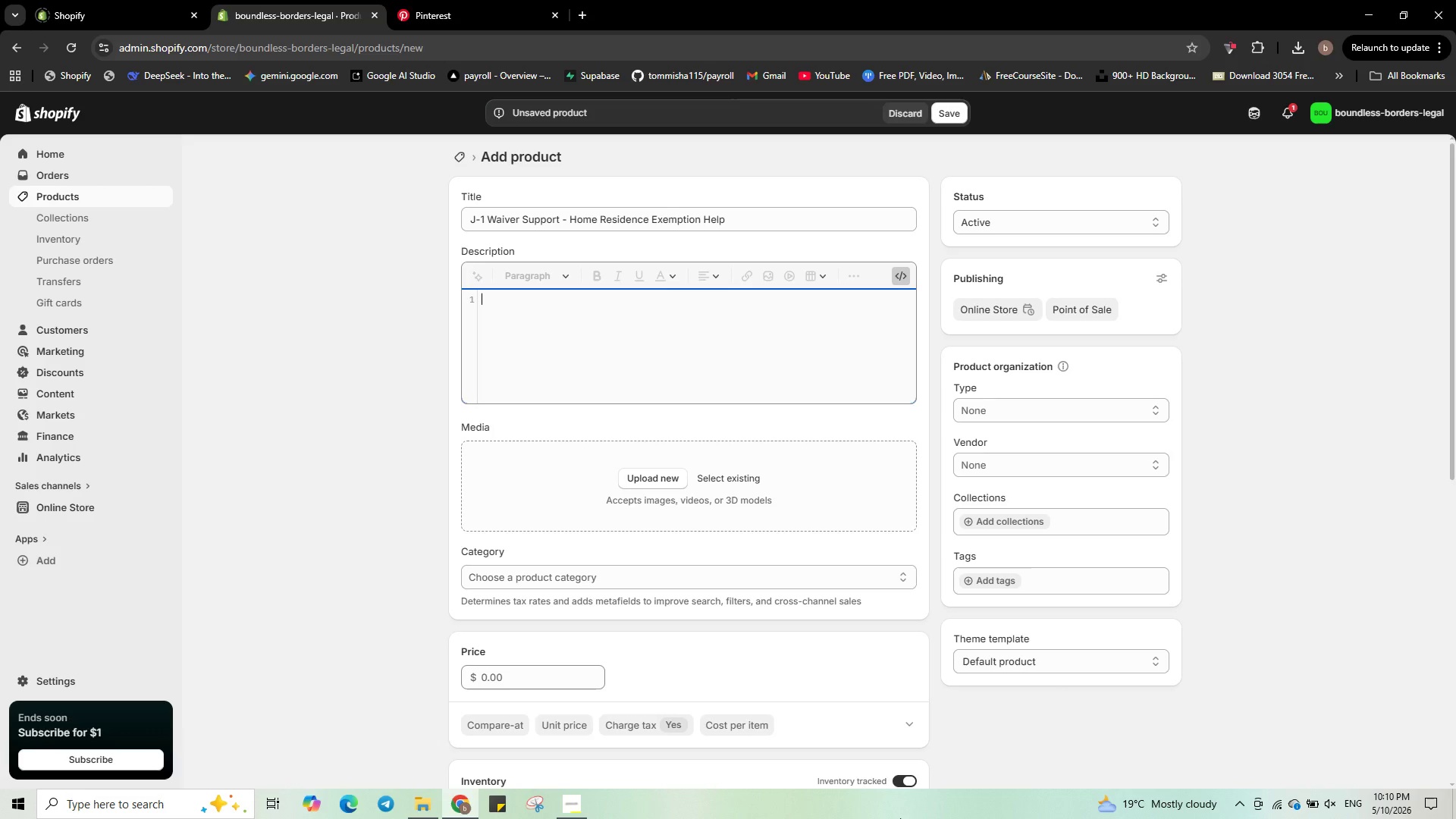 
key(ArrowRight)
 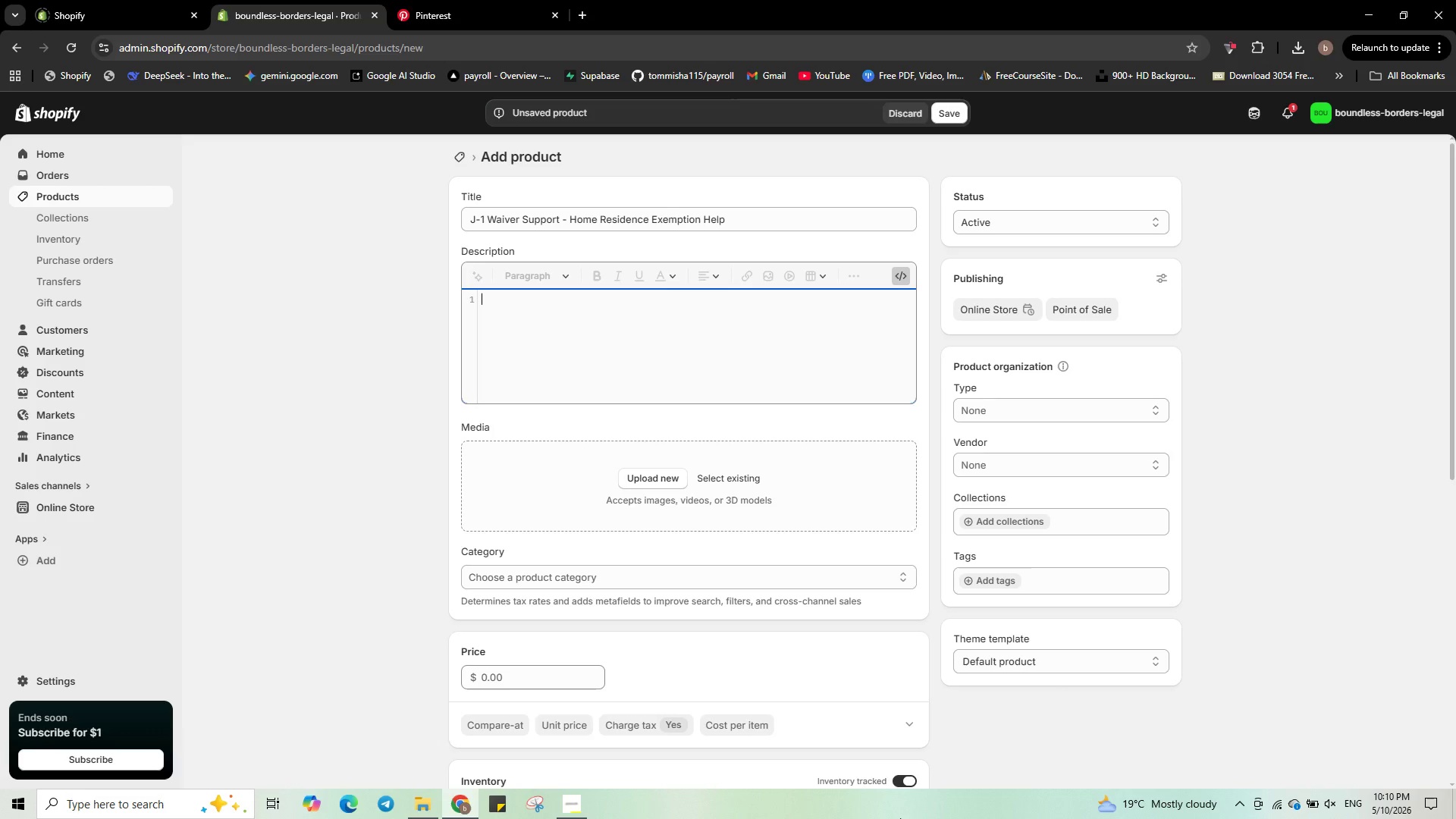 
key(ArrowRight)
 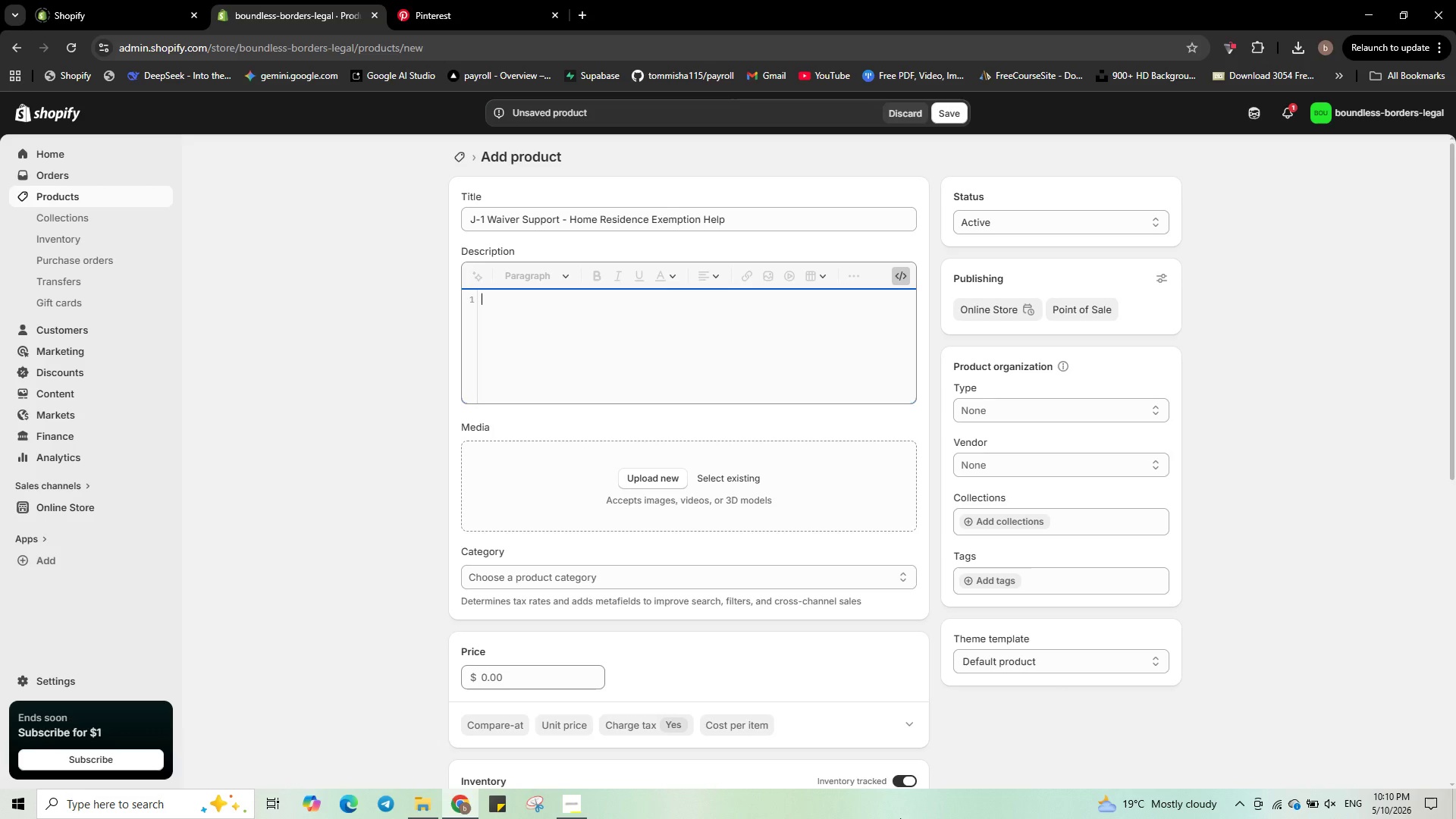 
key(ArrowRight)
 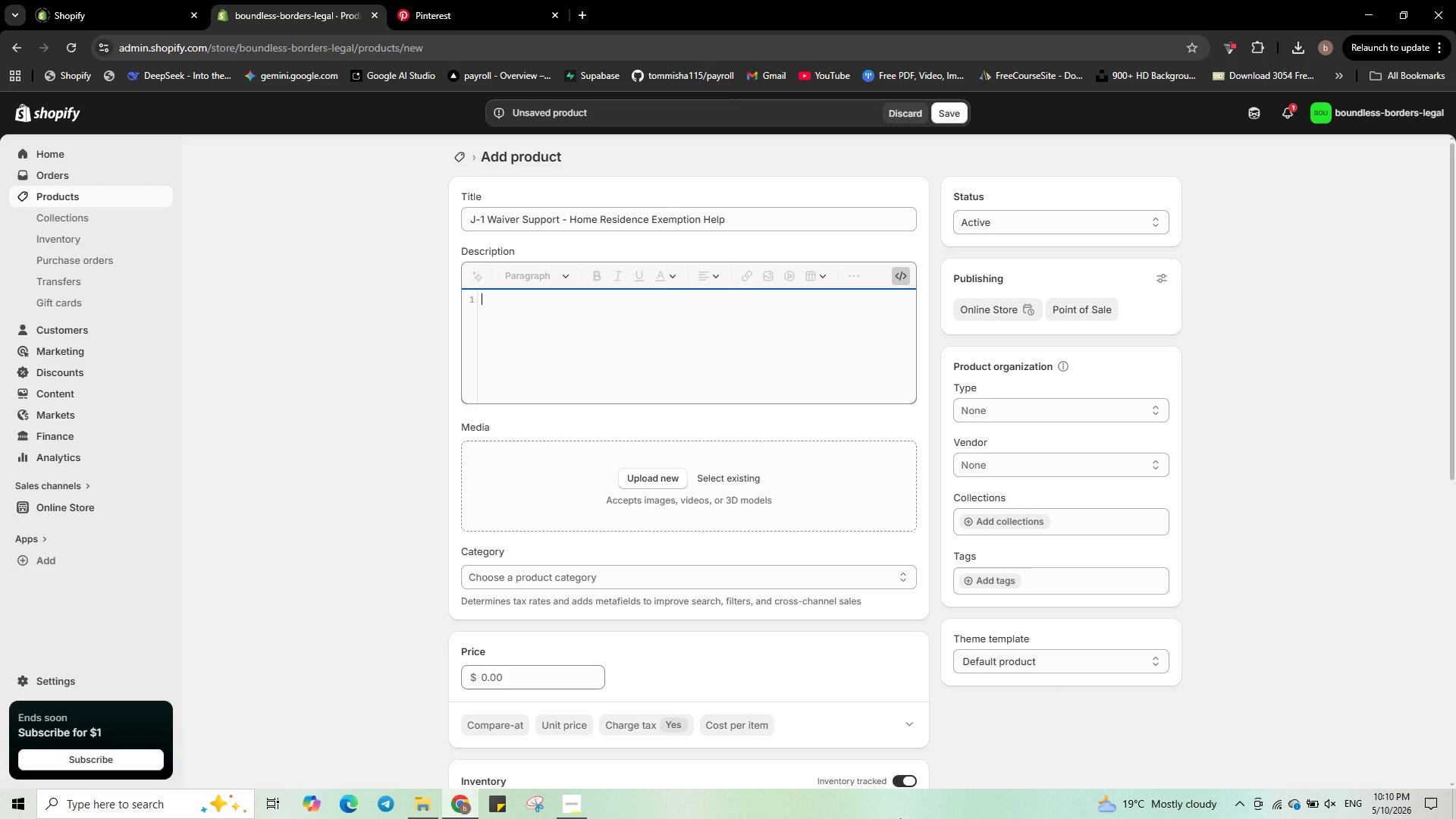 
key(ArrowRight)
 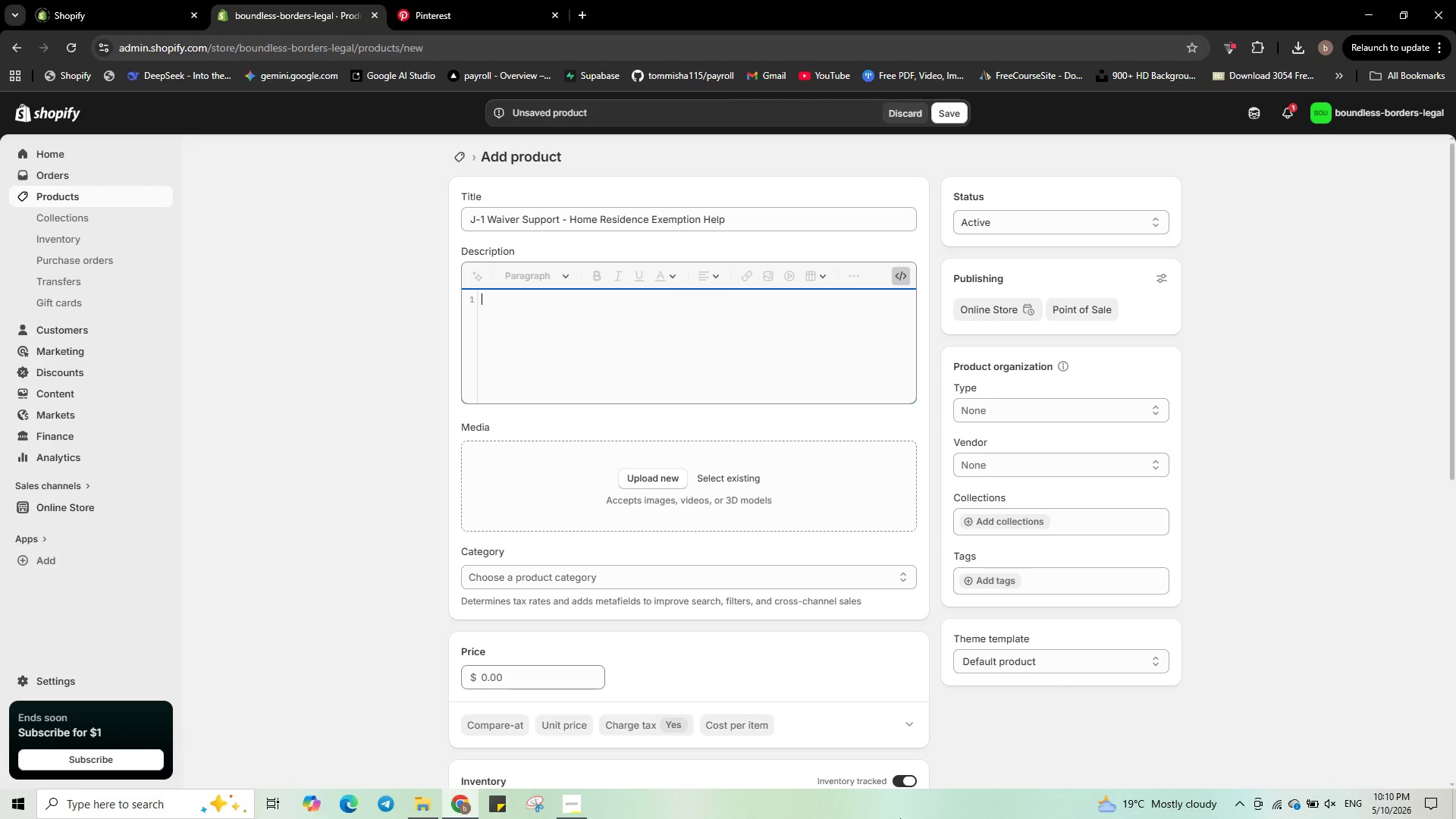 
key(ArrowRight)
 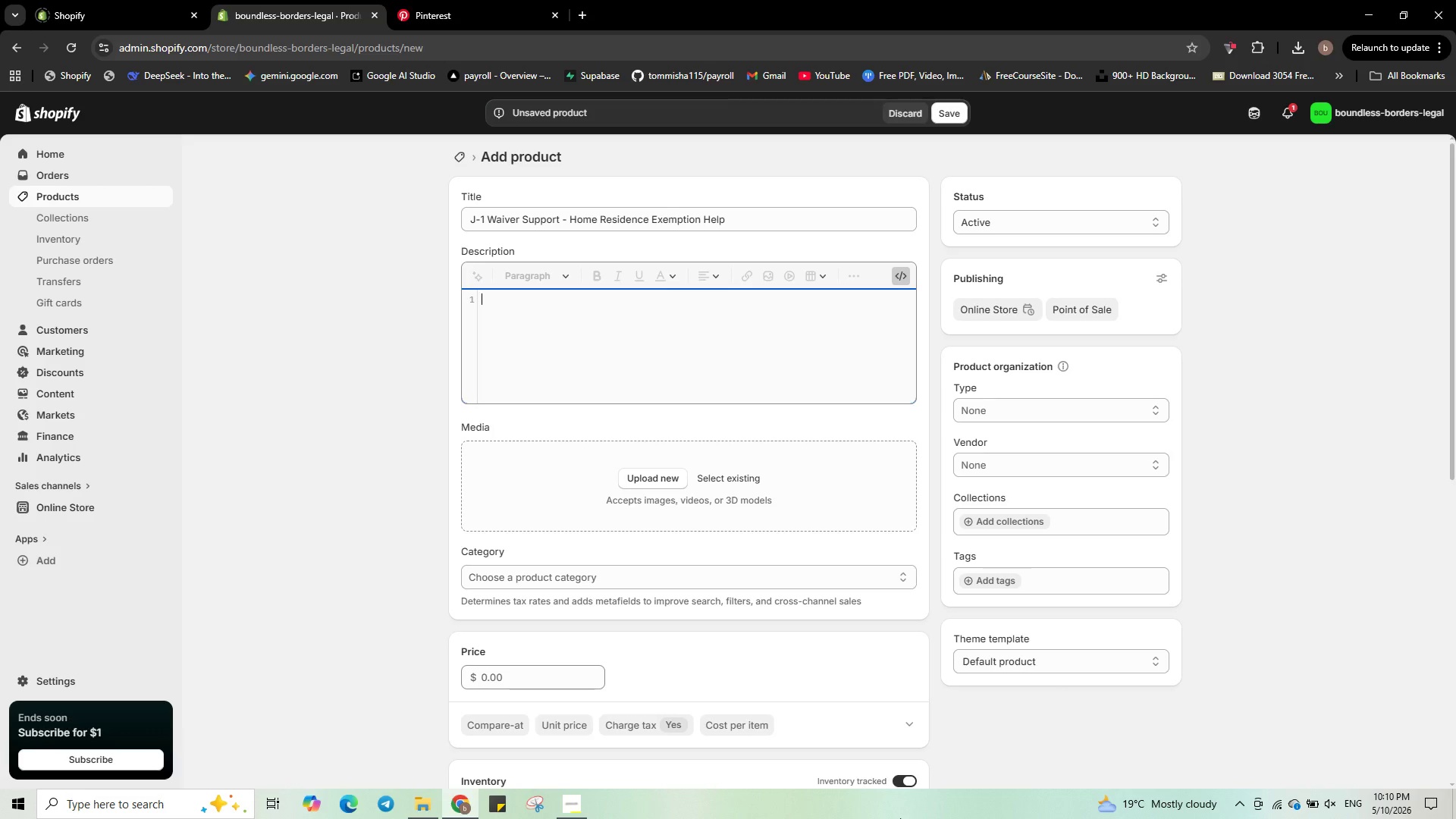 
key(ArrowRight)
 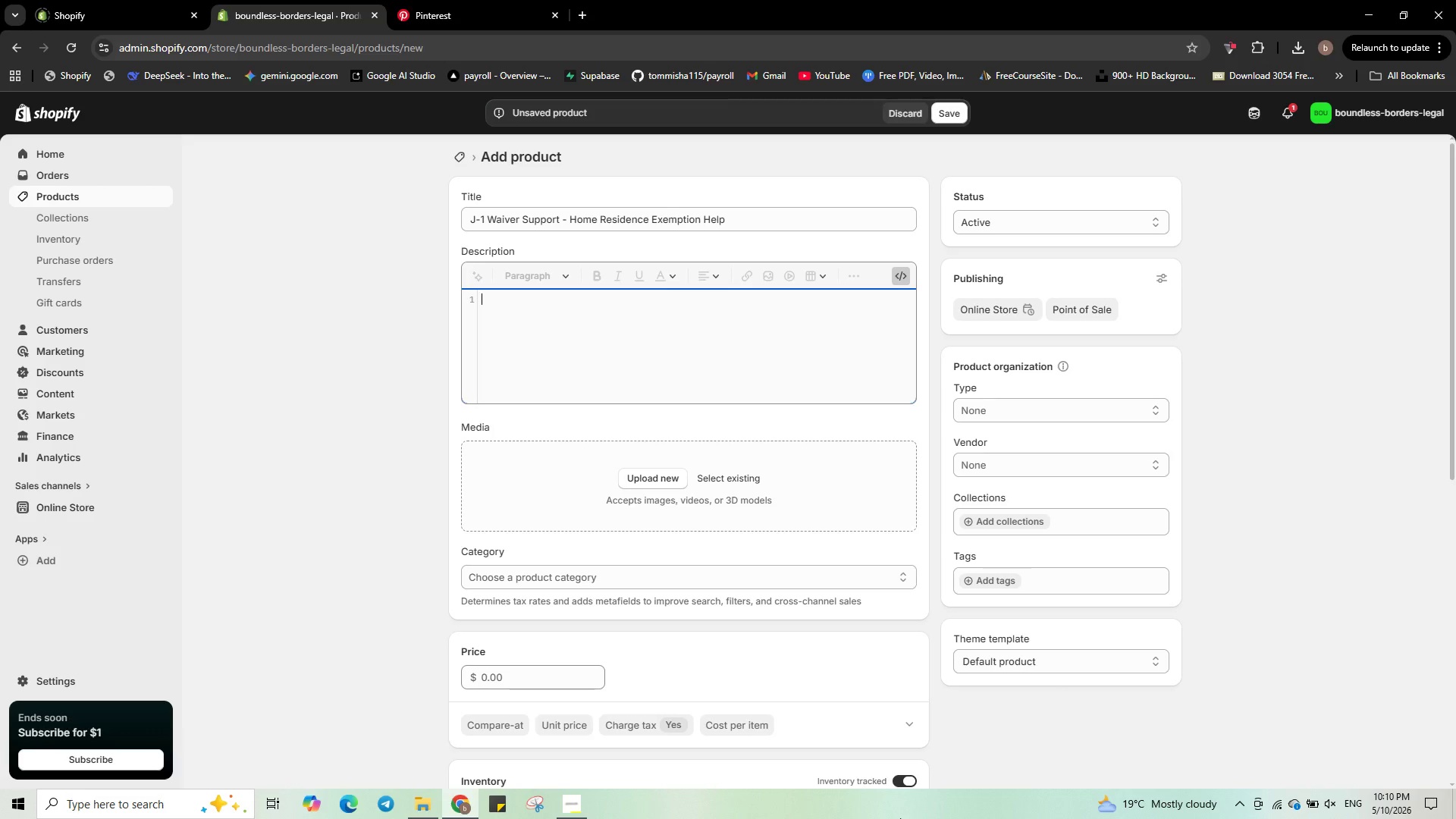 
key(ArrowRight)
 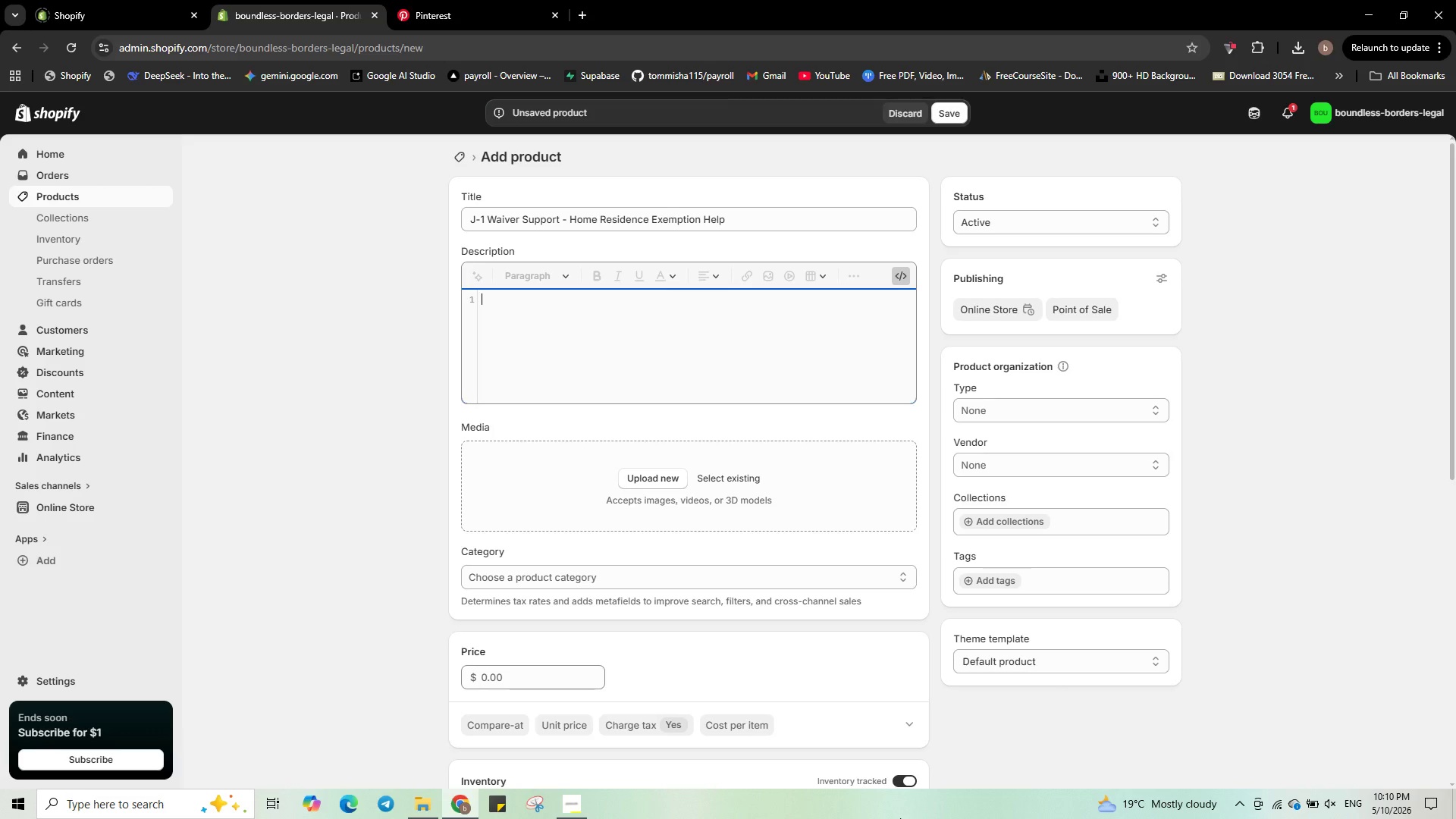 
key(ArrowRight)
 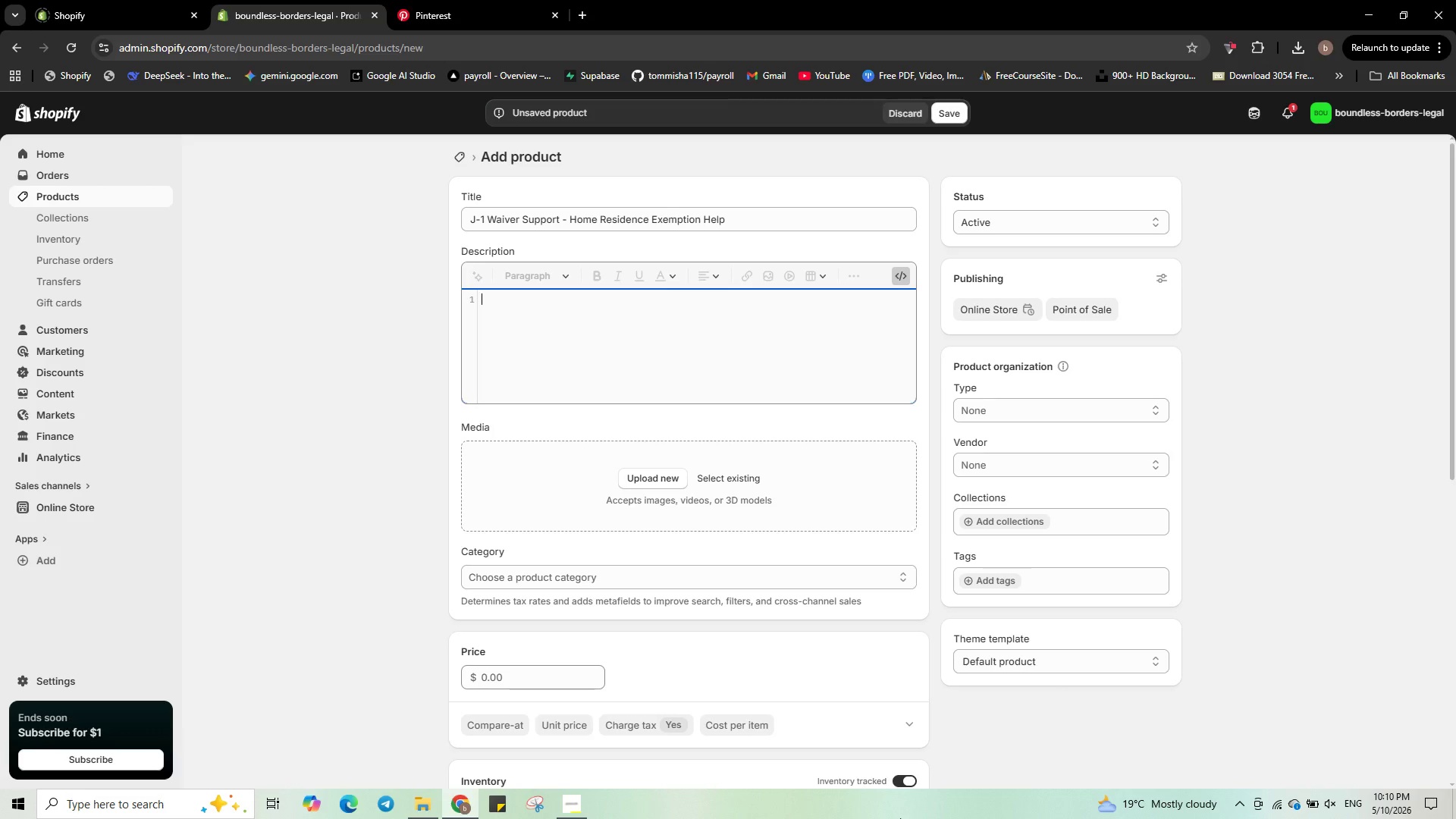 
key(ArrowRight)
 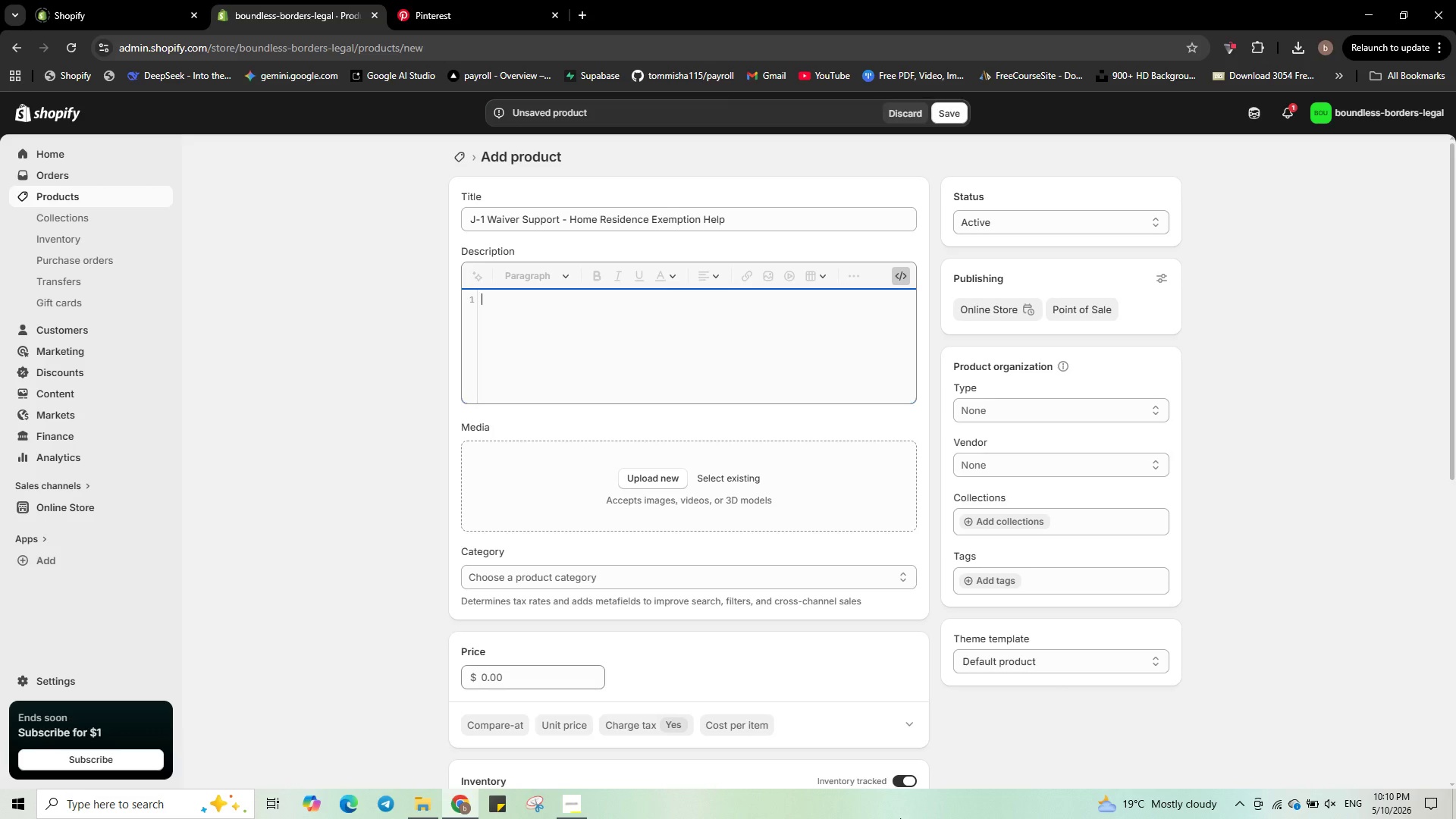 
key(ArrowRight)
 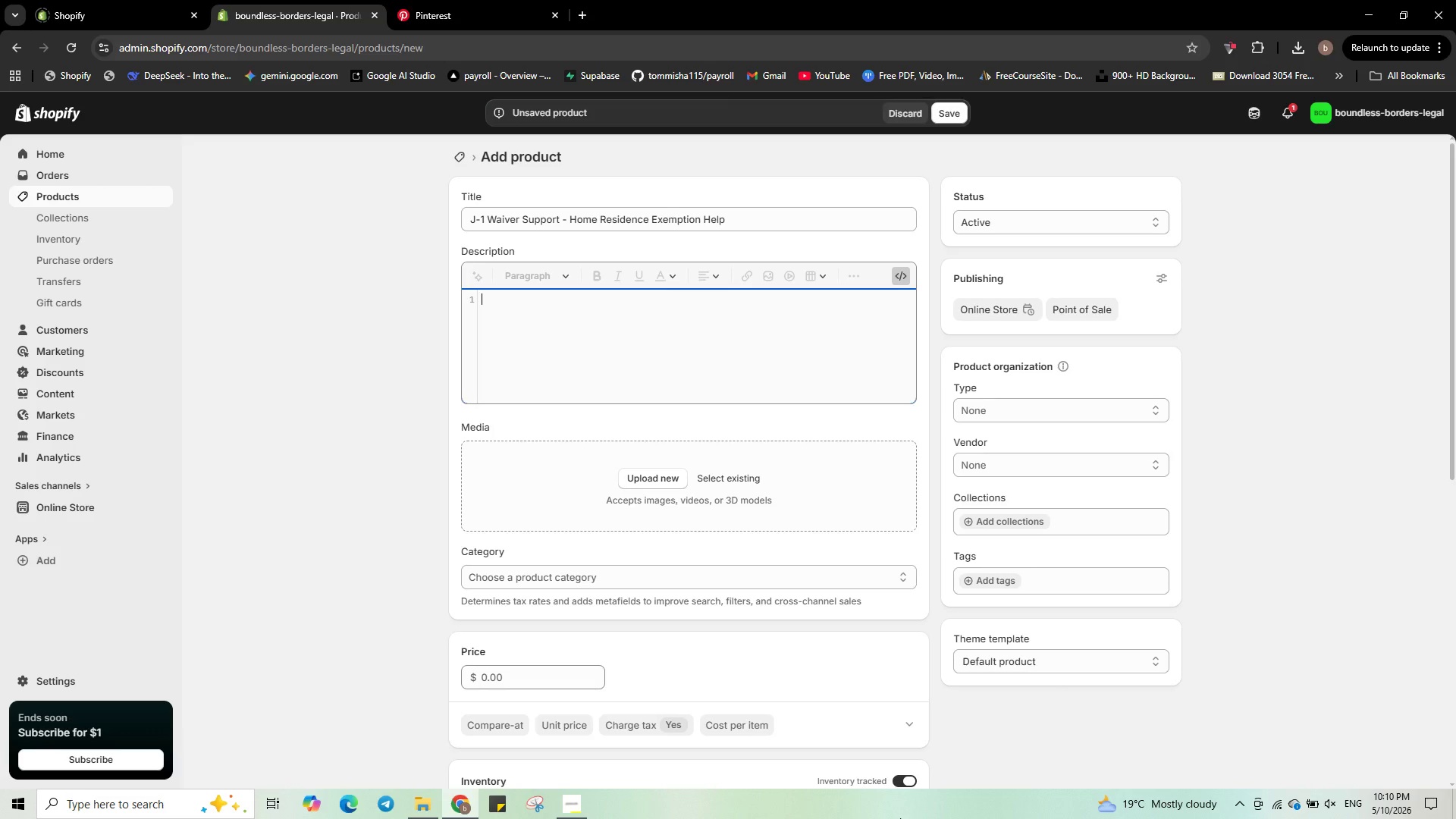 
key(ArrowRight)
 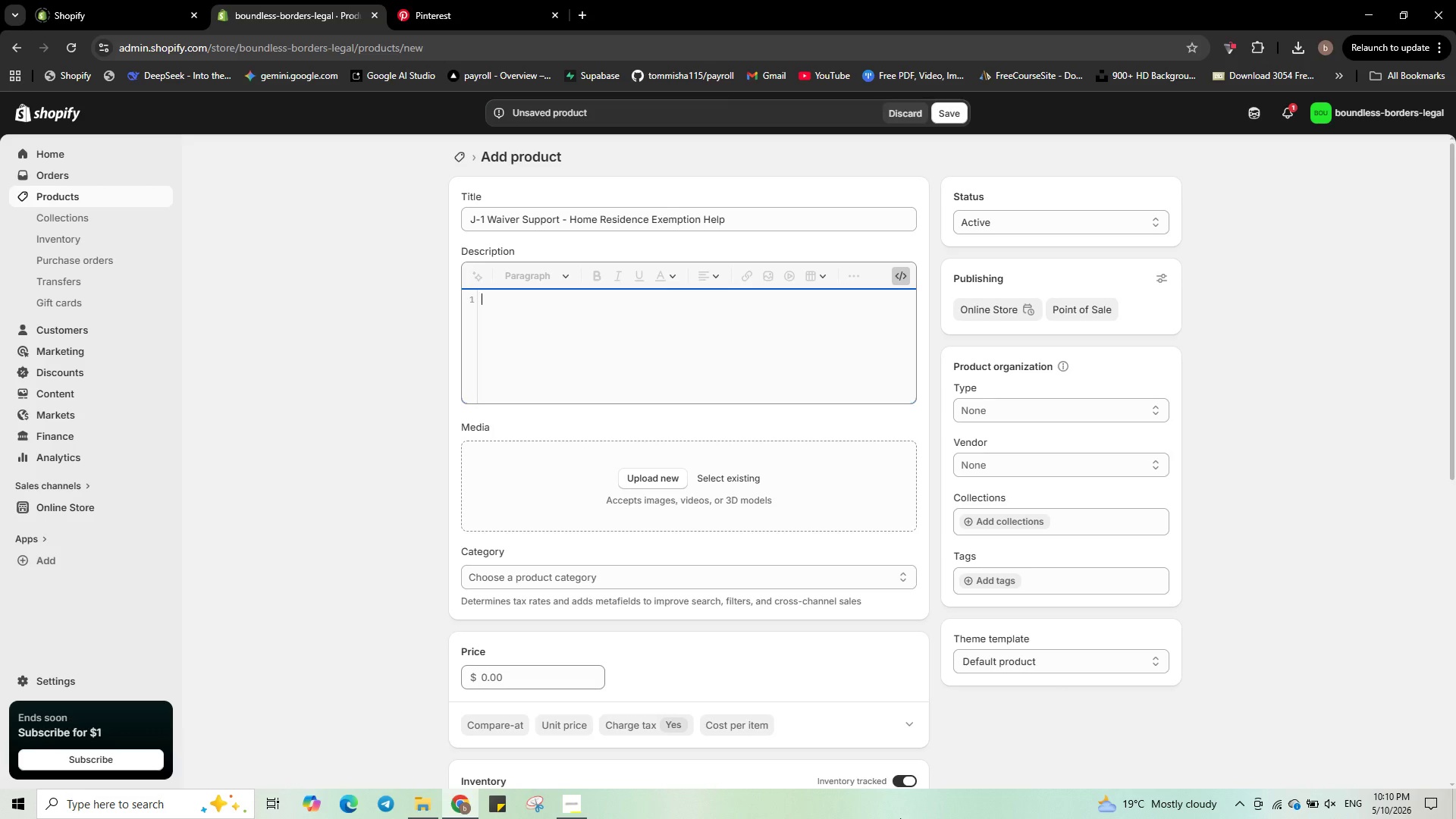 
key(ArrowRight)
 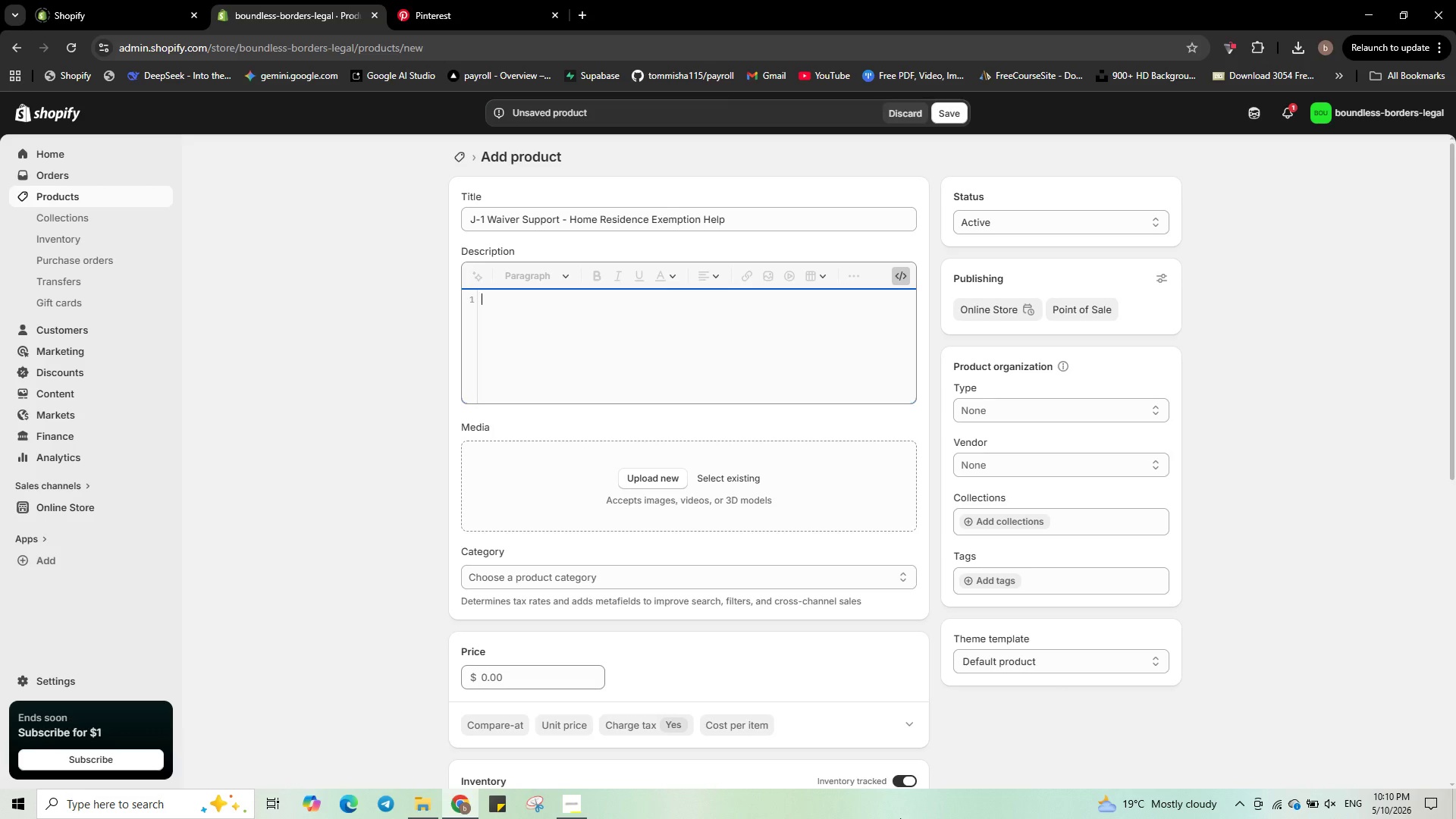 
key(ArrowRight)
 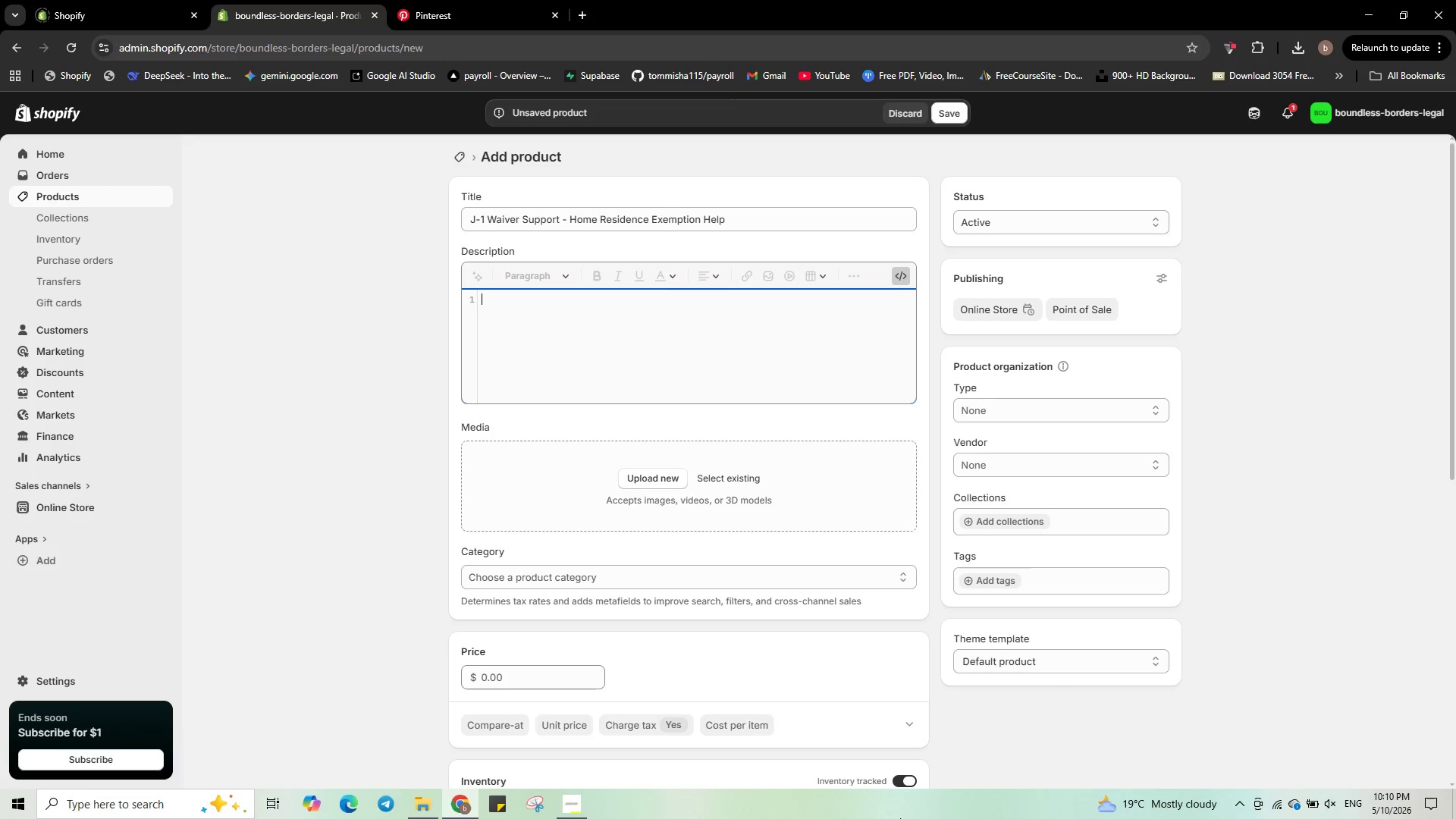 
key(ArrowRight)
 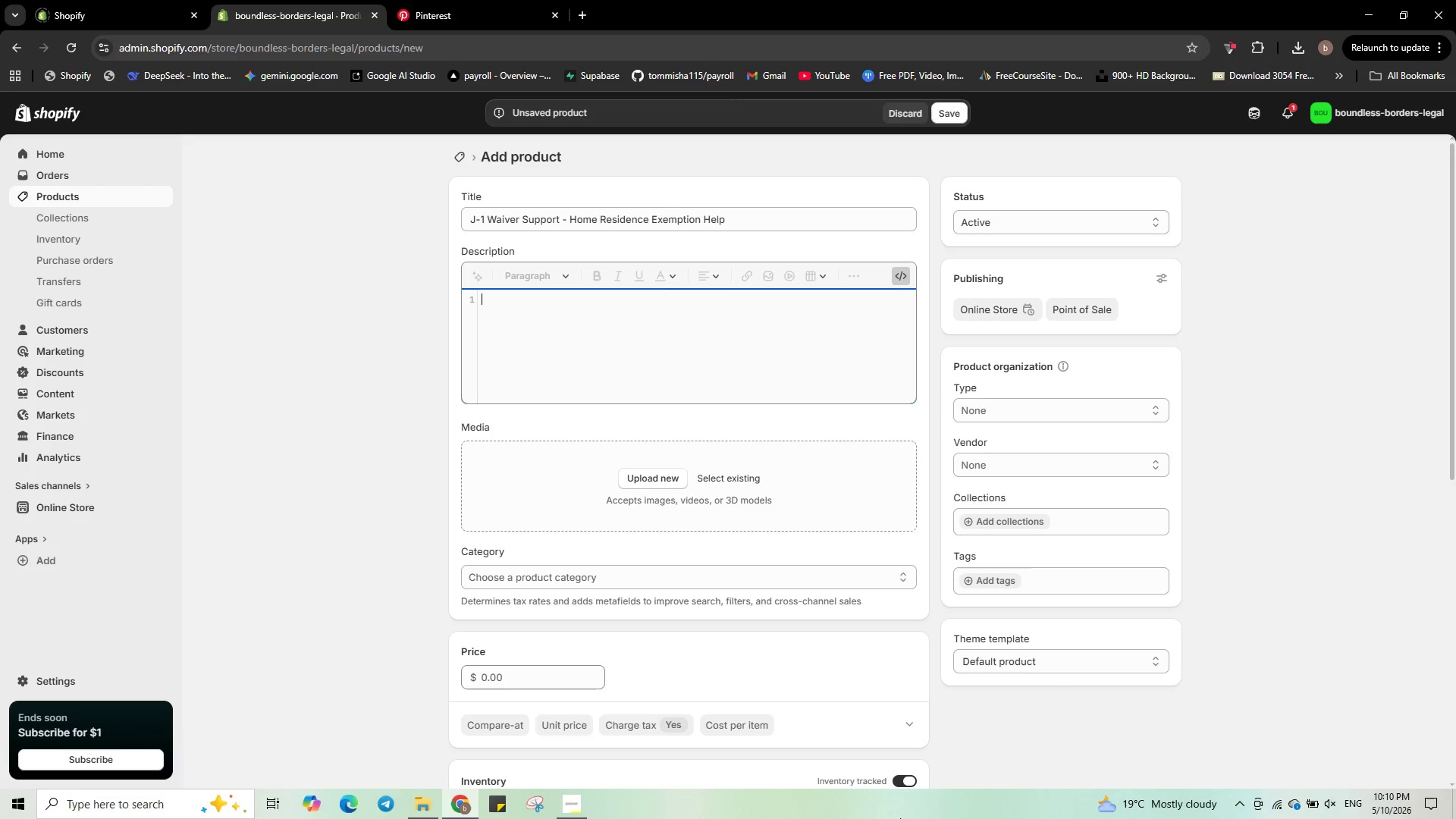 
key(ArrowRight)
 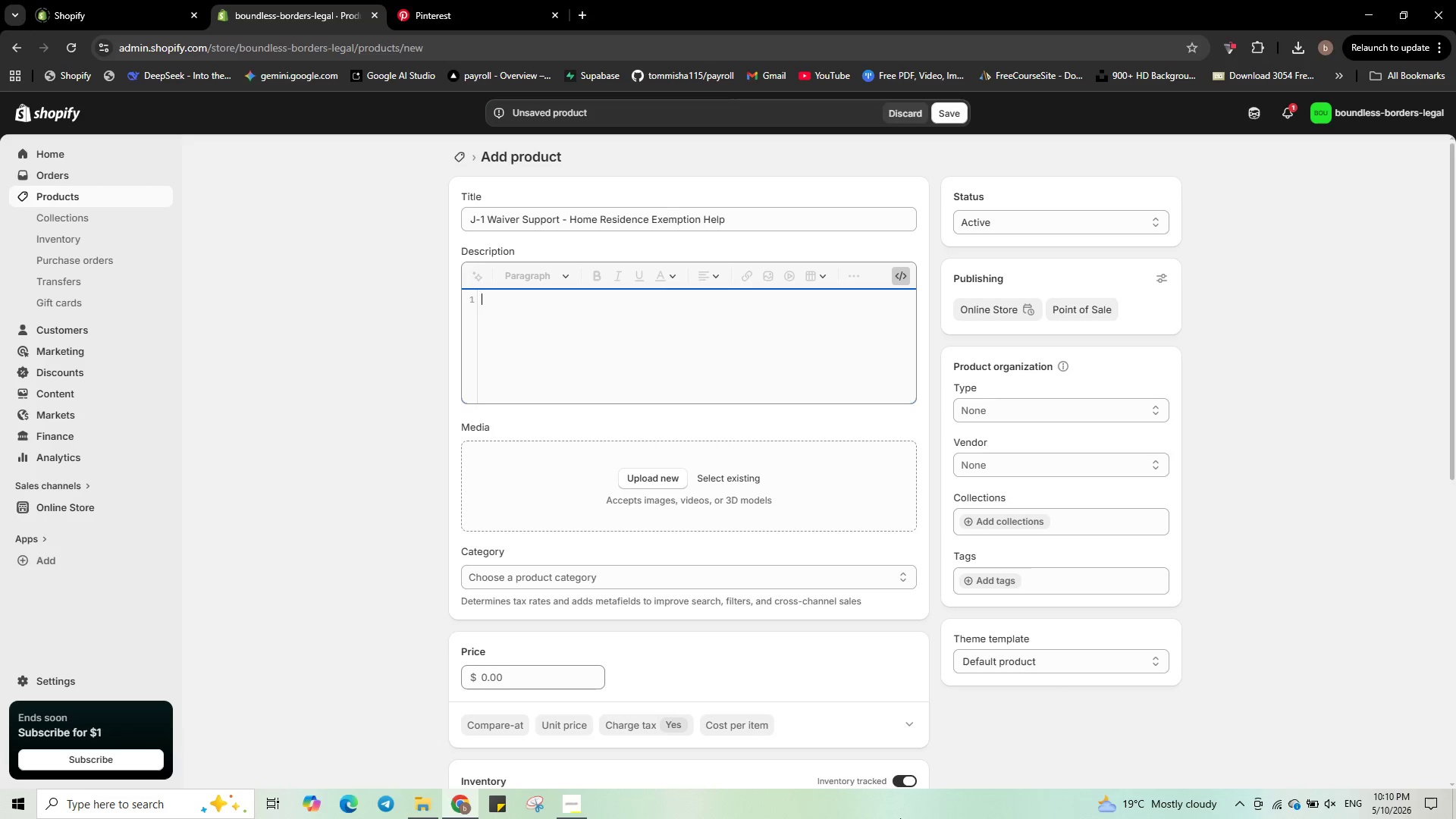 
key(ArrowRight)
 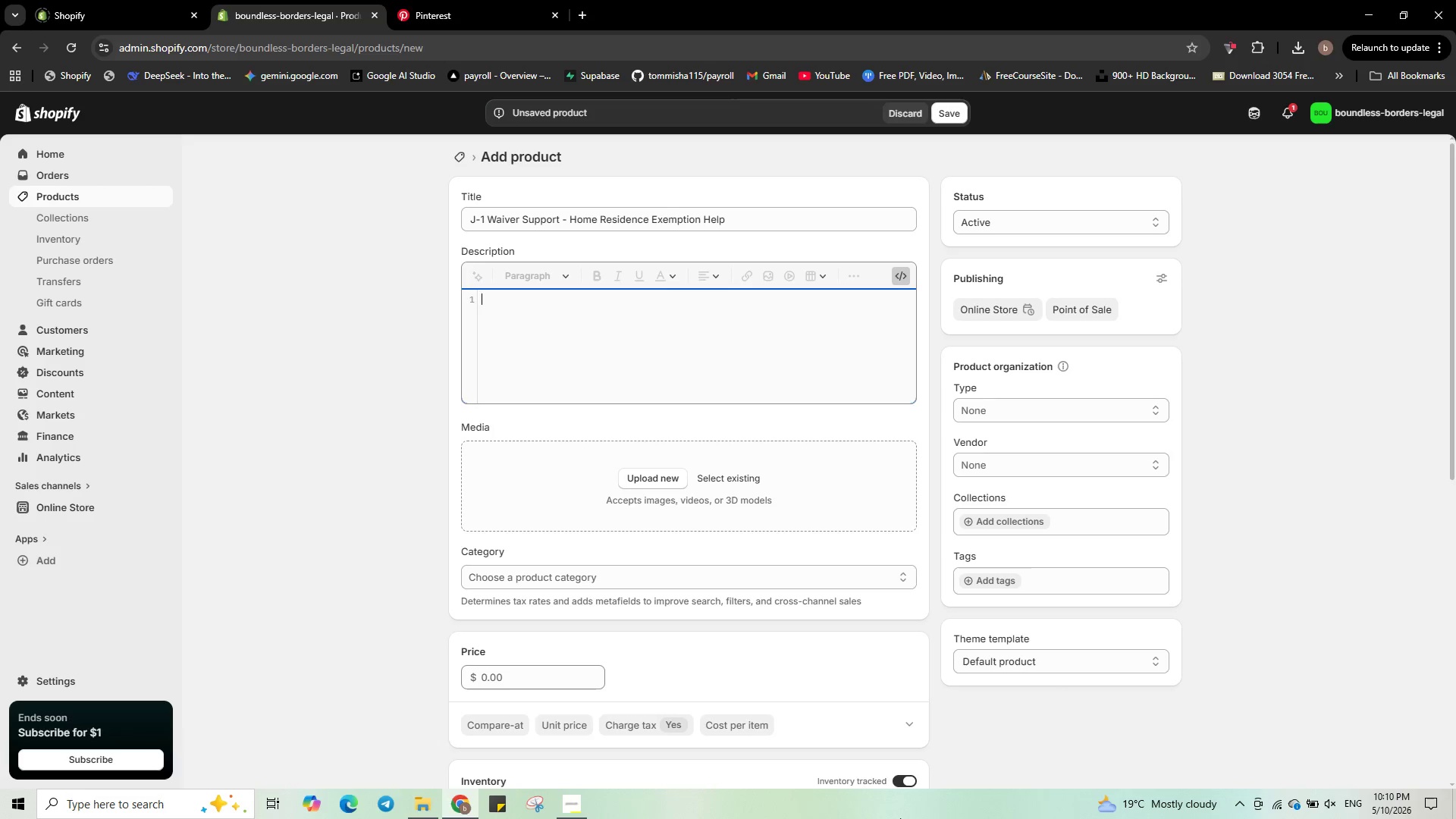 
key(ArrowRight)
 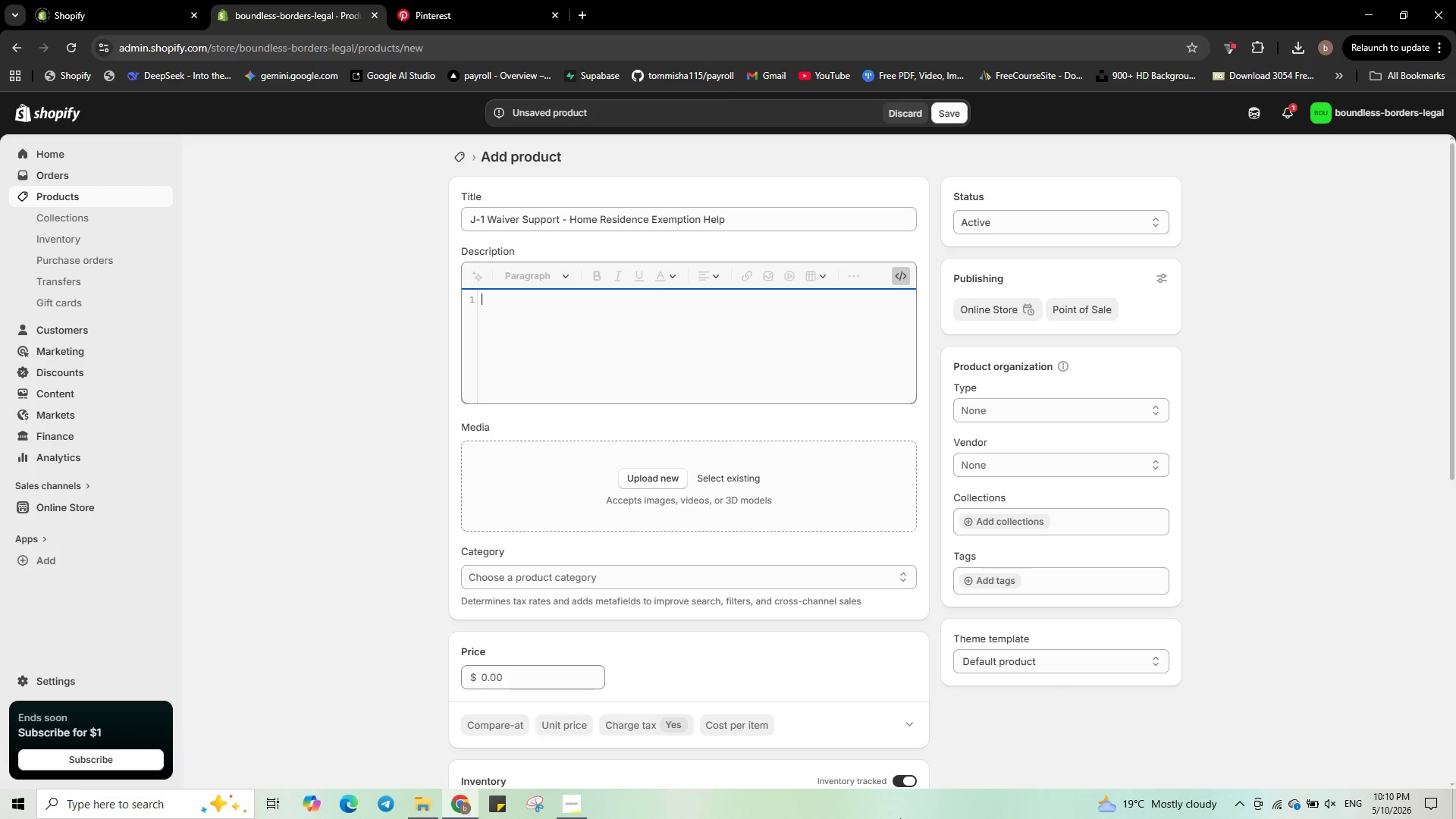 
key(ArrowRight)
 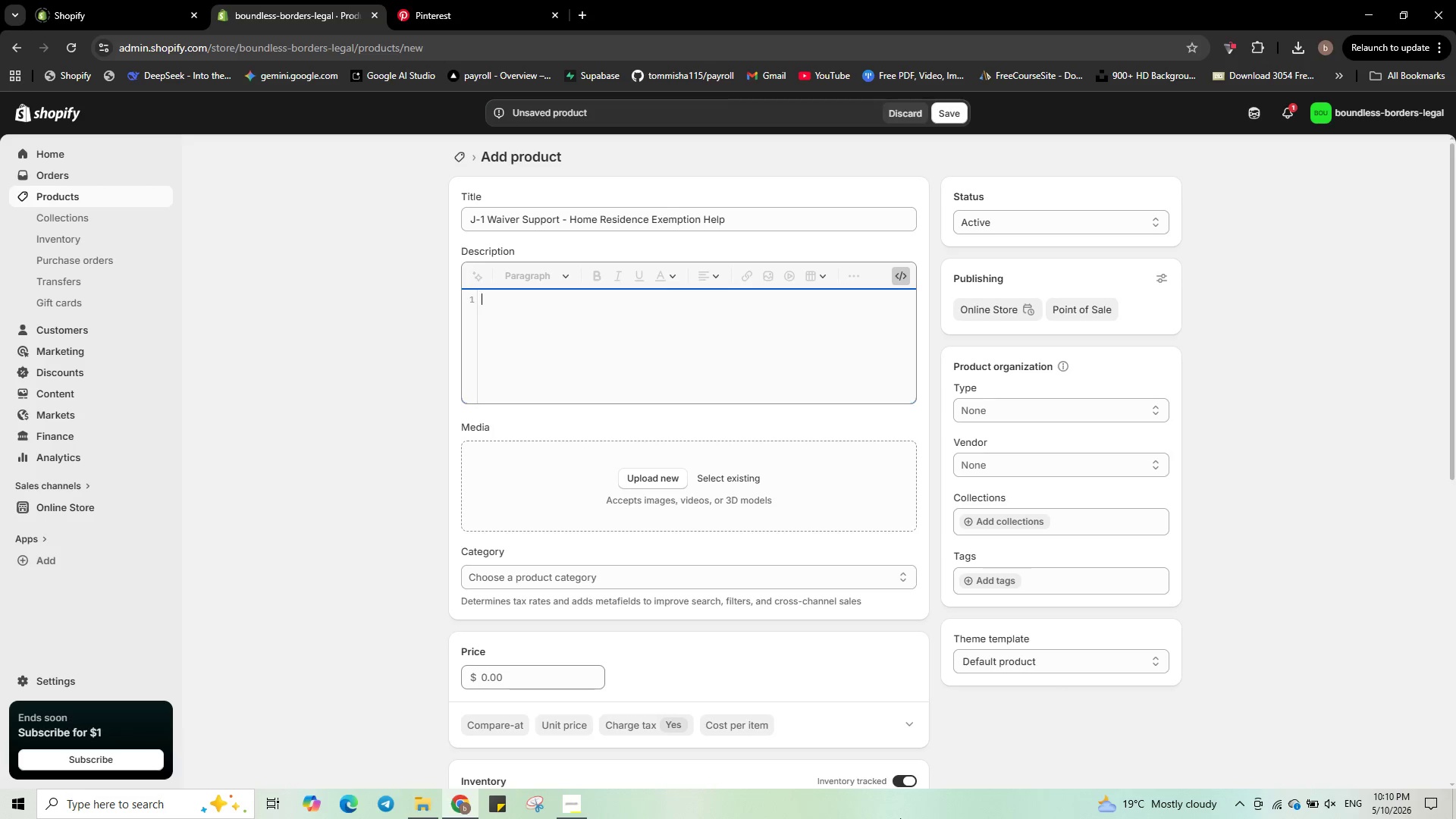 
key(ArrowRight)
 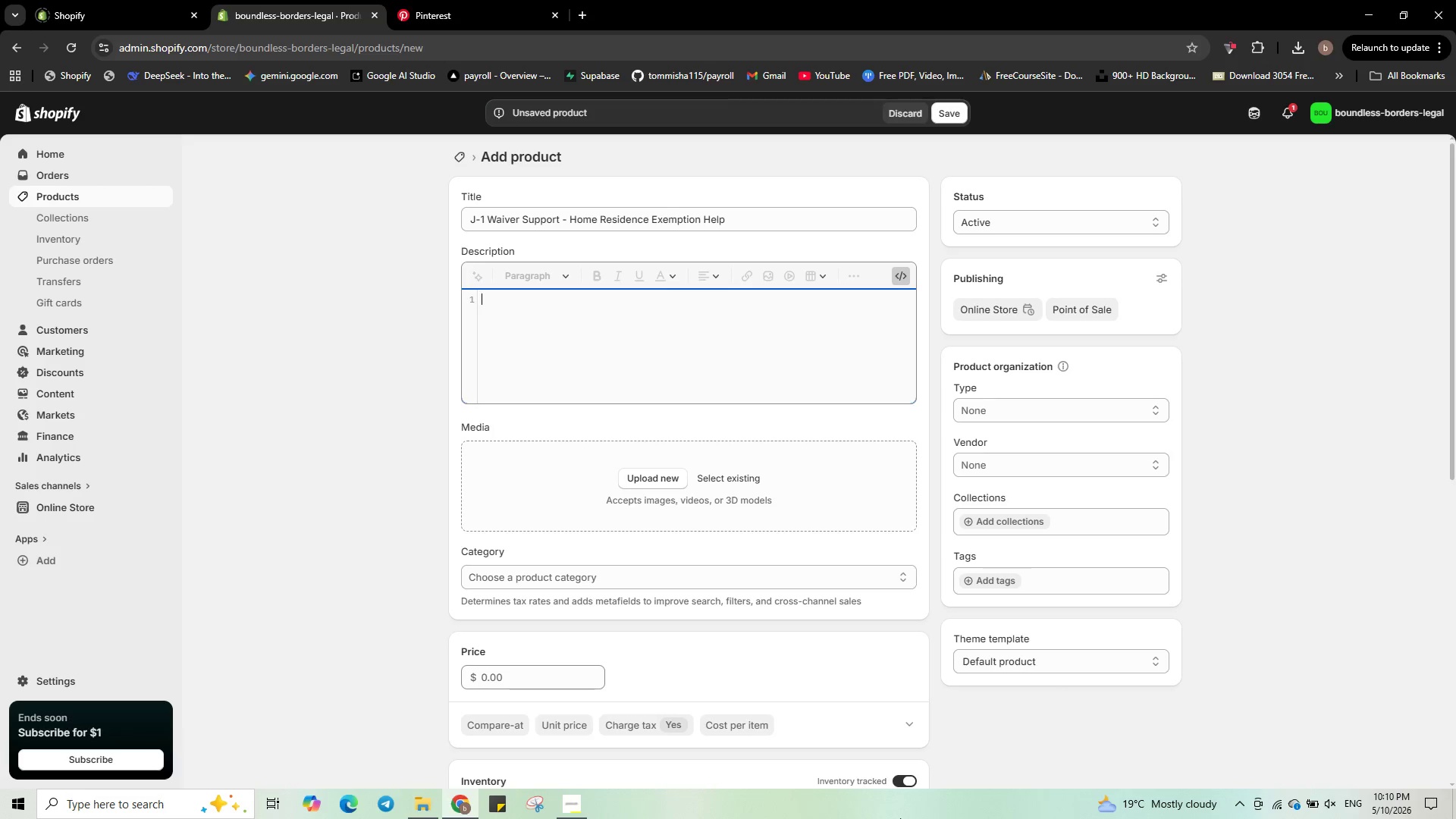 
key(ArrowRight)
 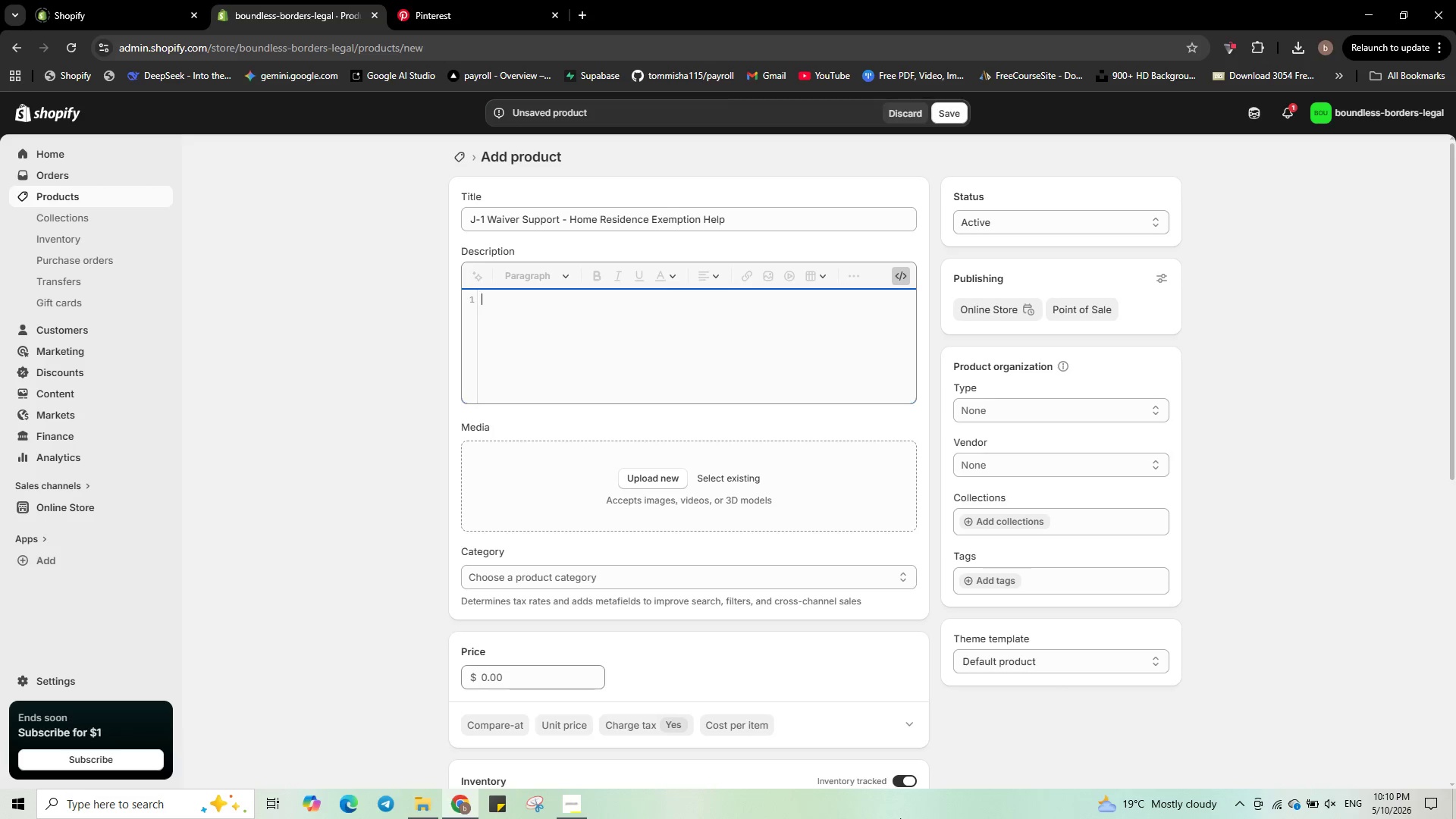 
key(ArrowRight)
 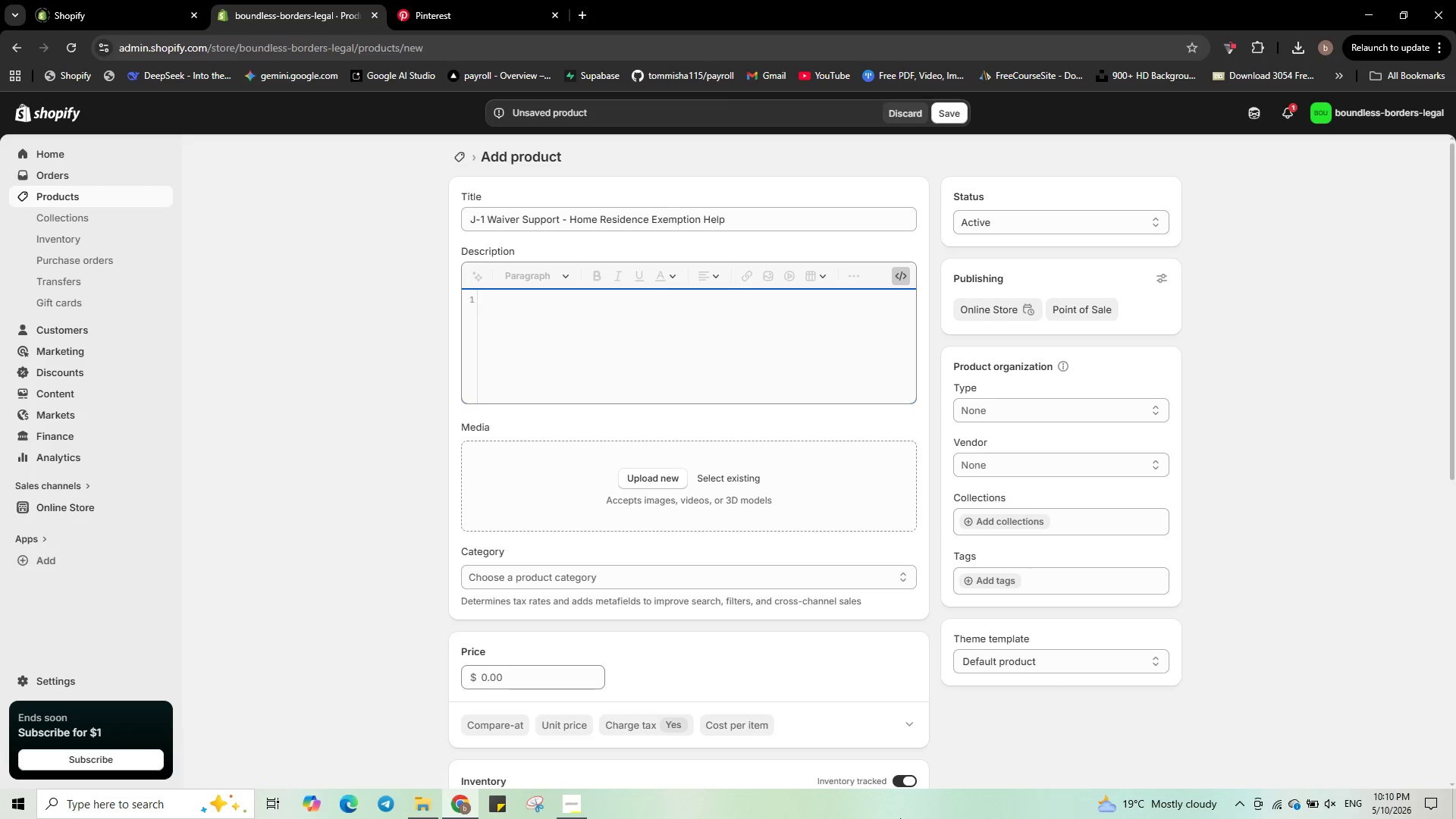 
key(ArrowRight)
 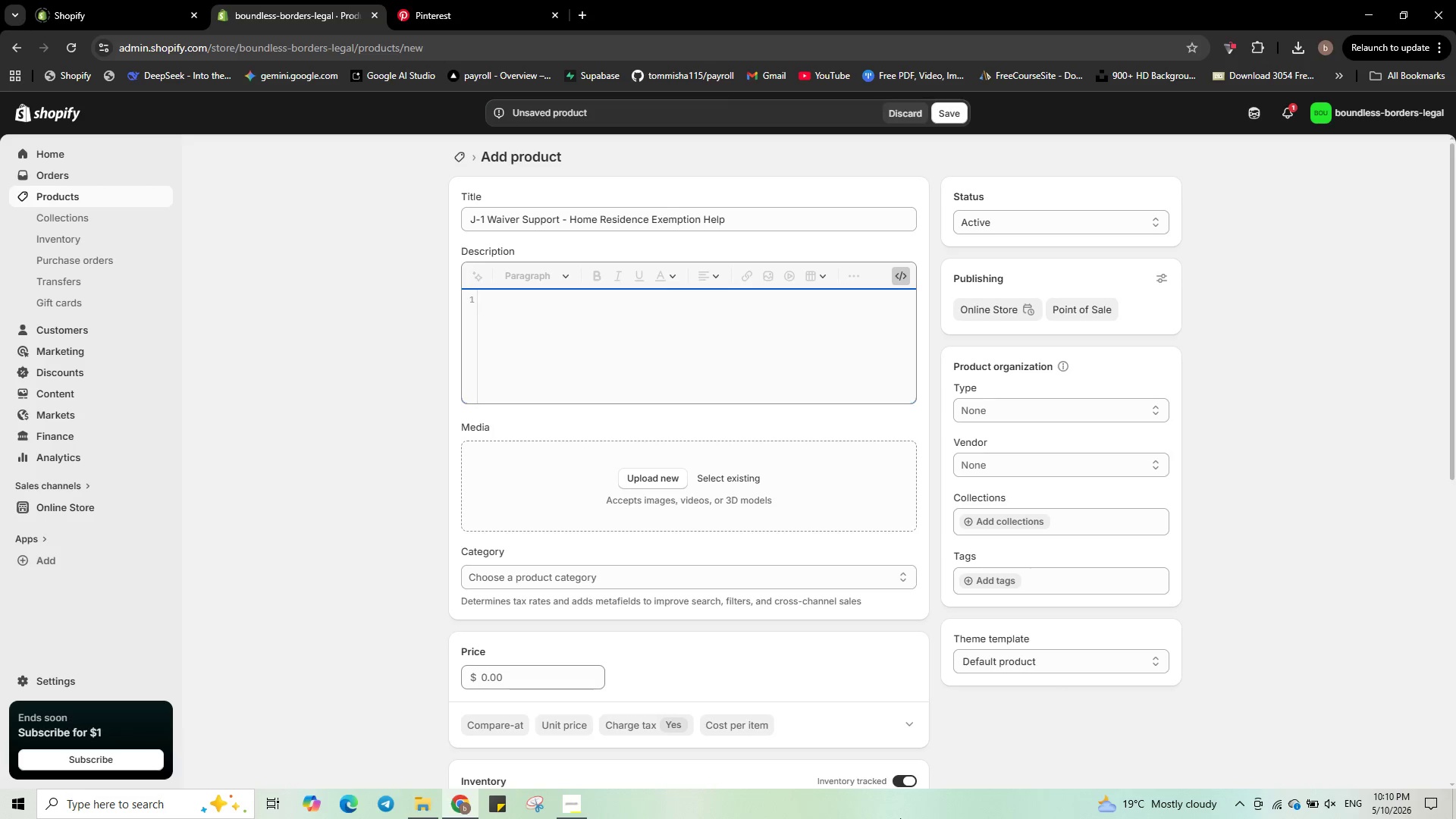 
key(ArrowRight)
 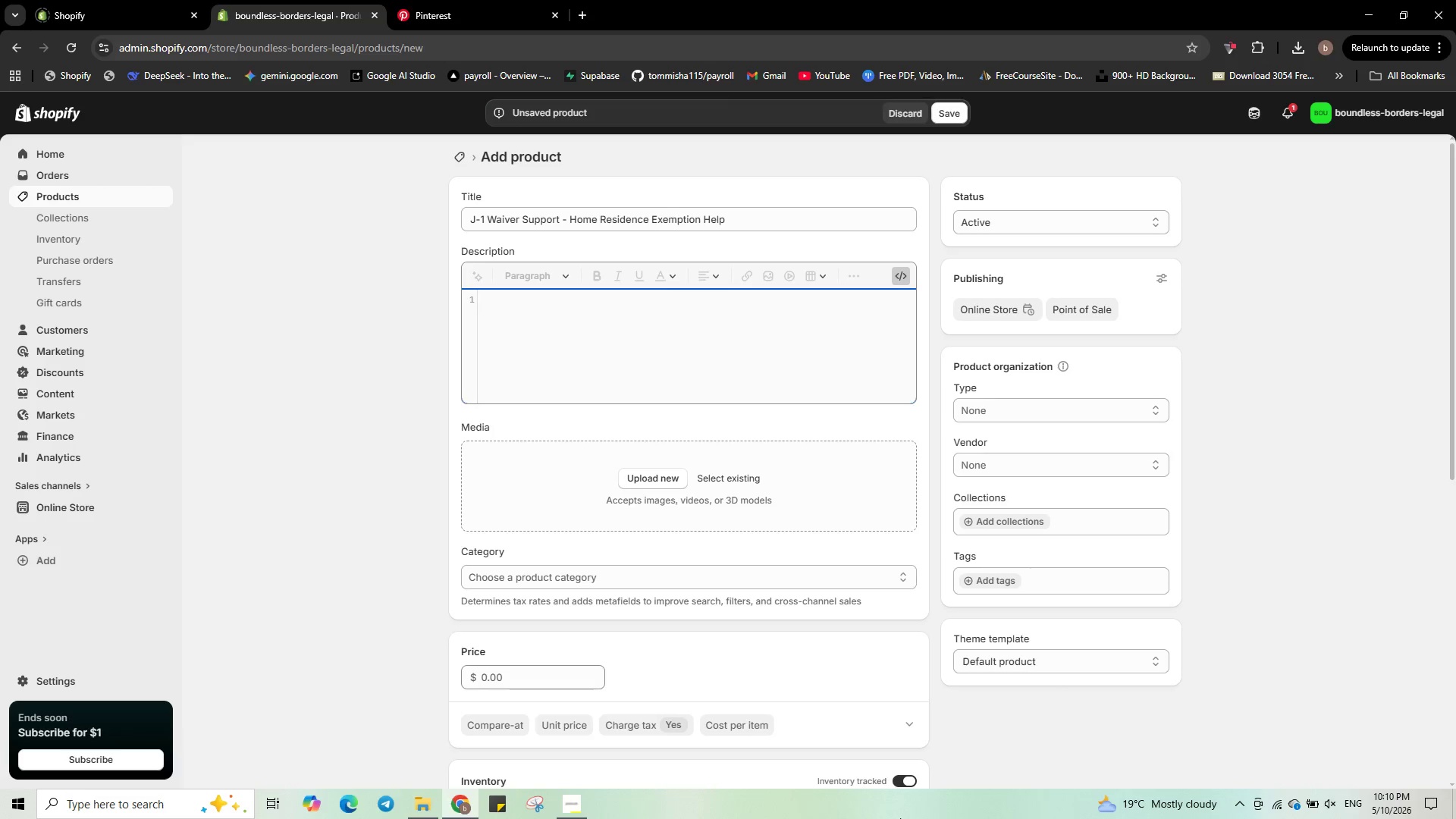 
key(ArrowRight)
 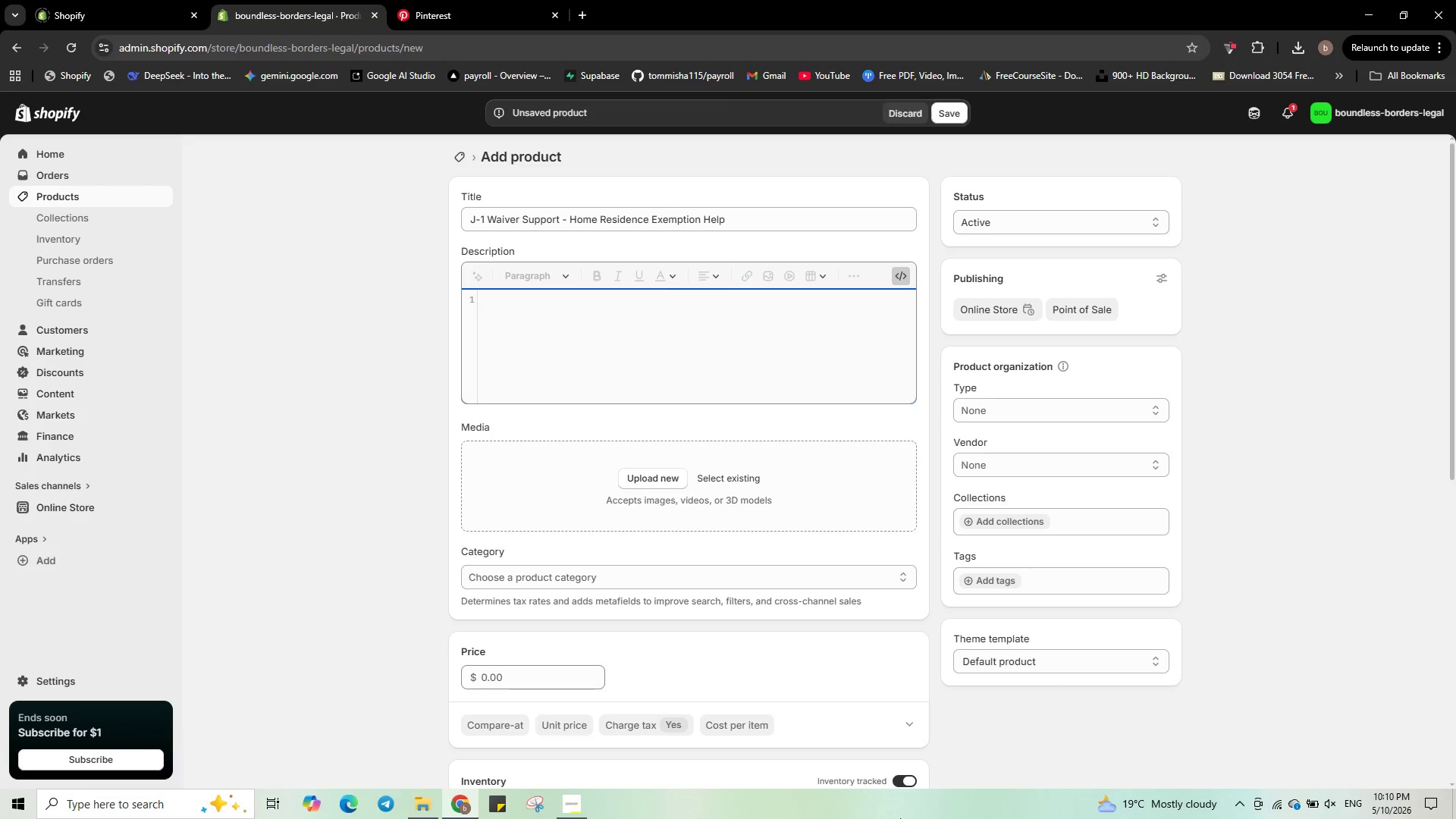 
key(ArrowRight)
 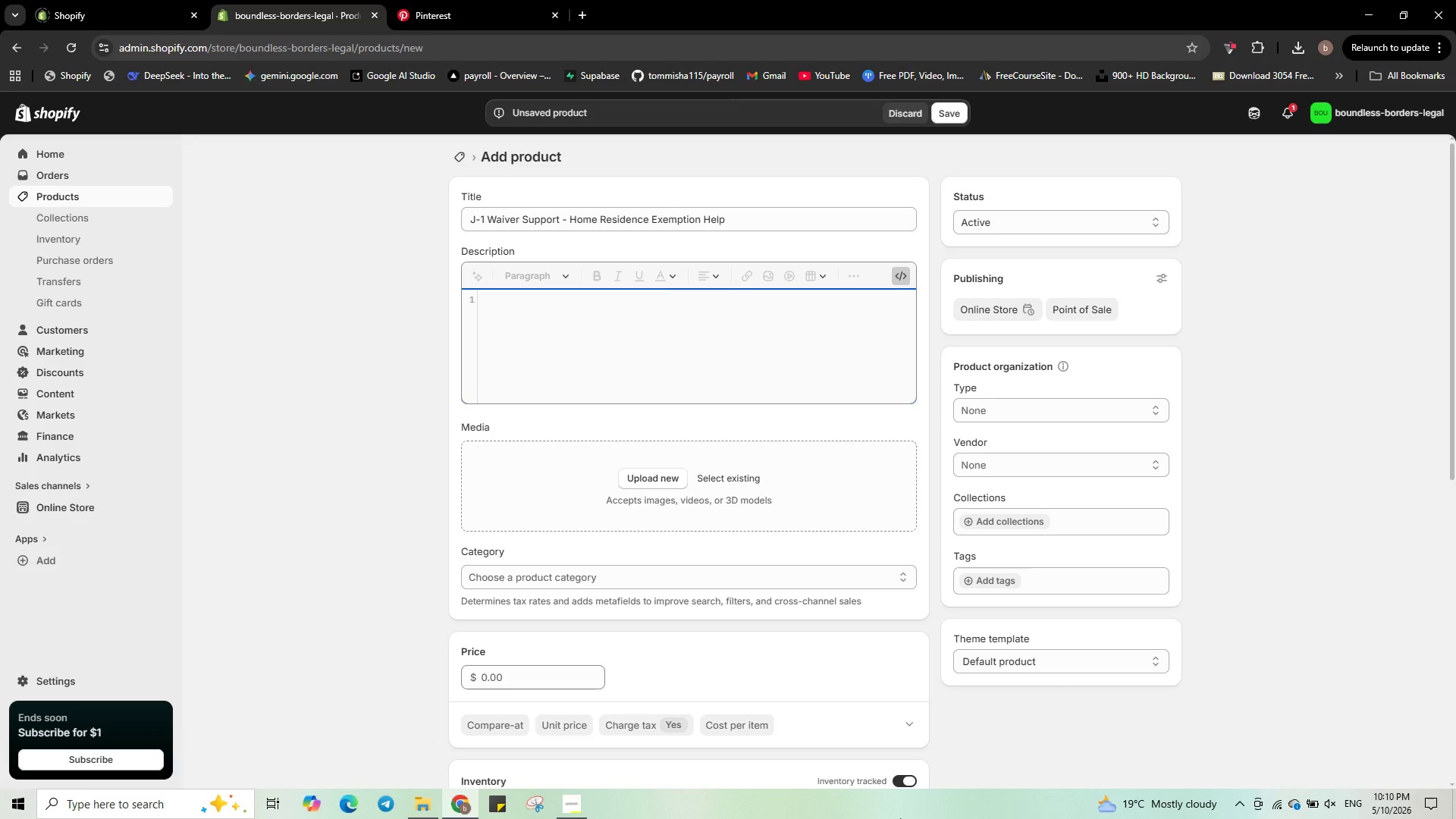 
key(ArrowRight)
 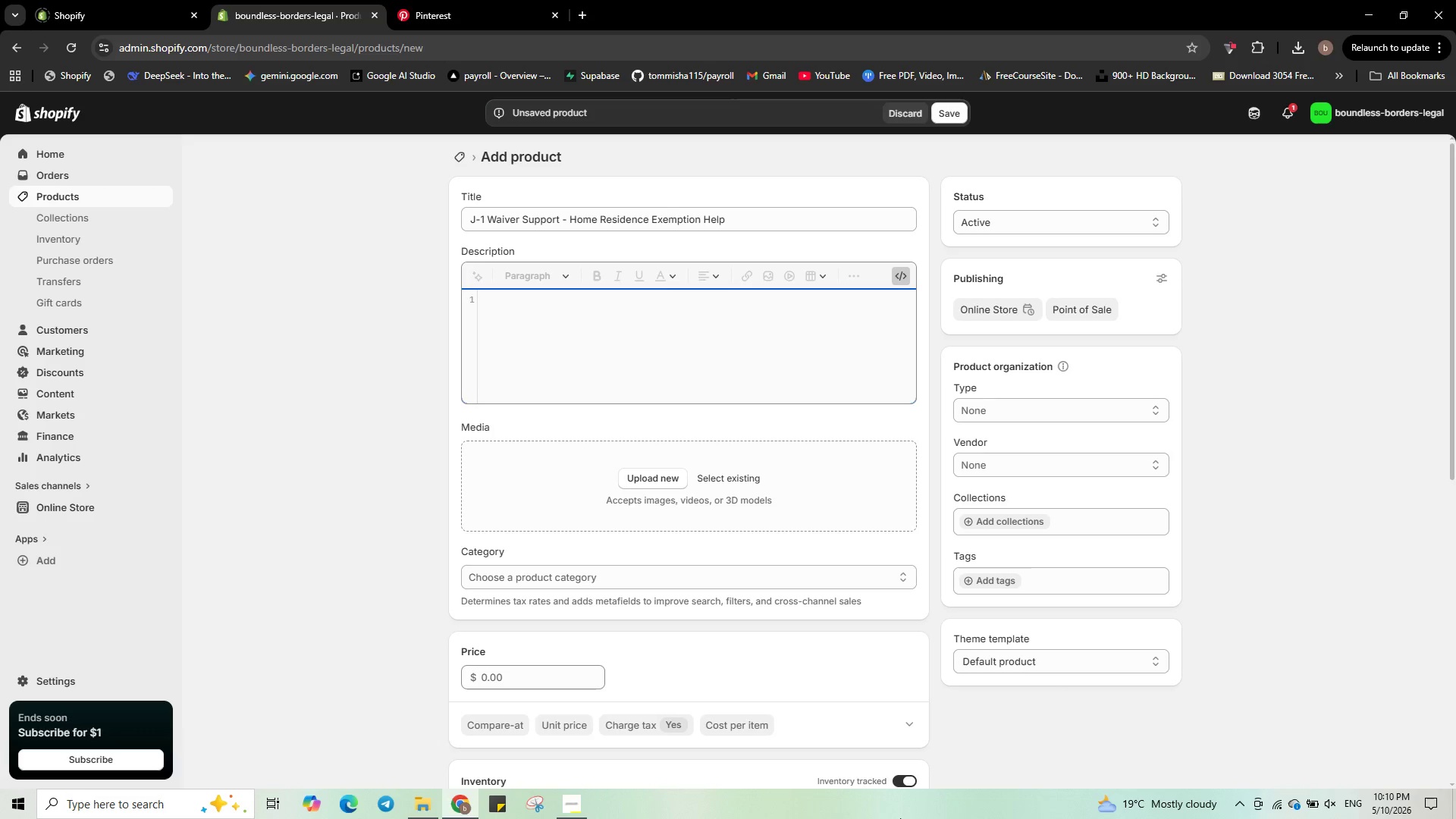 
key(ArrowRight)
 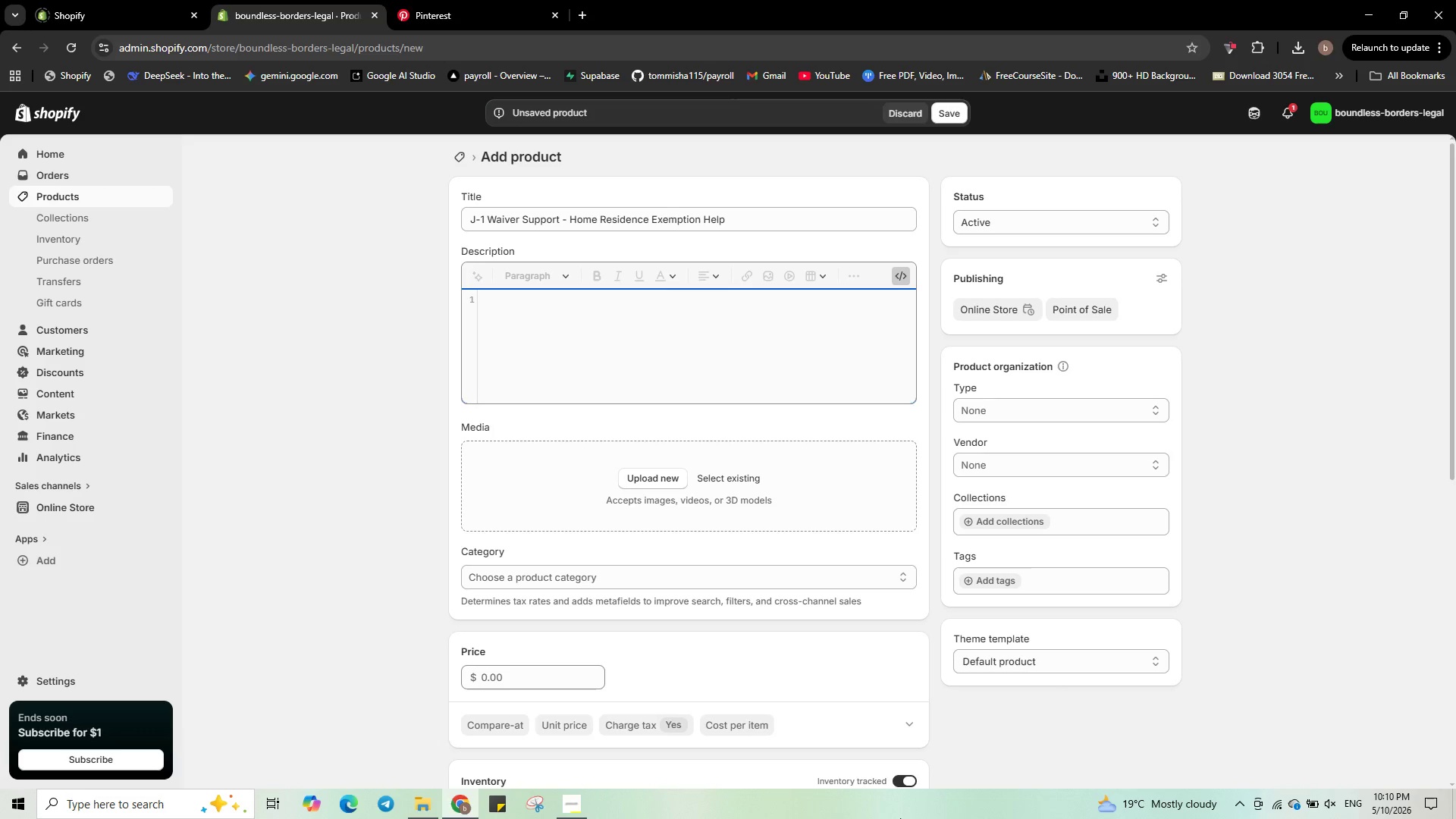 
key(ArrowRight)
 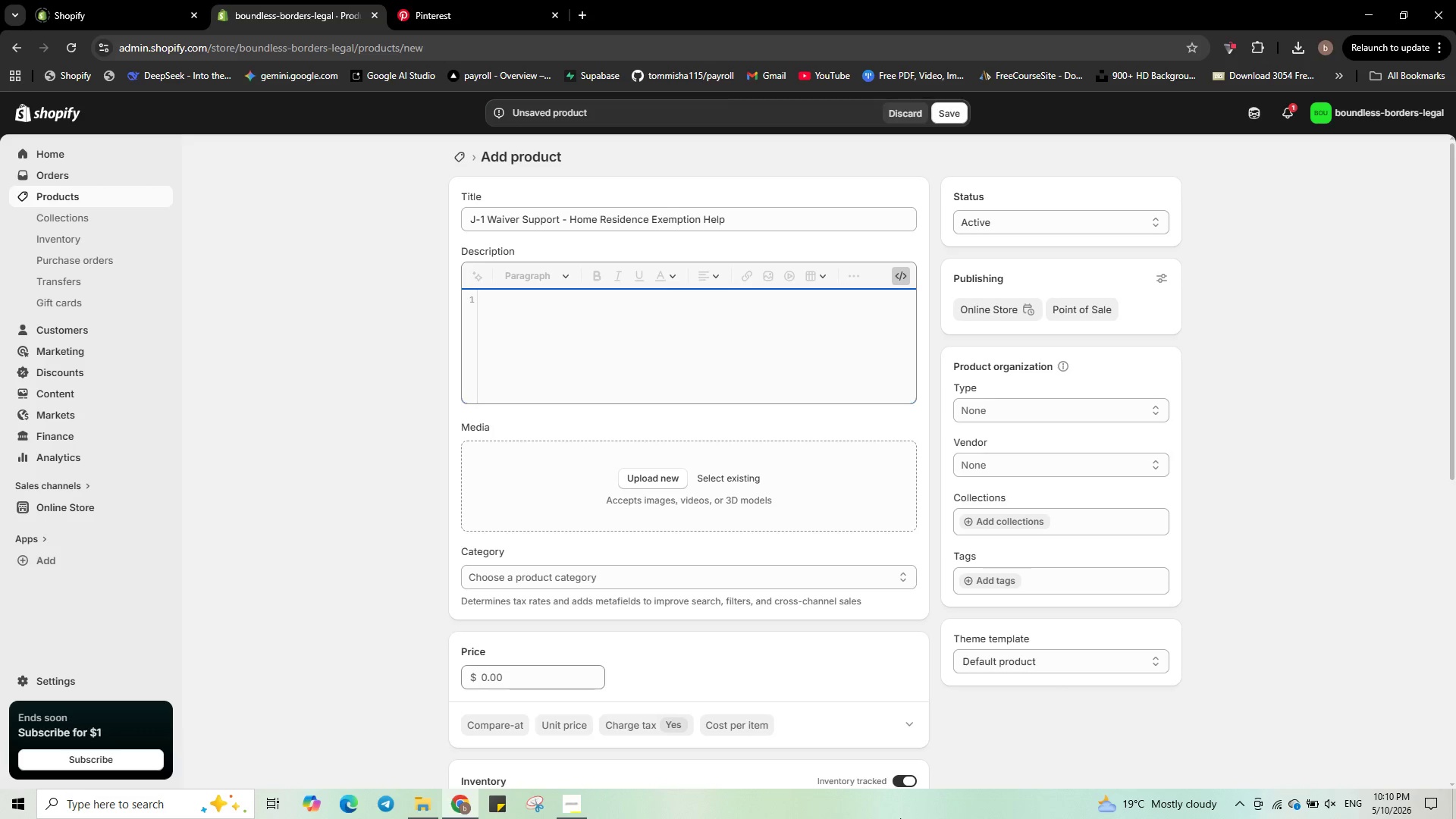 
key(ArrowRight)
 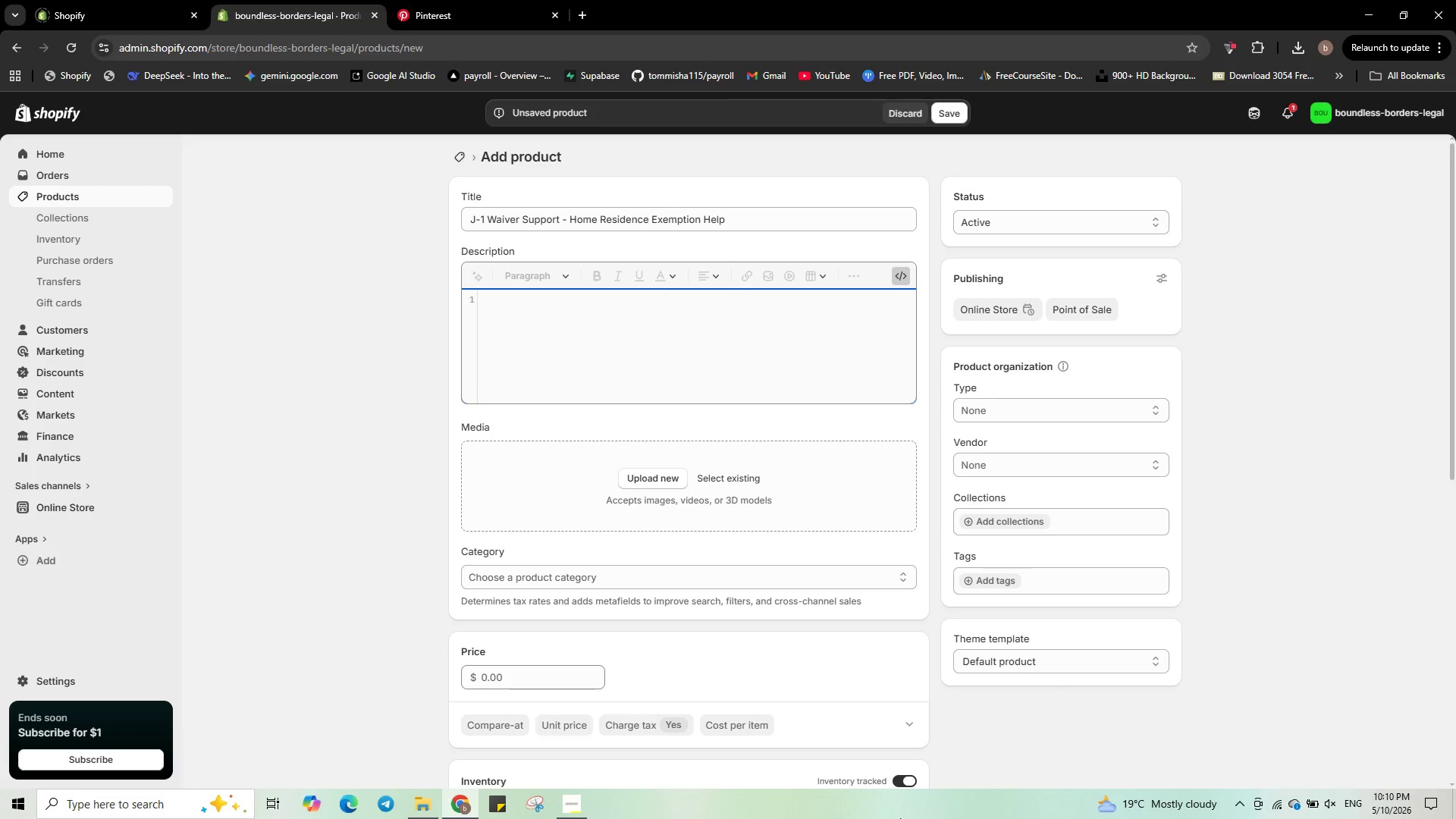 
key(ArrowRight)
 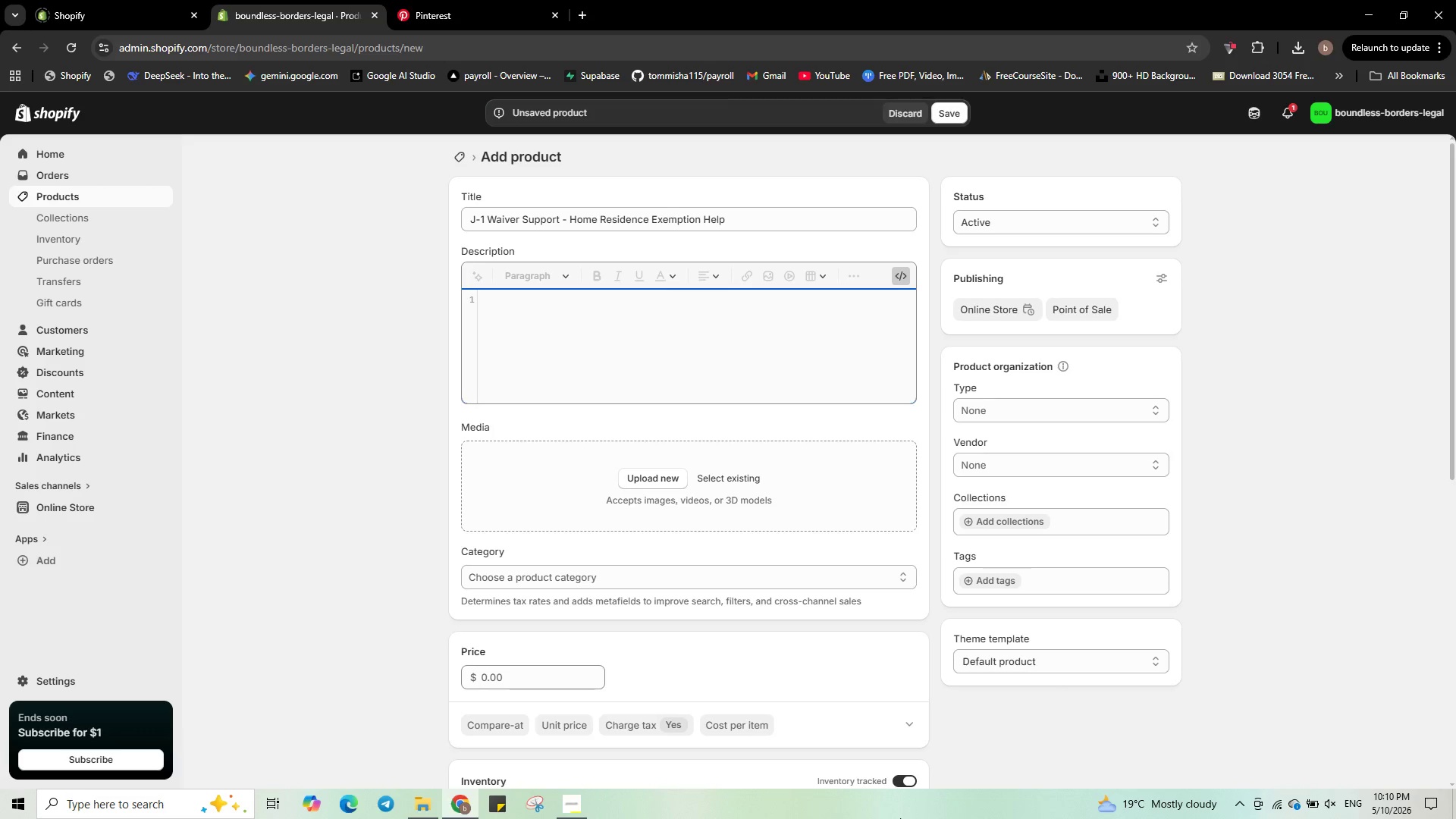 
key(ArrowRight)
 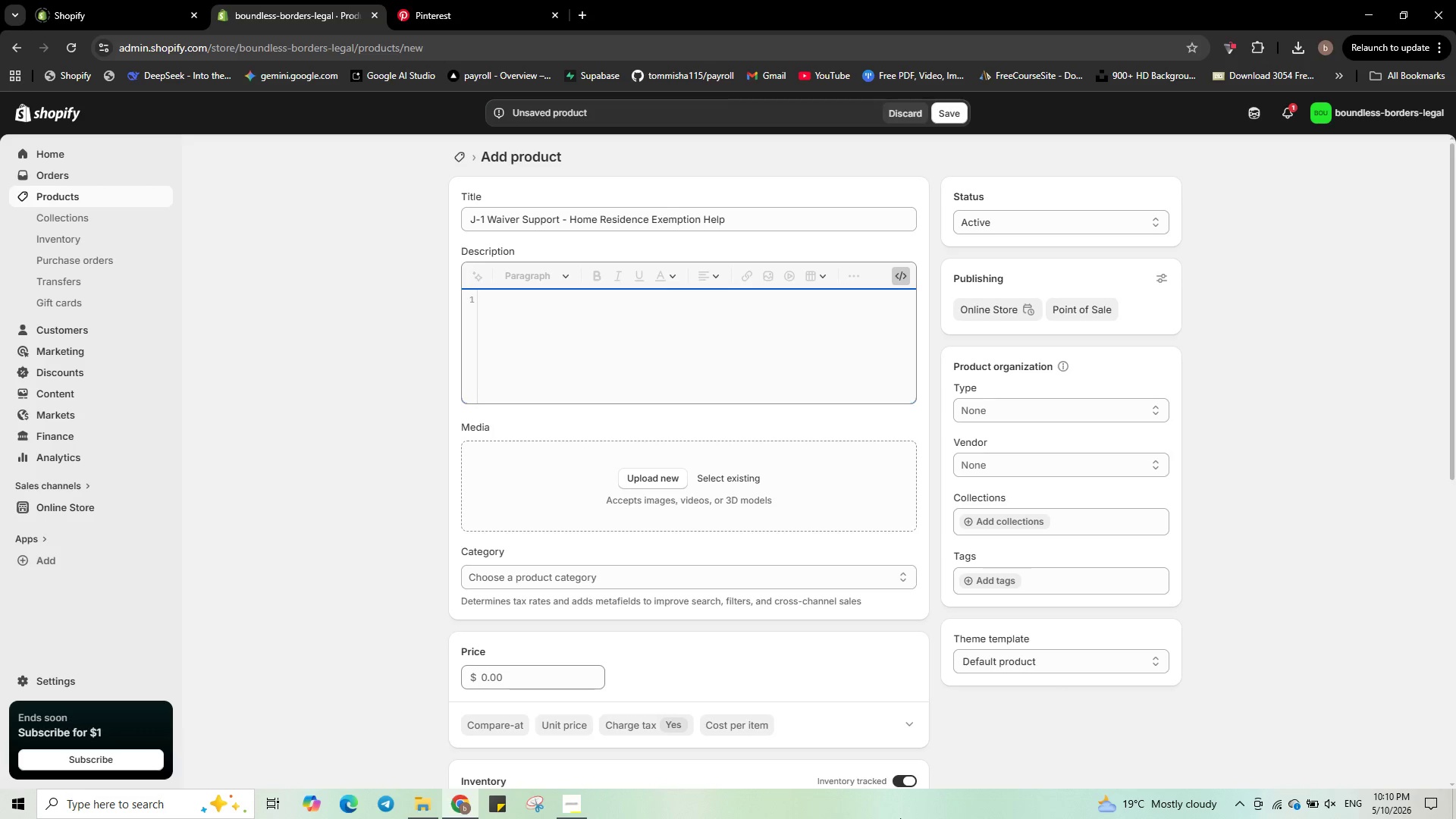 
key(ArrowRight)
 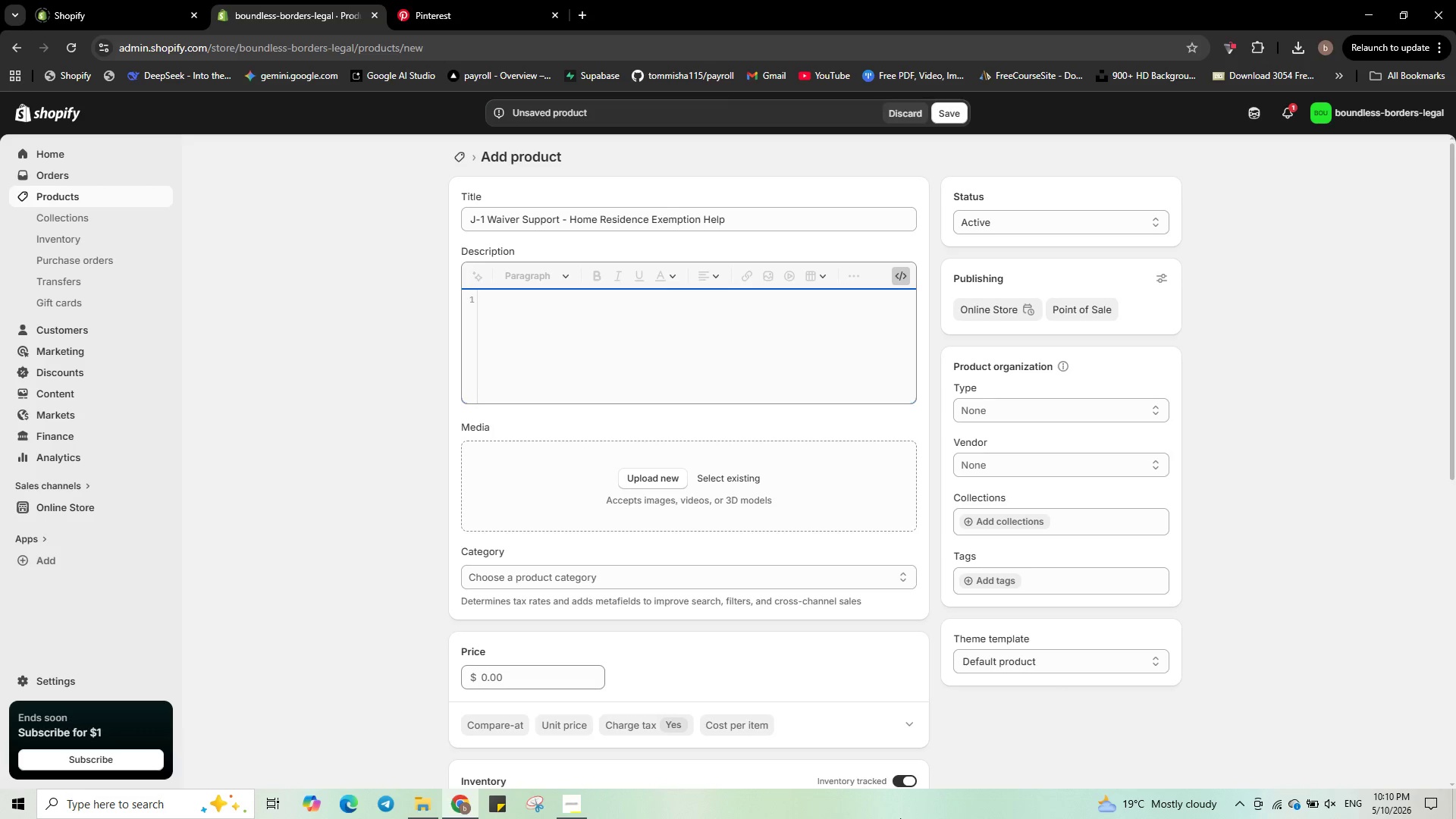 
key(ArrowRight)
 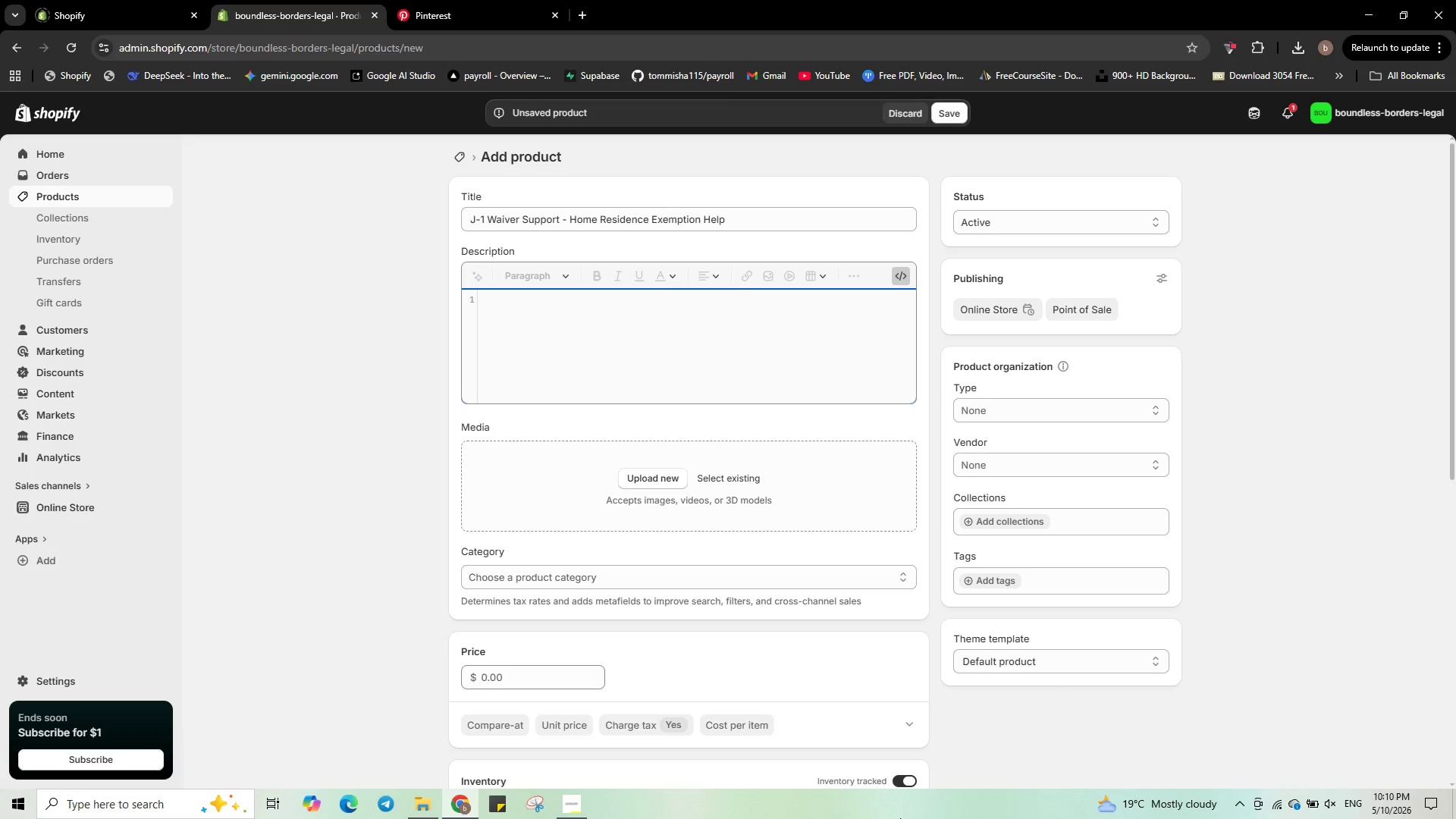 
key(ArrowRight)
 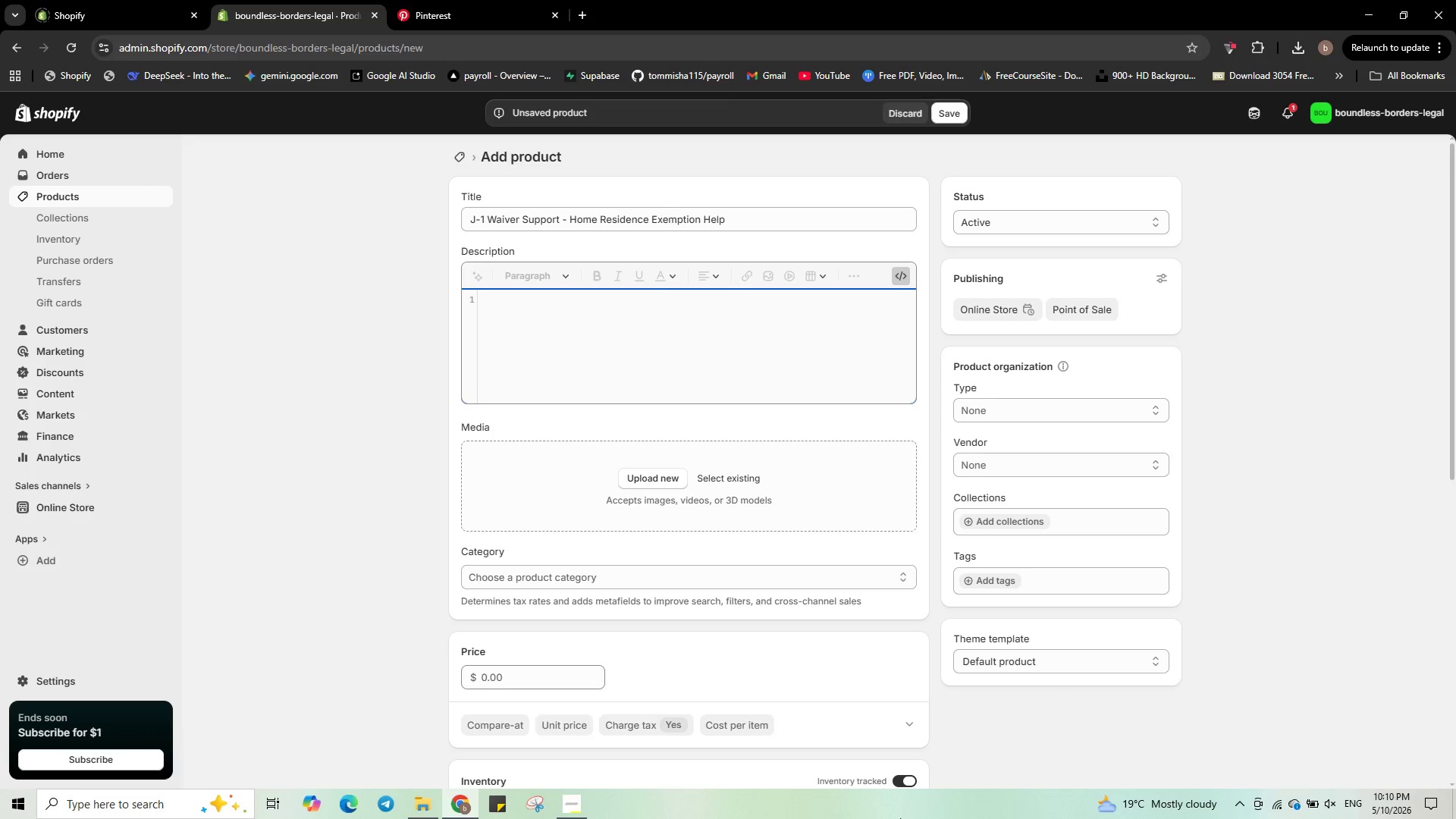 
key(ArrowRight)
 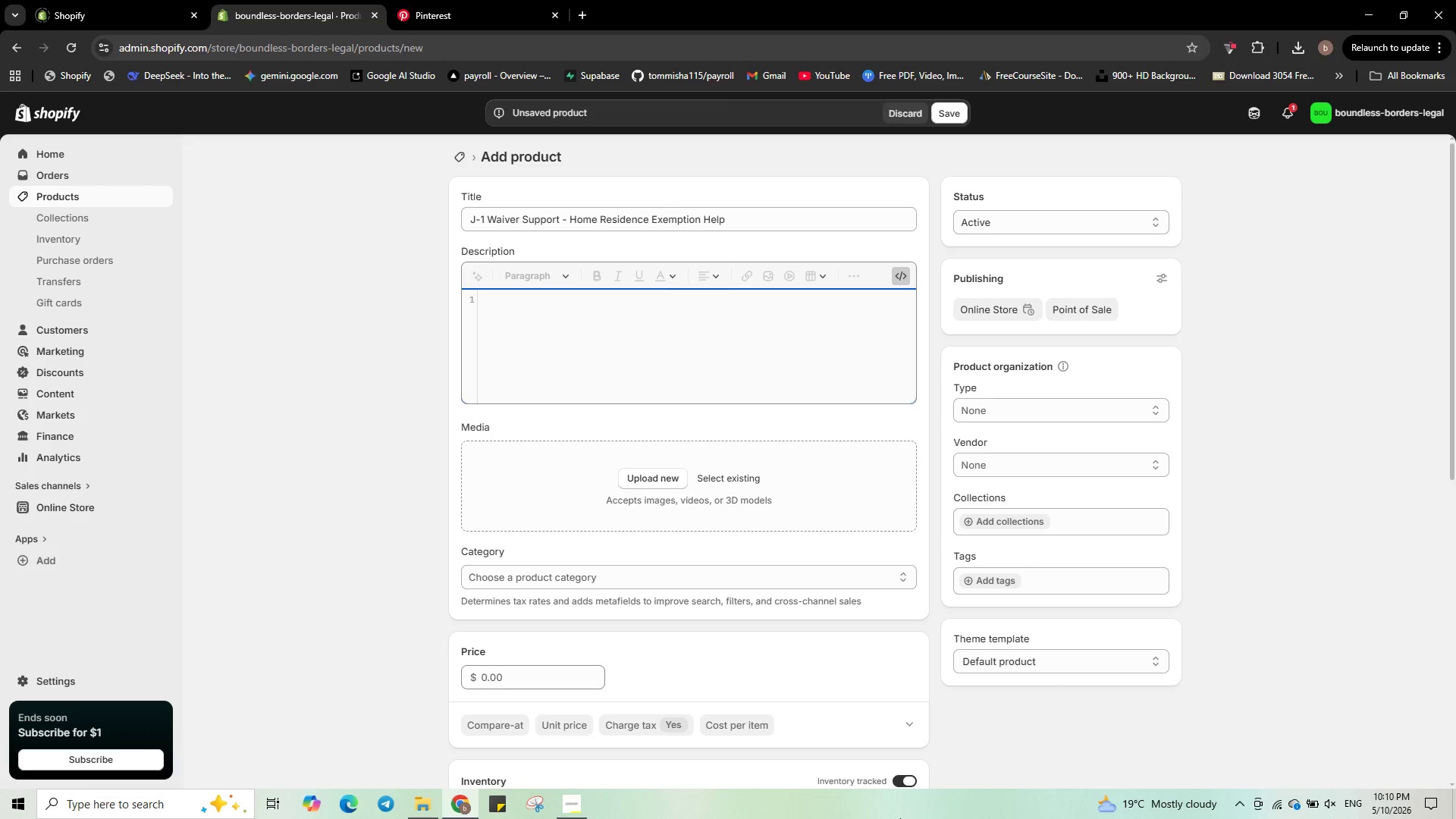 
key(ArrowRight)
 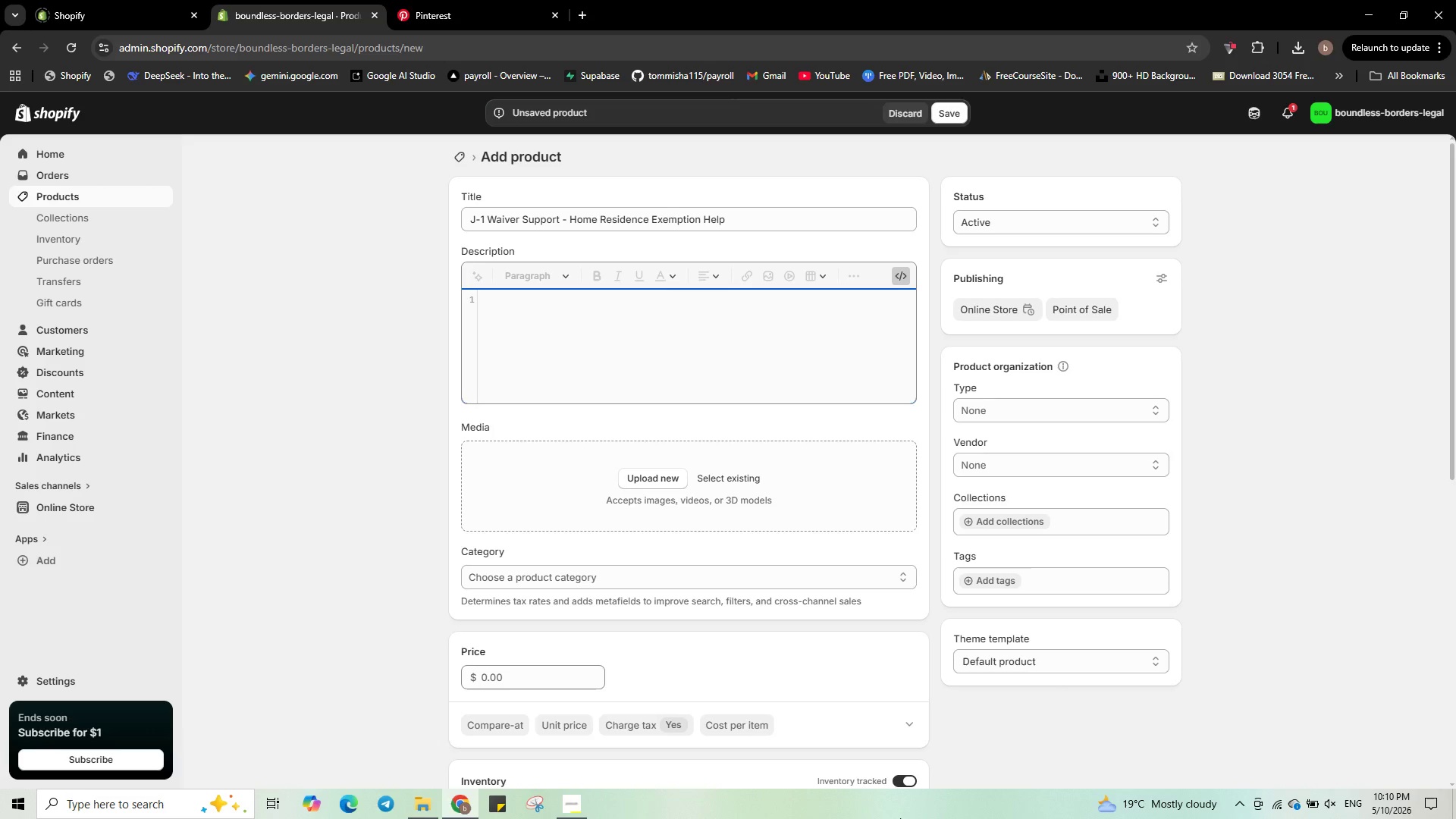 
key(ArrowRight)
 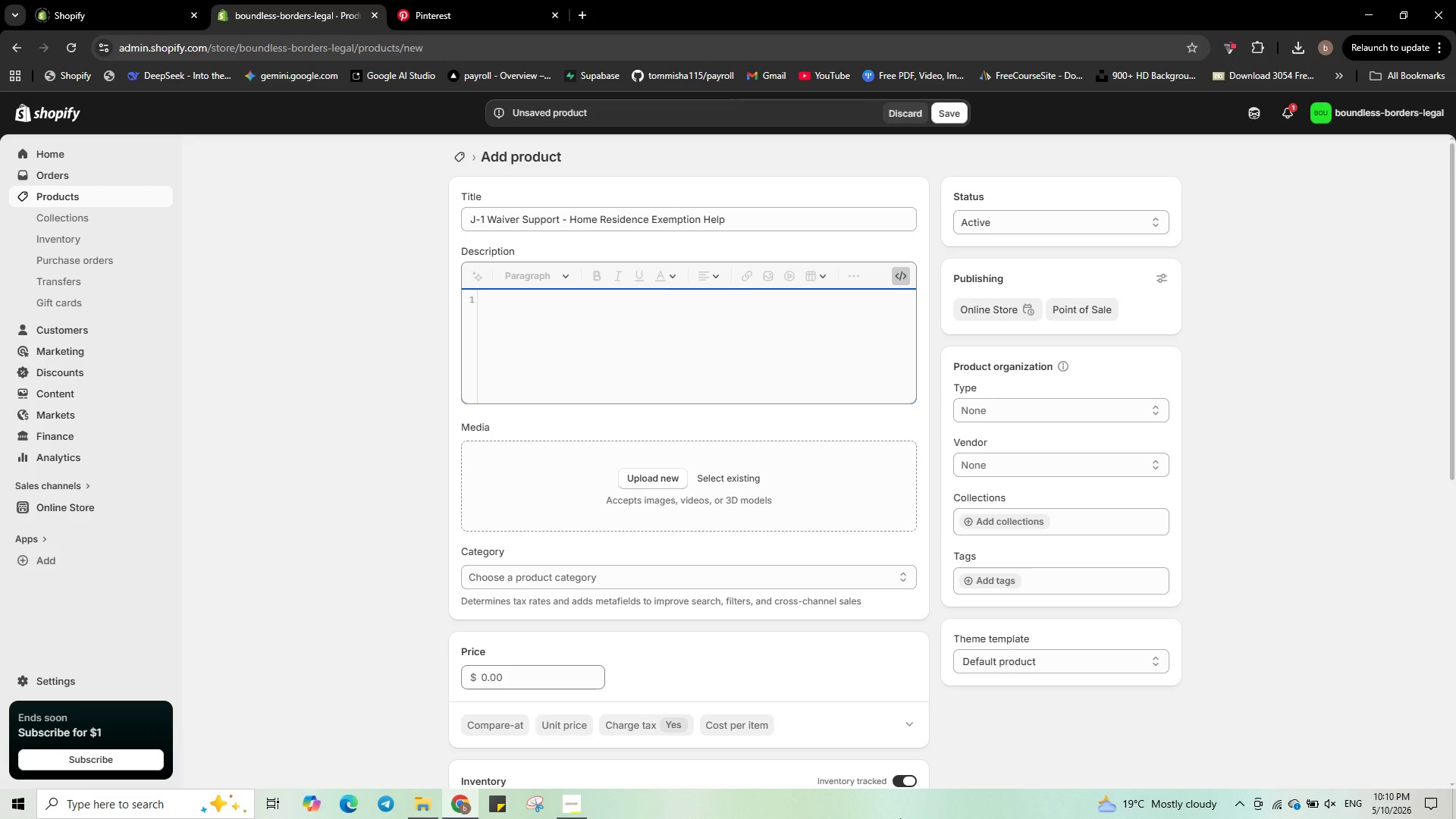 
key(ArrowRight)
 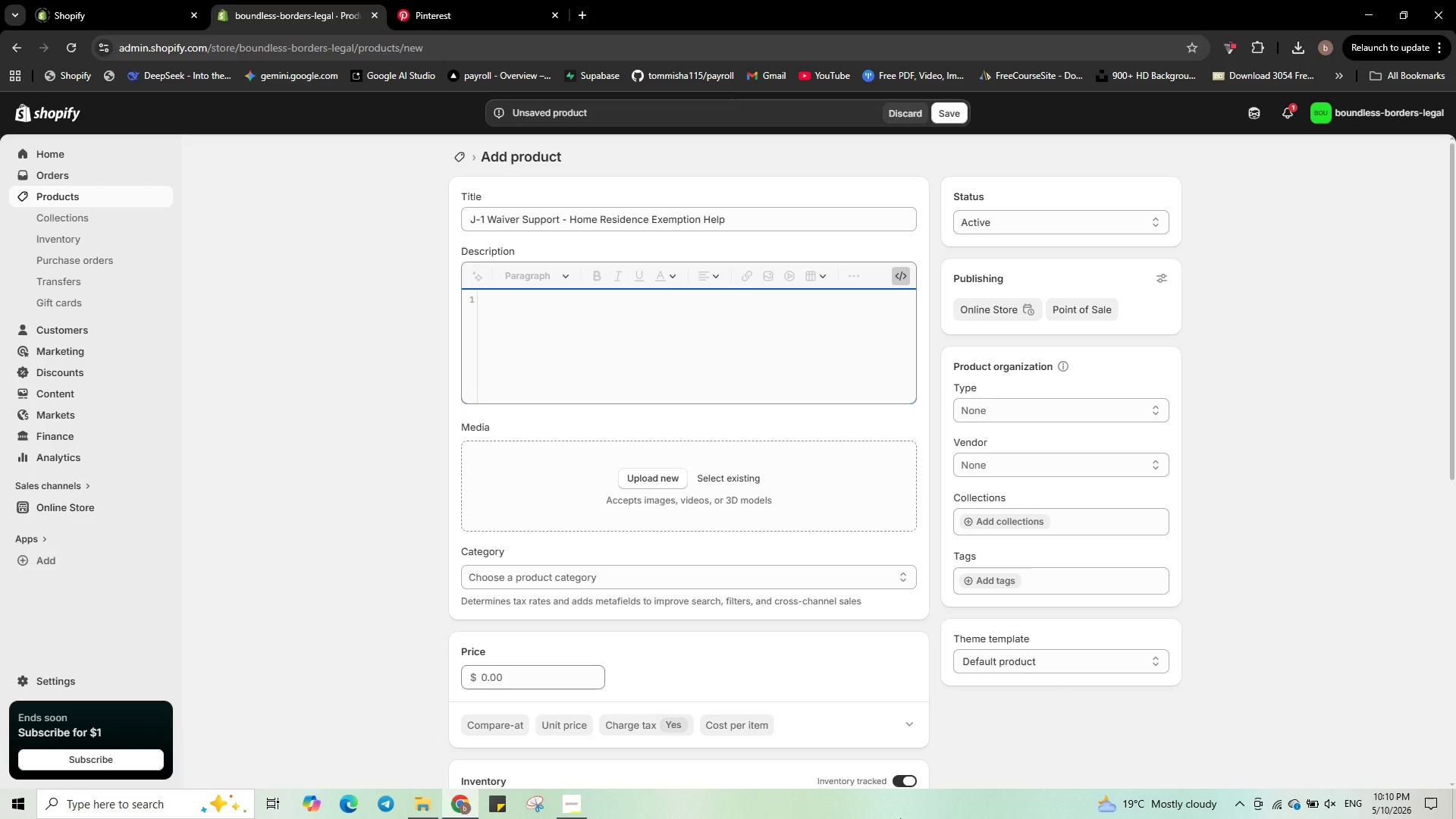 
key(ArrowRight)
 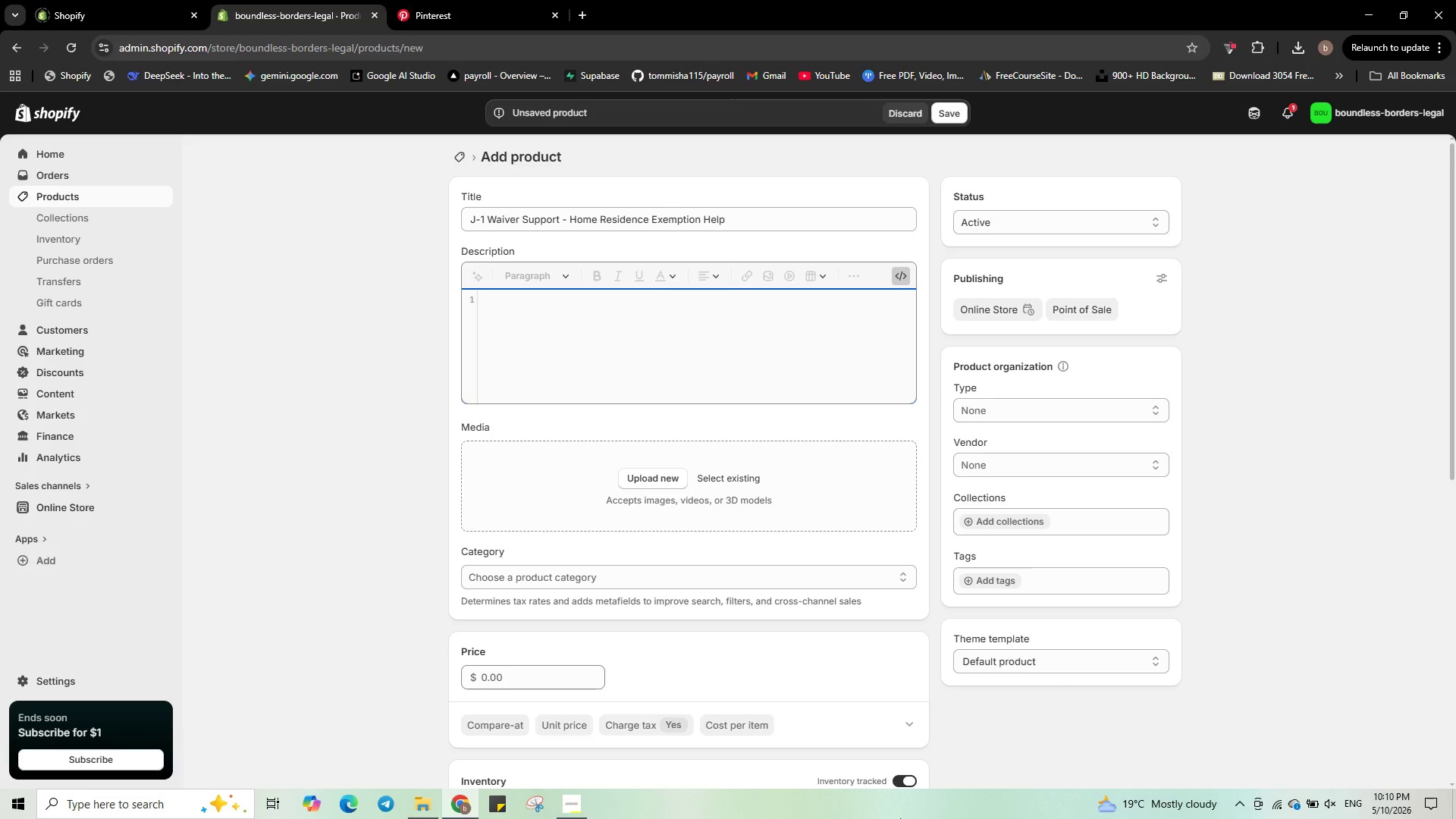 
key(ArrowRight)
 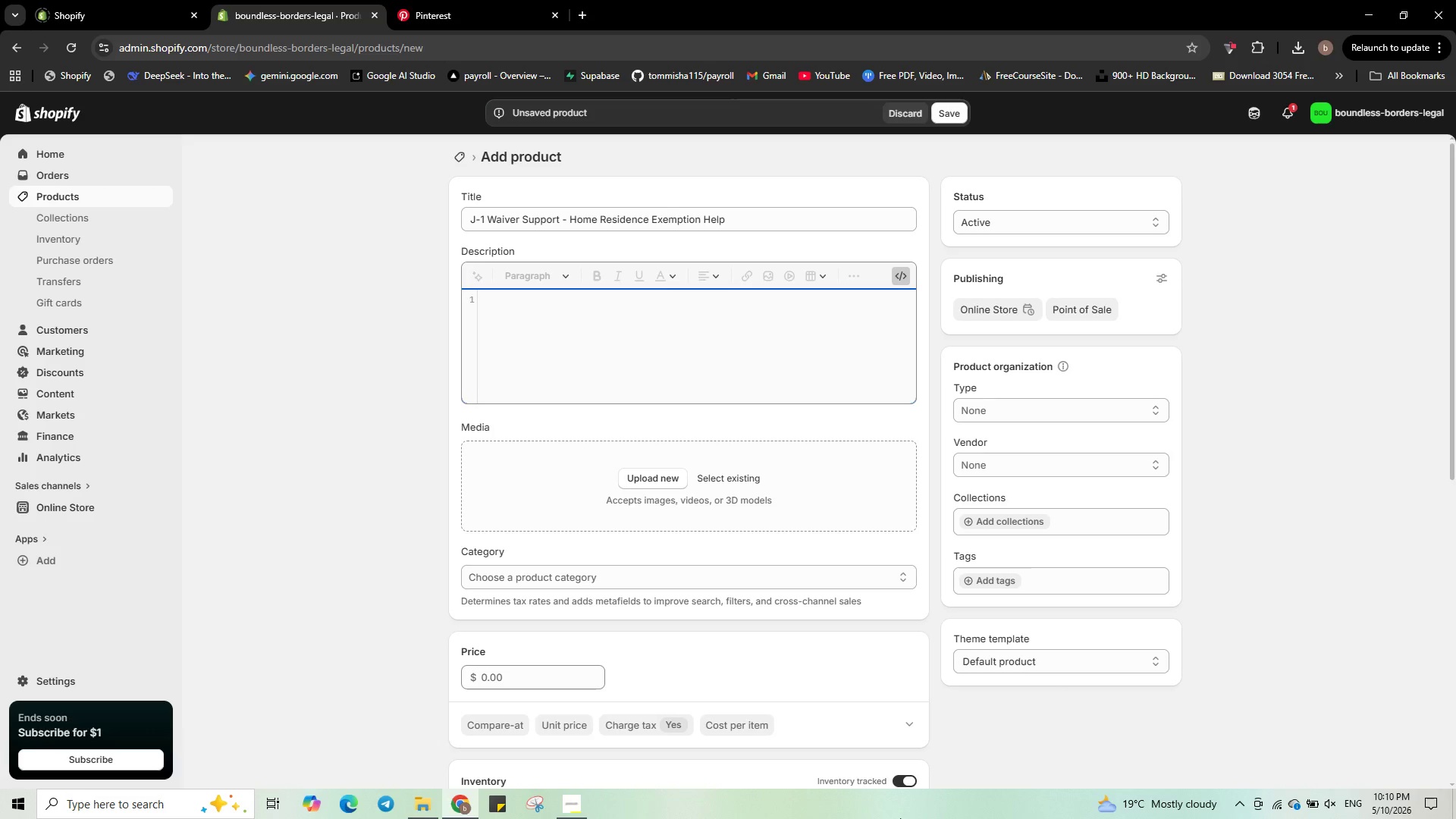 
key(ArrowRight)
 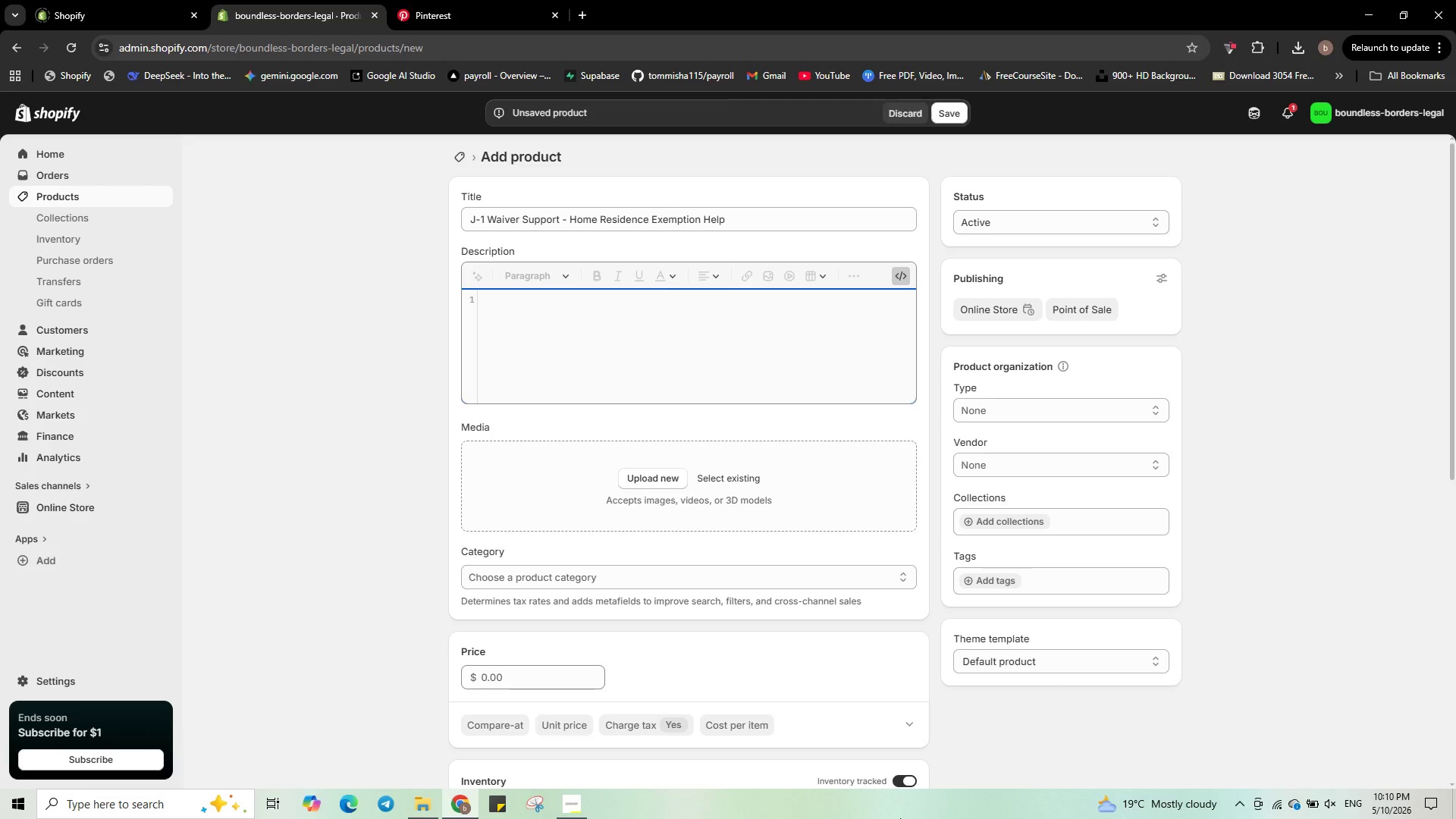 
key(ArrowRight)
 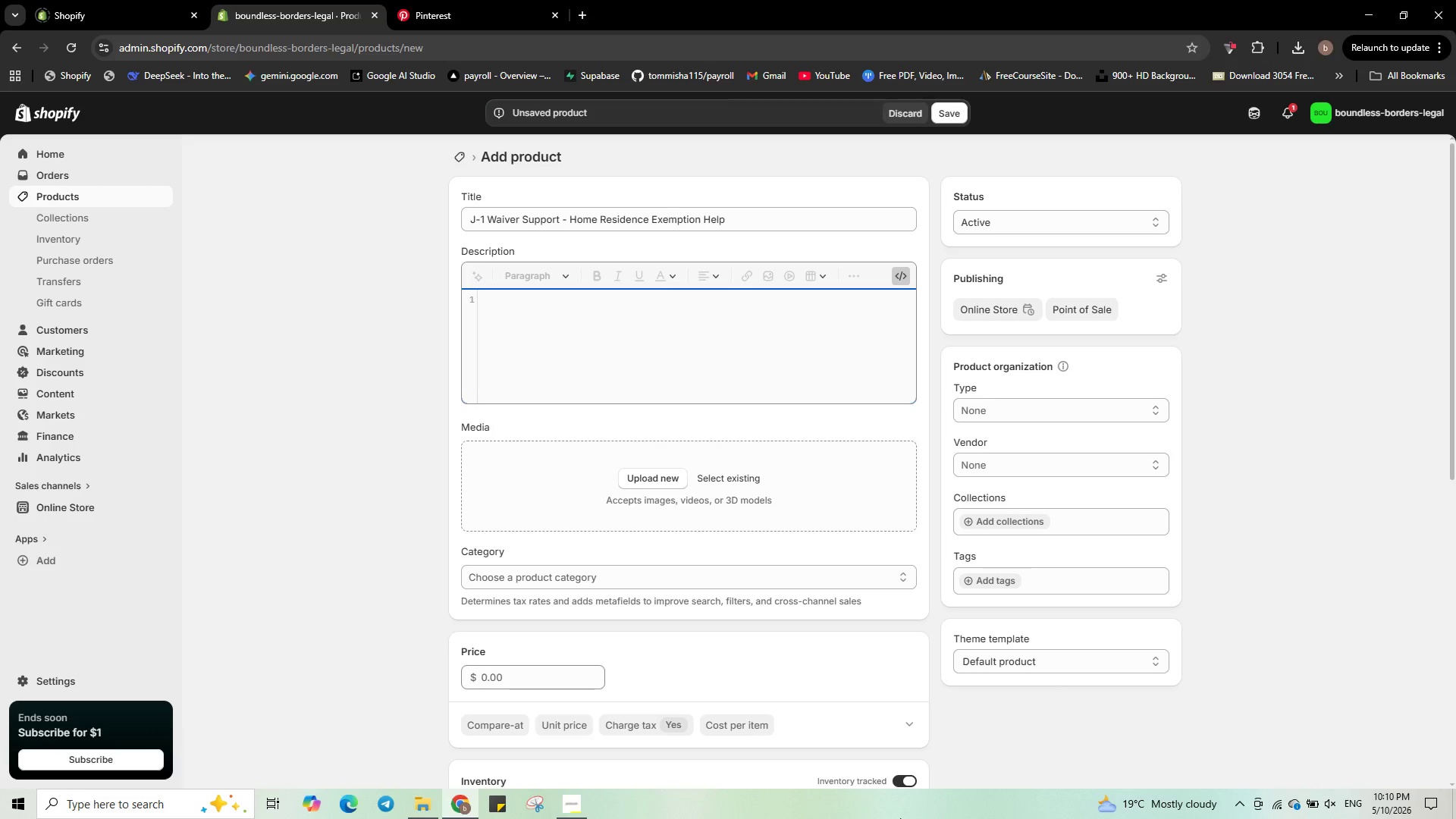 
key(ArrowRight)
 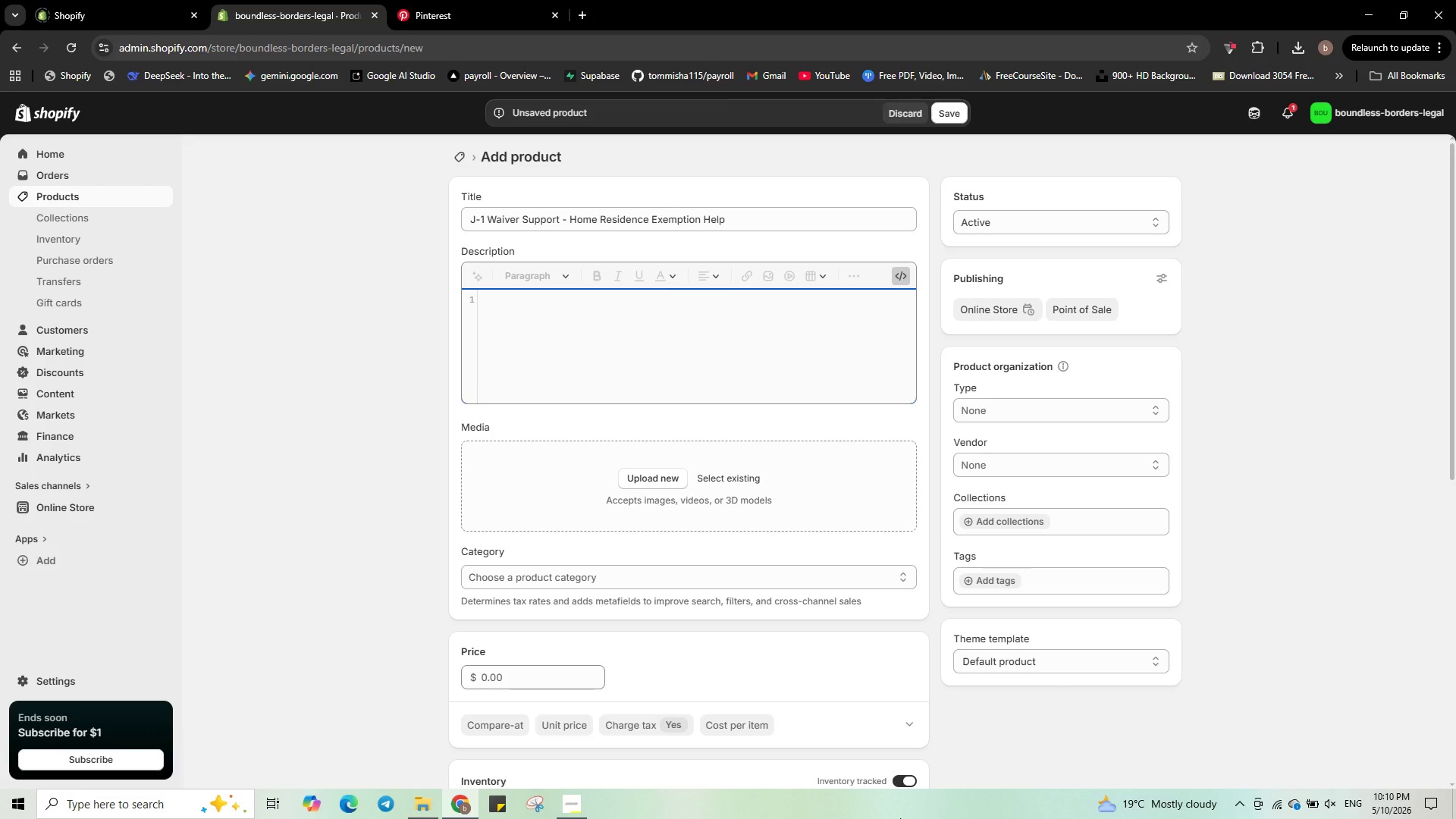 
key(ArrowRight)
 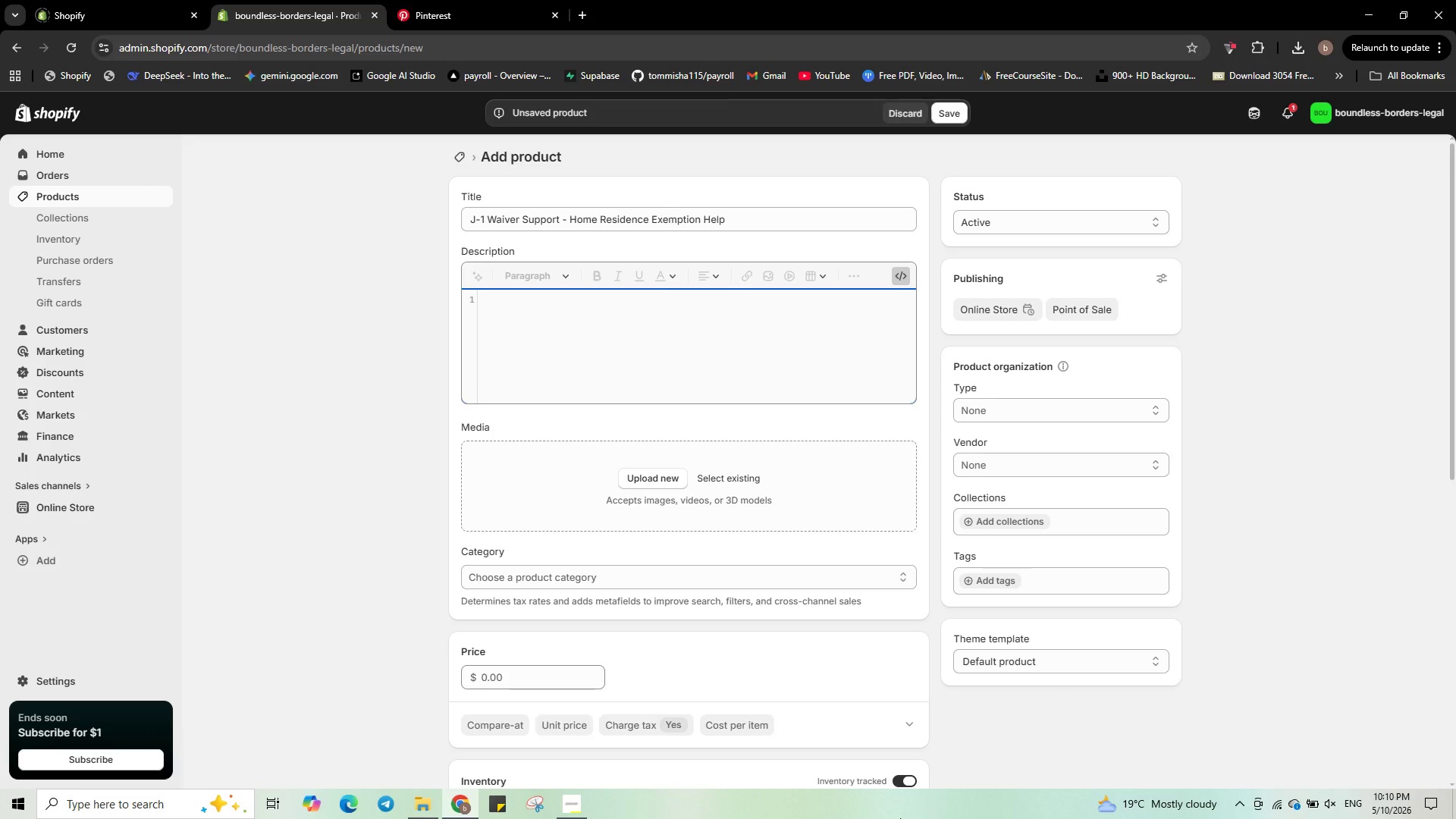 
key(ArrowRight)
 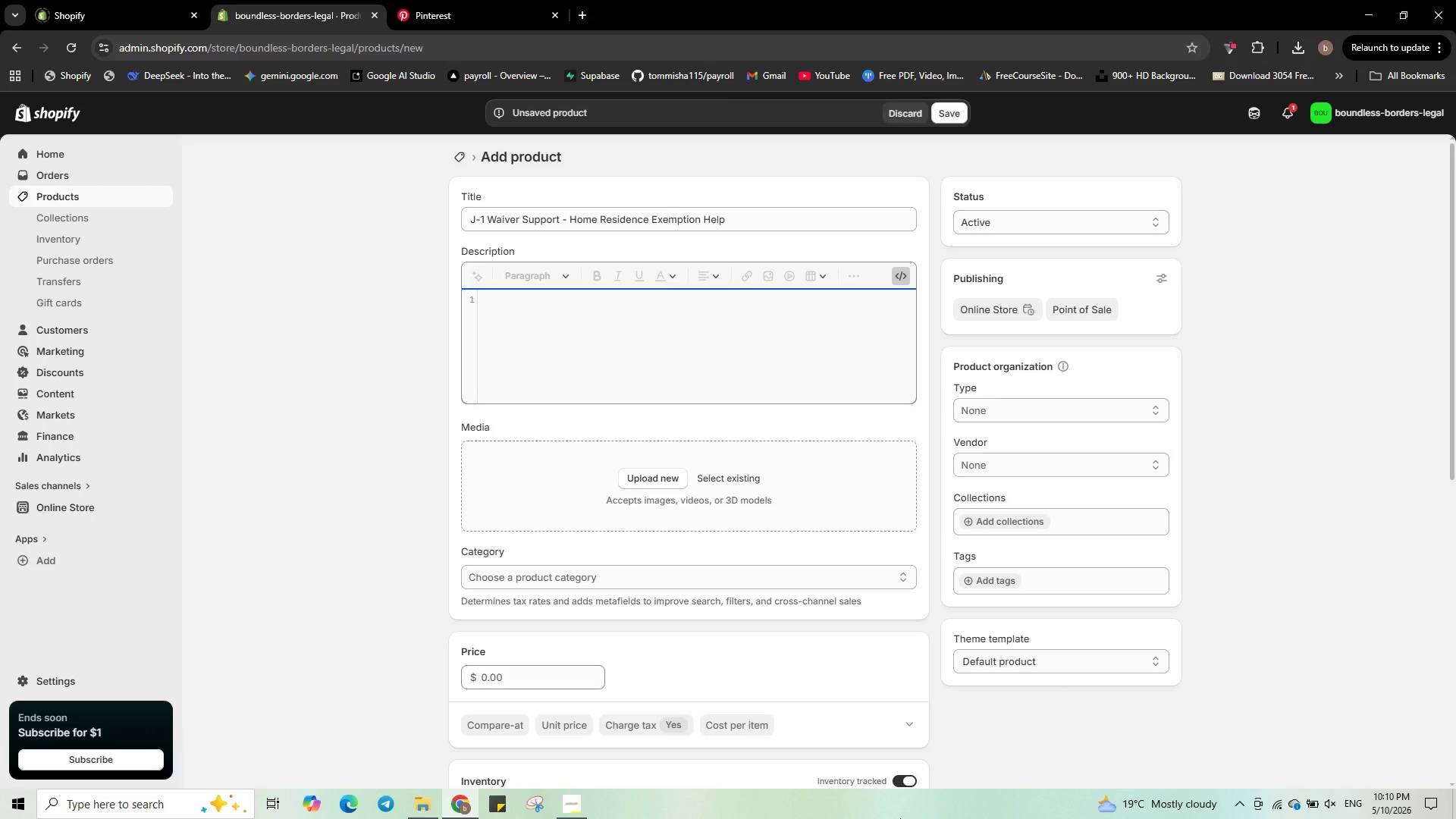 
key(ArrowRight)
 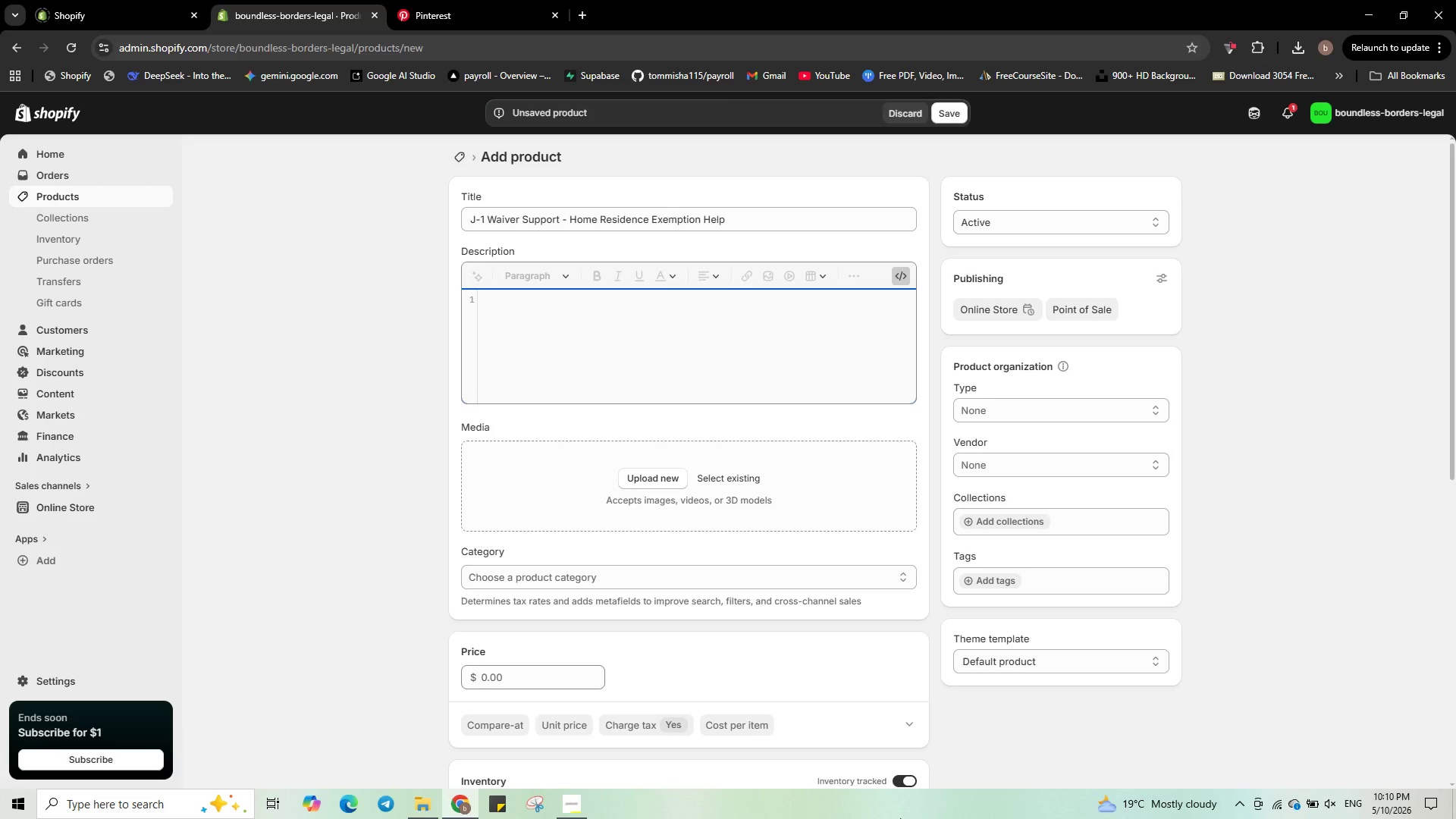 
key(ArrowRight)
 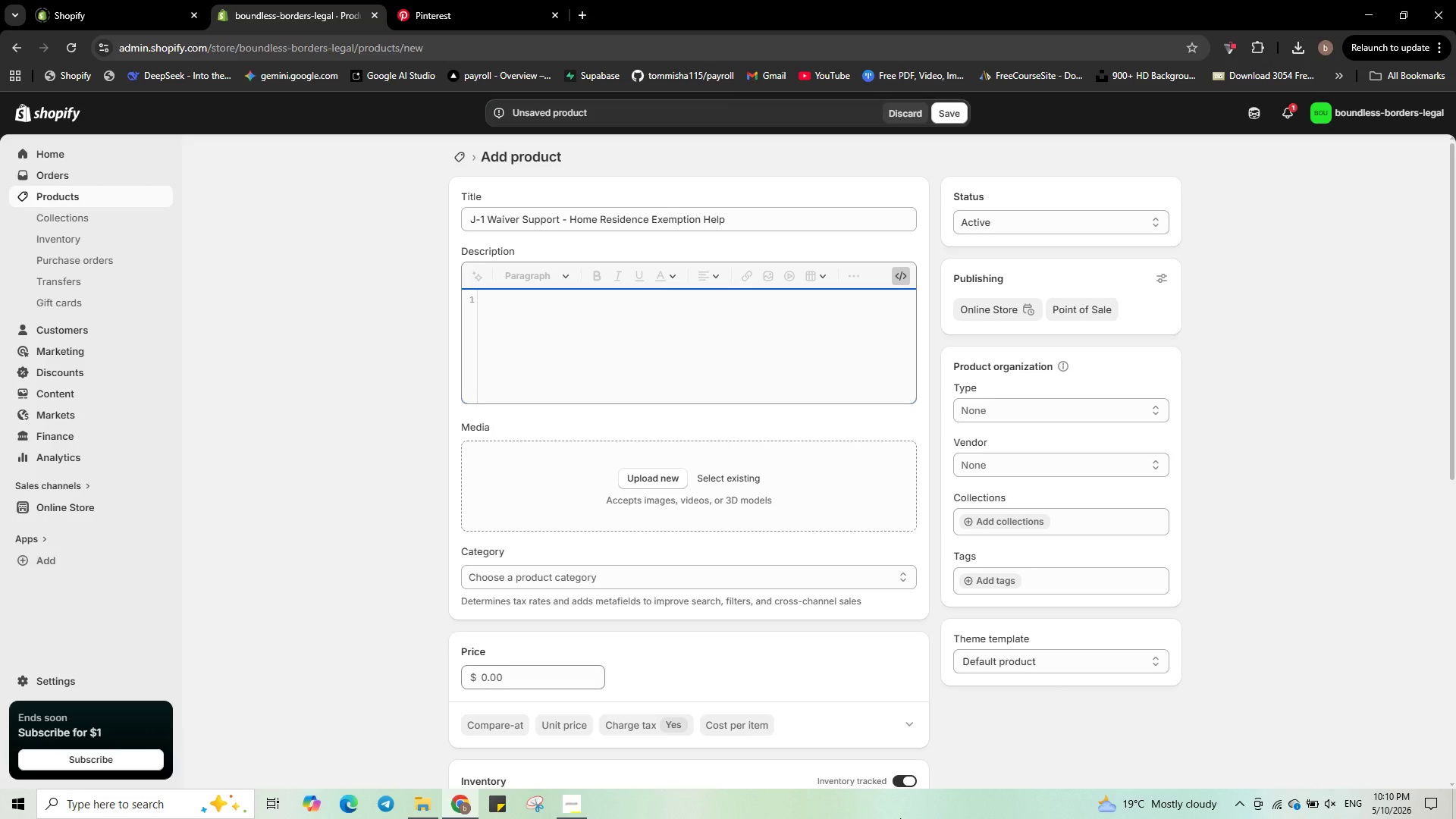 
key(ArrowRight)
 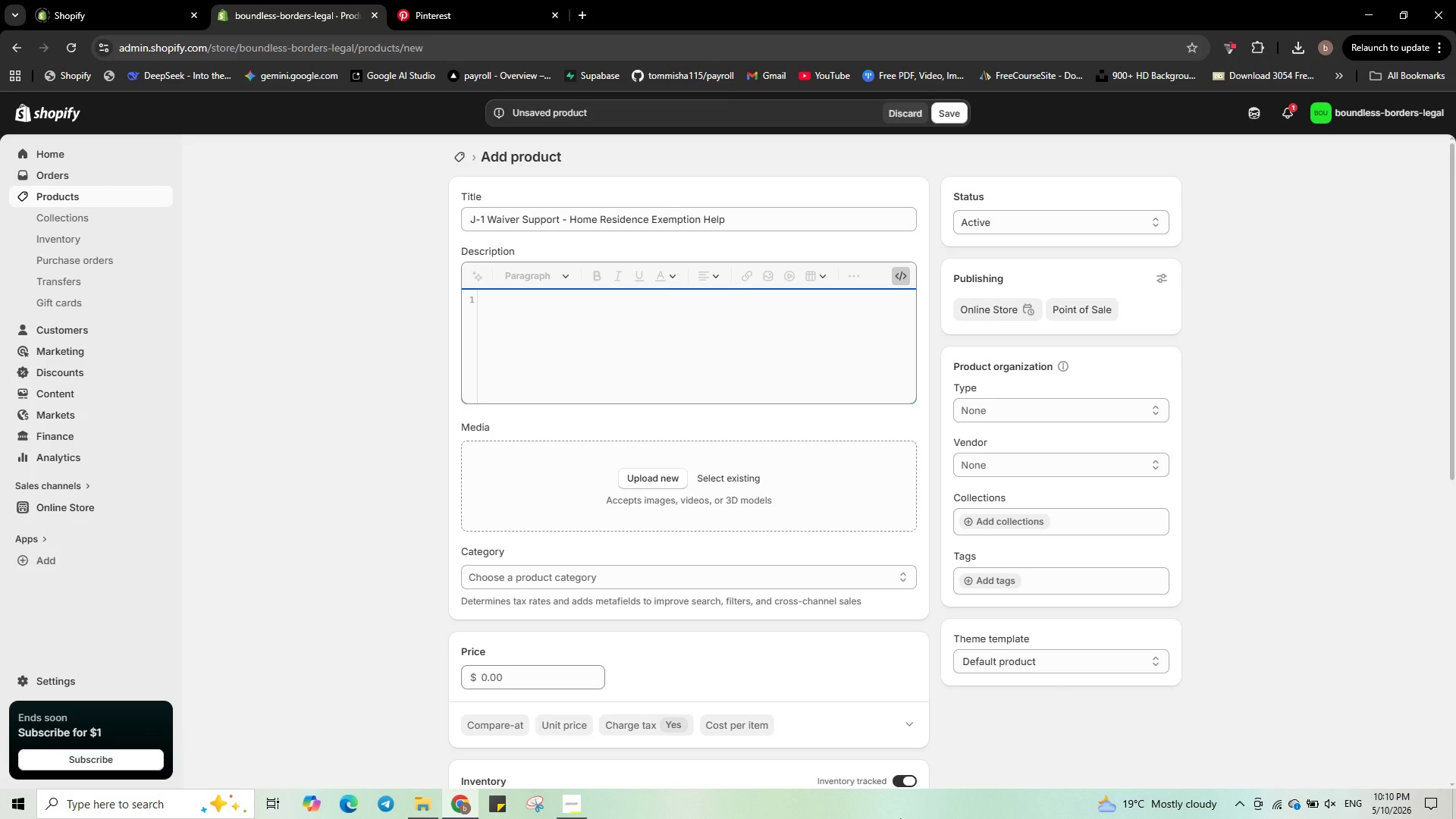 
key(ArrowRight)
 